 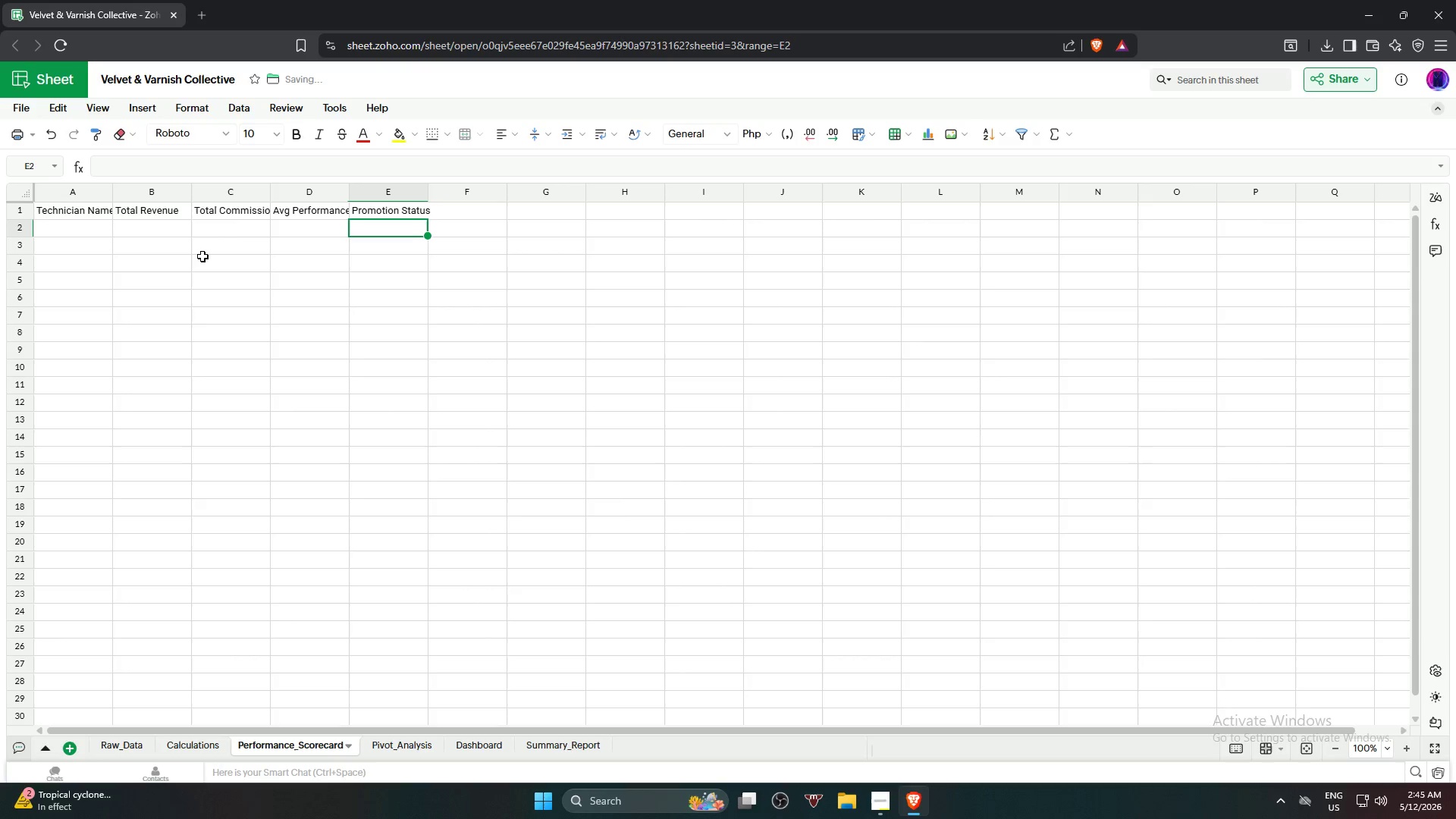 
key(Enter)
 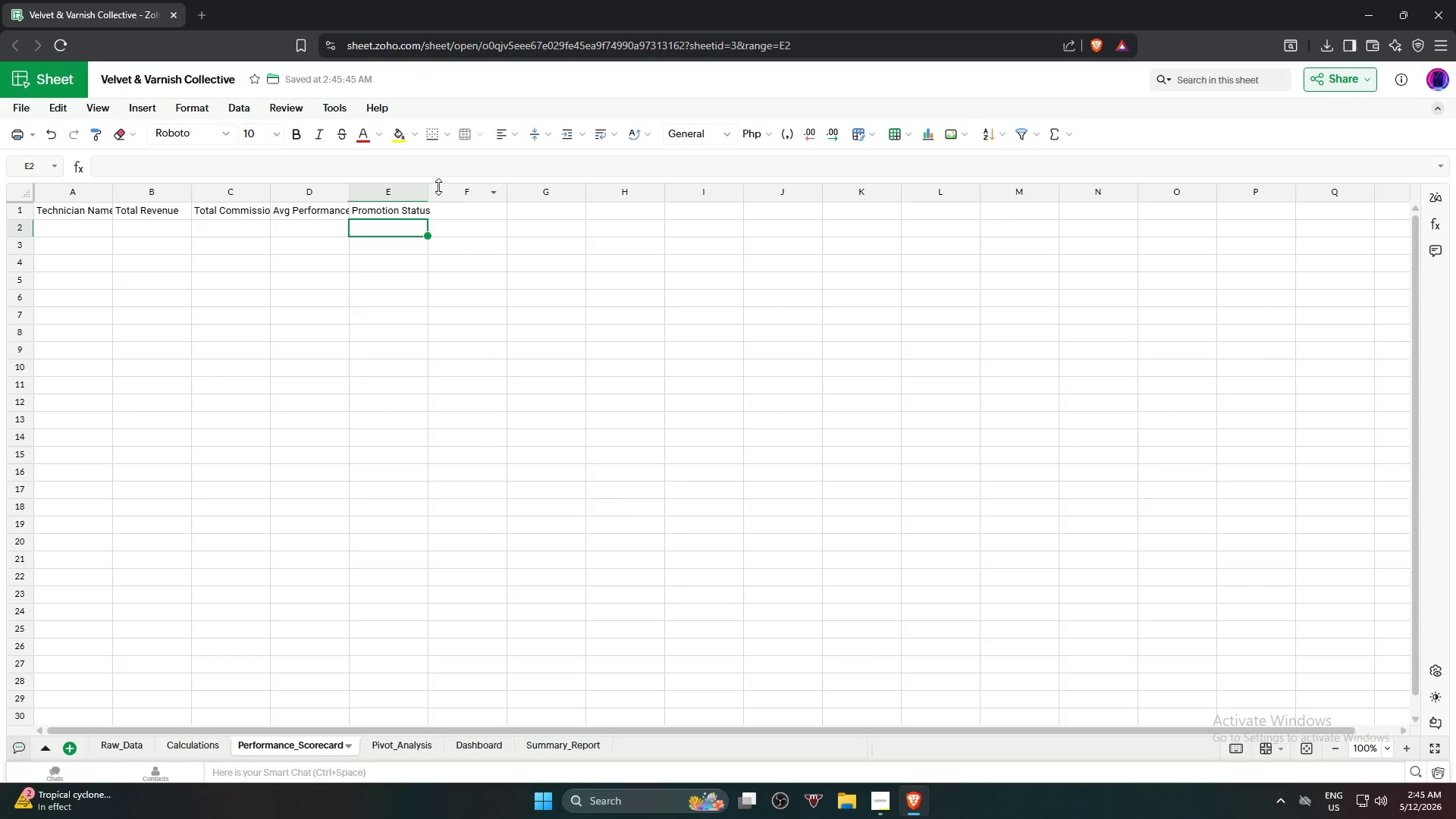 
wait(5.69)
 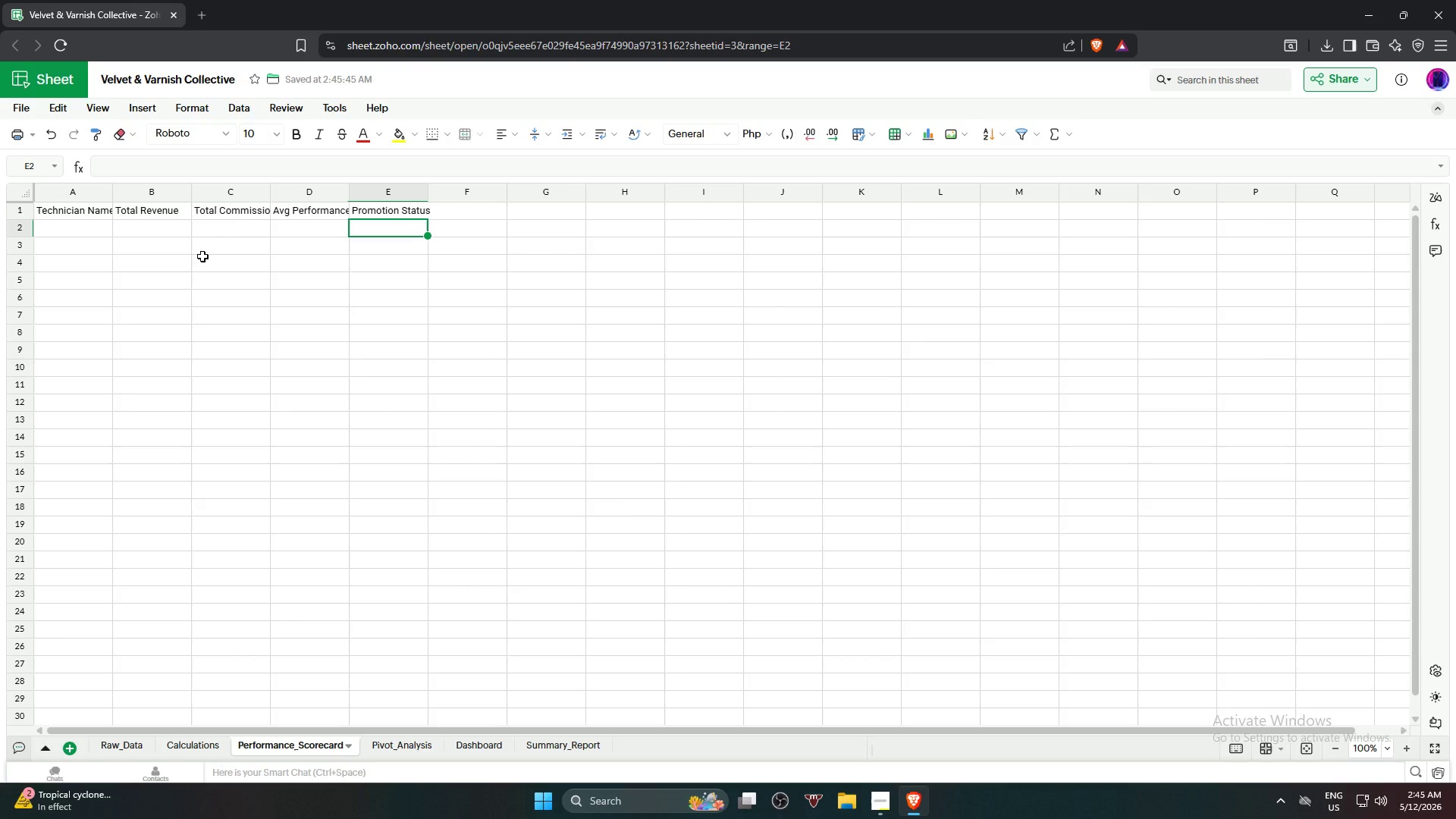 
double_click([425, 185])
 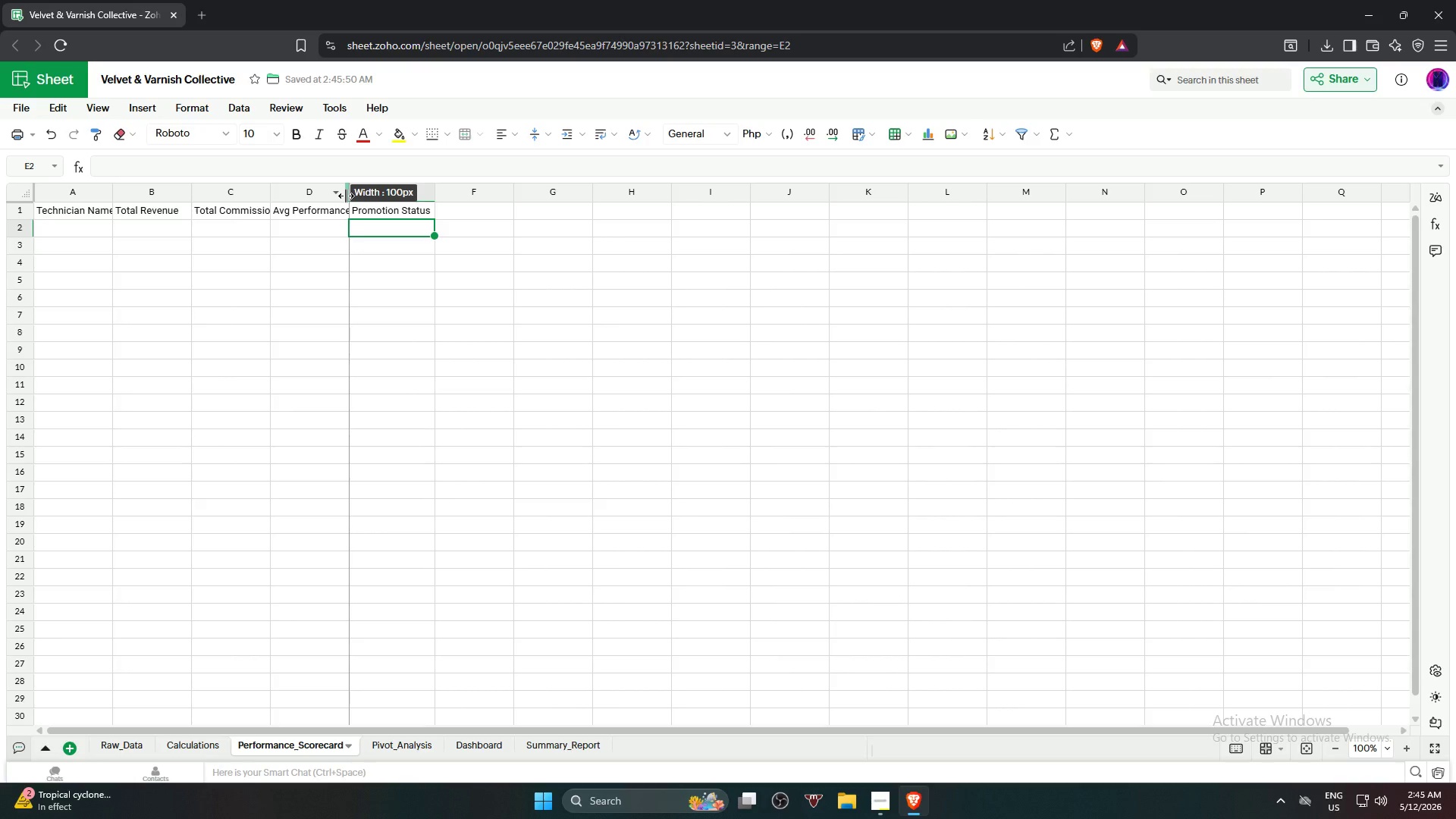 
double_click([346, 196])
 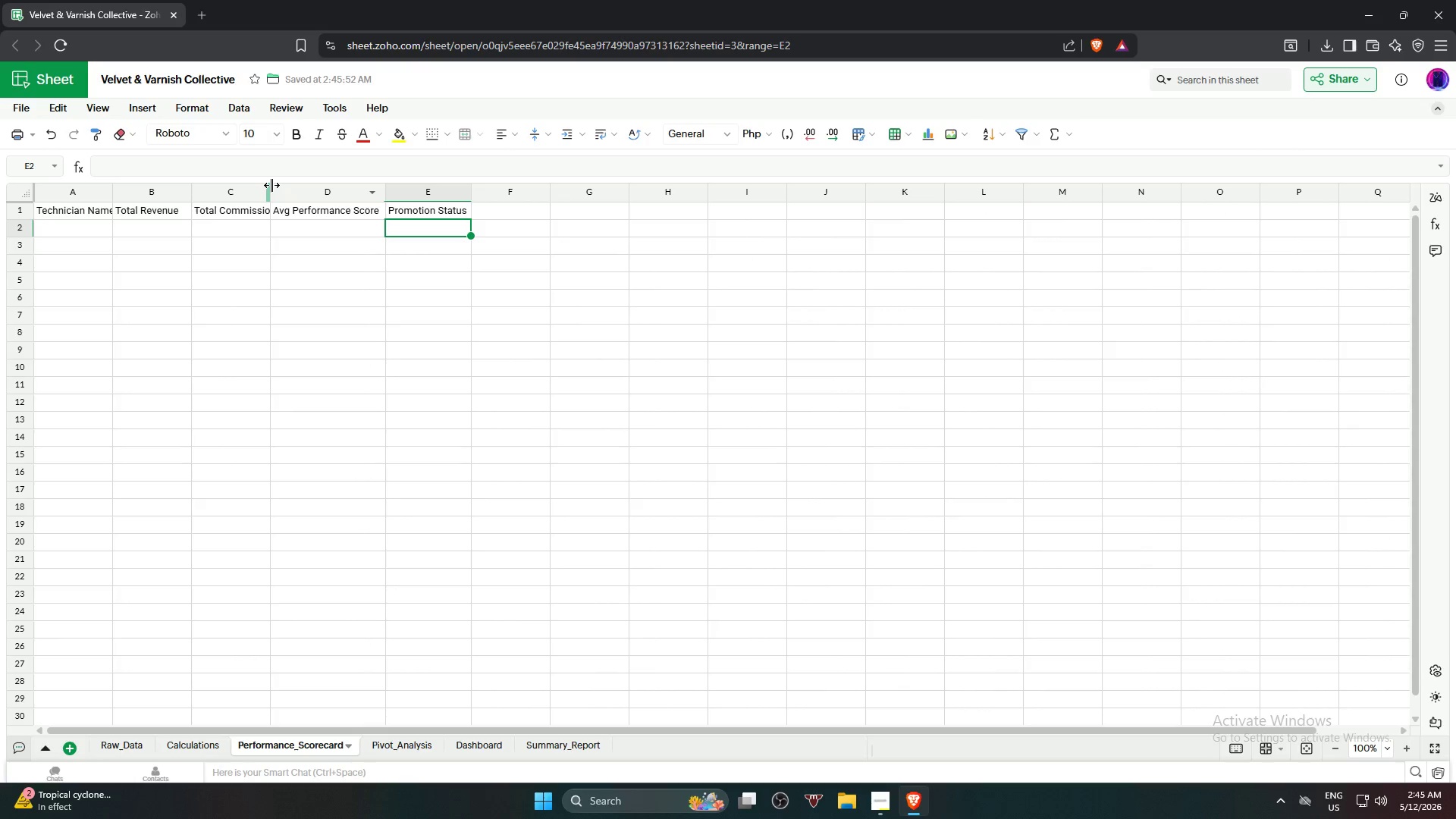 
double_click([271, 185])
 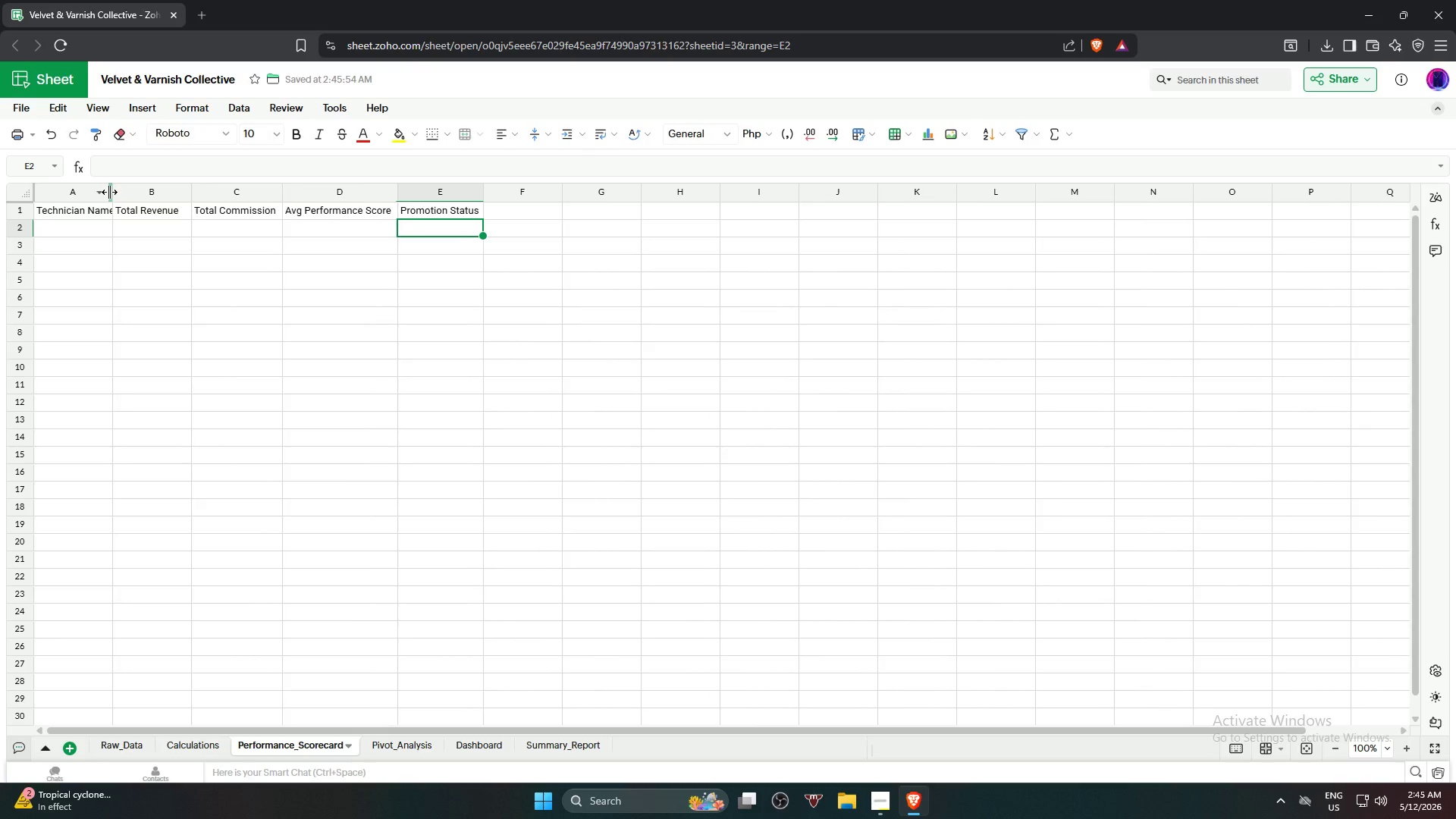 
double_click([111, 193])
 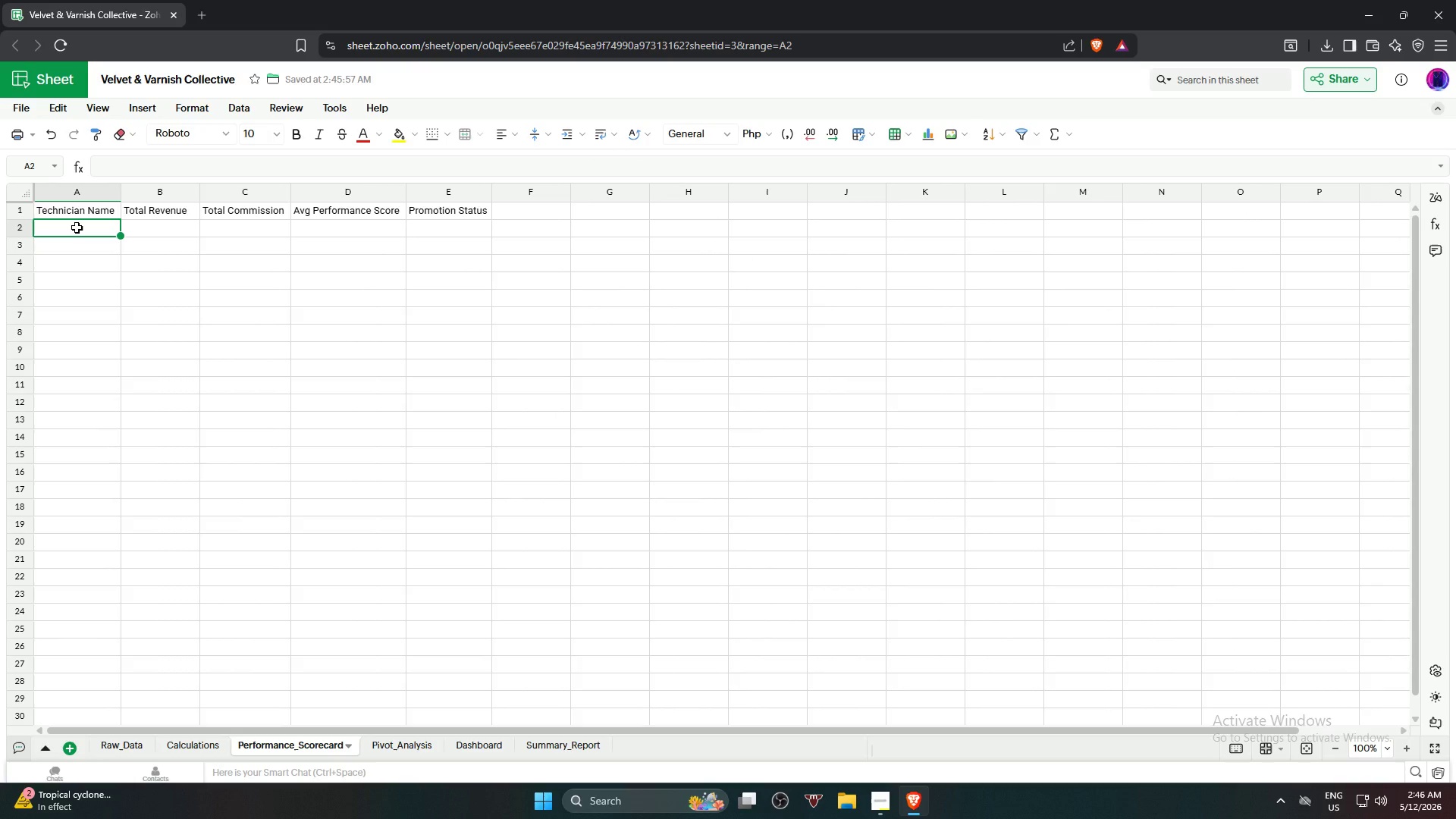 
wait(16.03)
 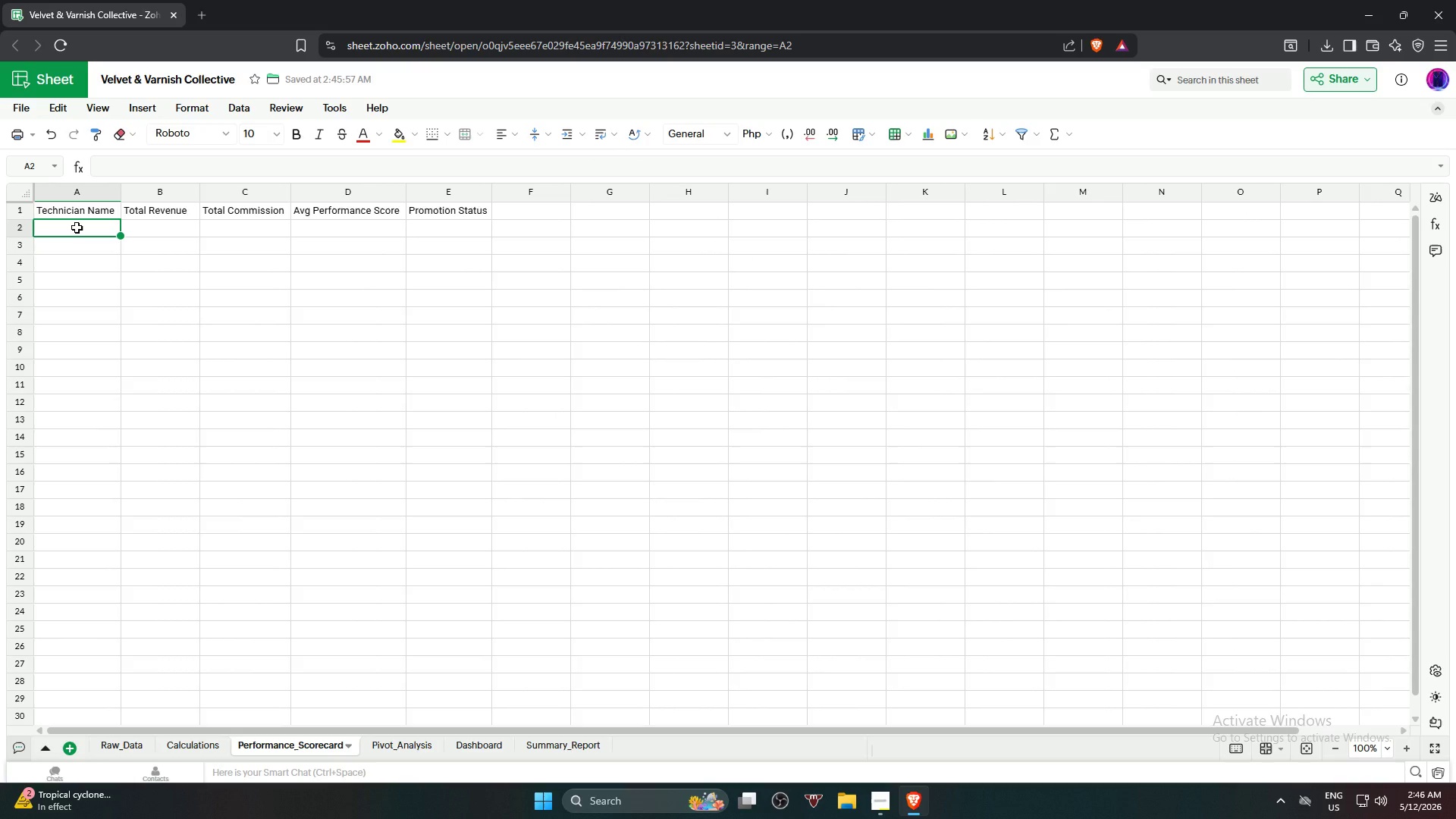 
left_click([657, 483])
 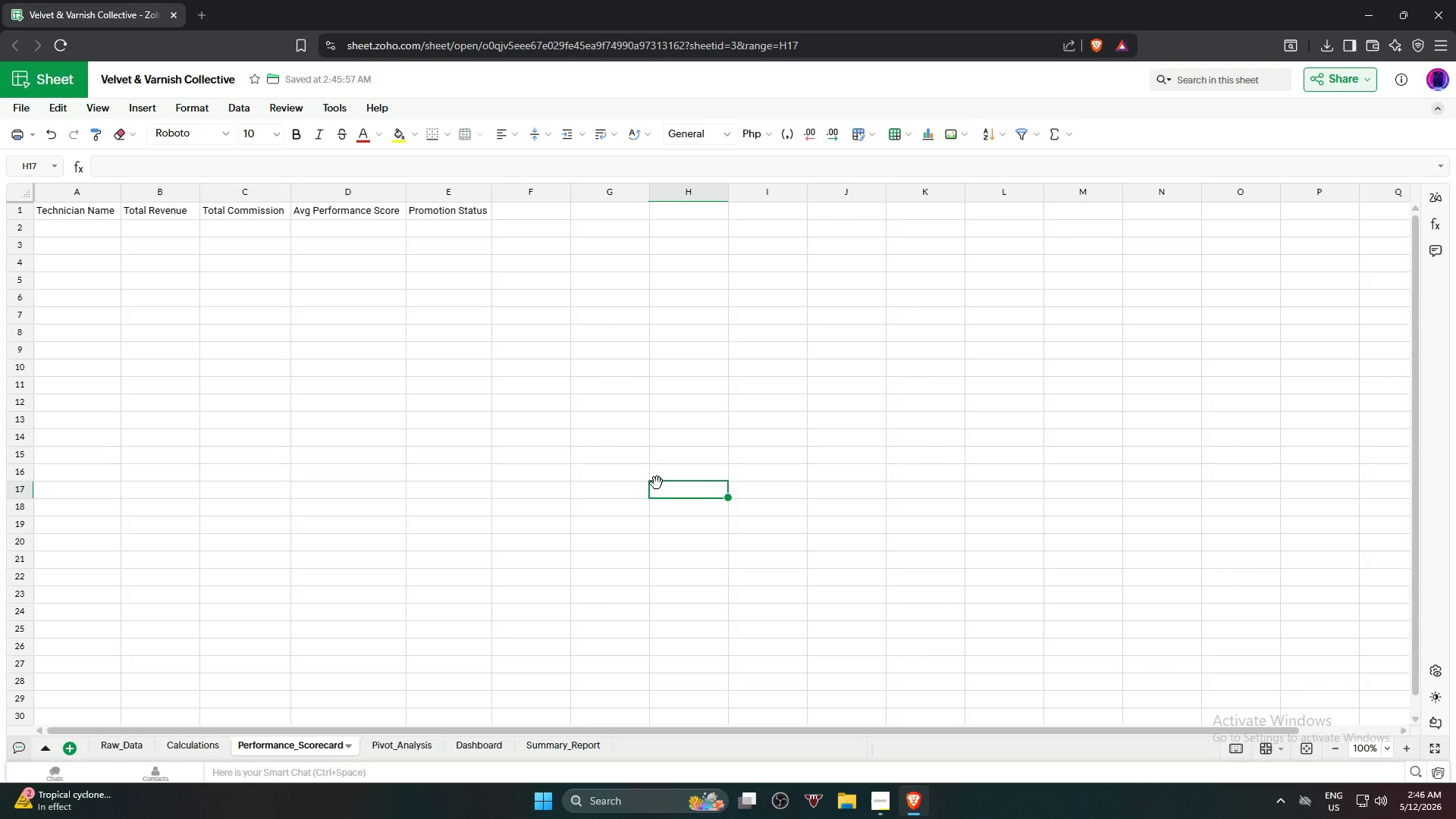 
type(=uni)
 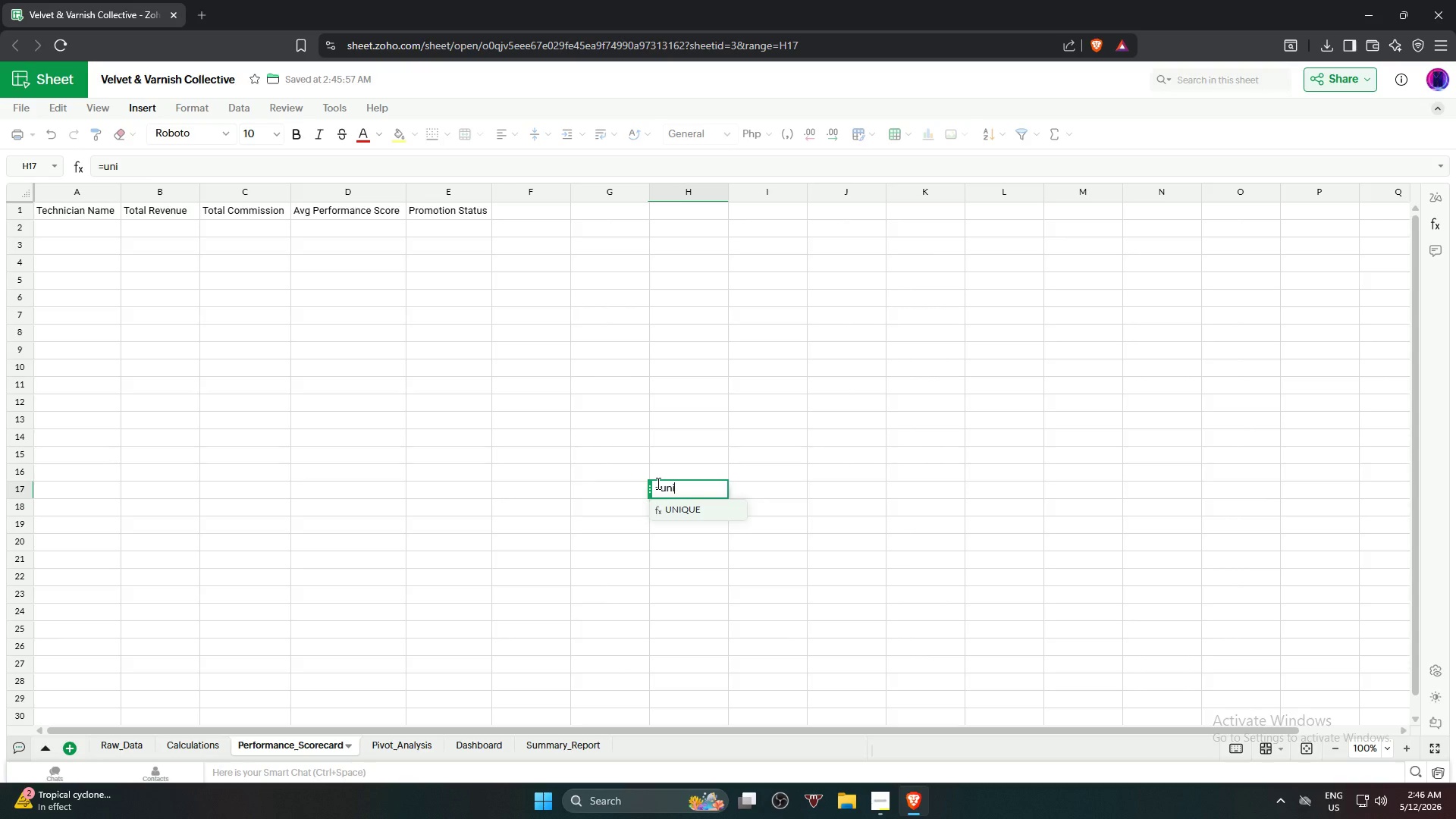 
key(Enter)
 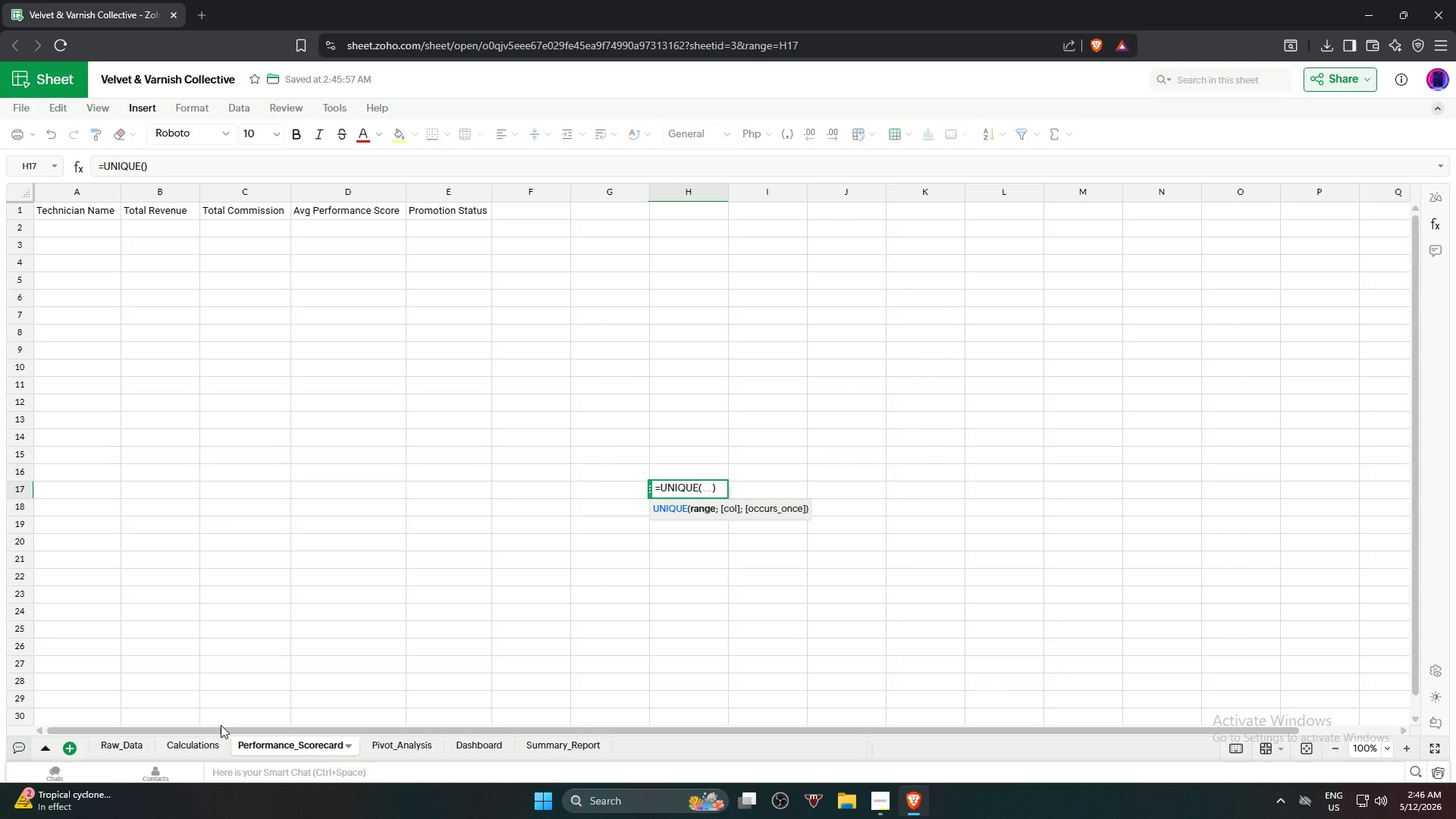 
left_click([199, 743])
 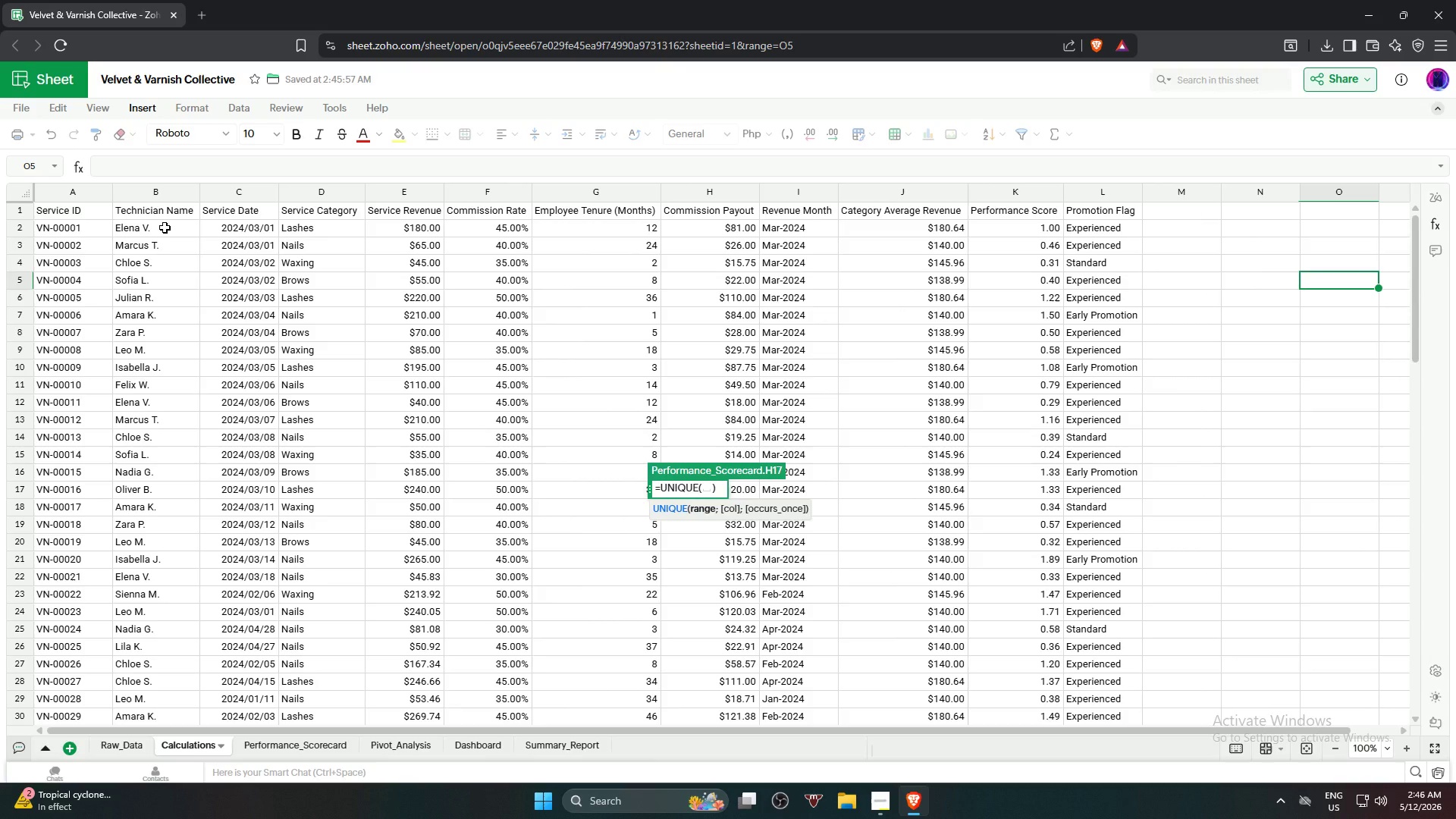 
left_click([165, 228])
 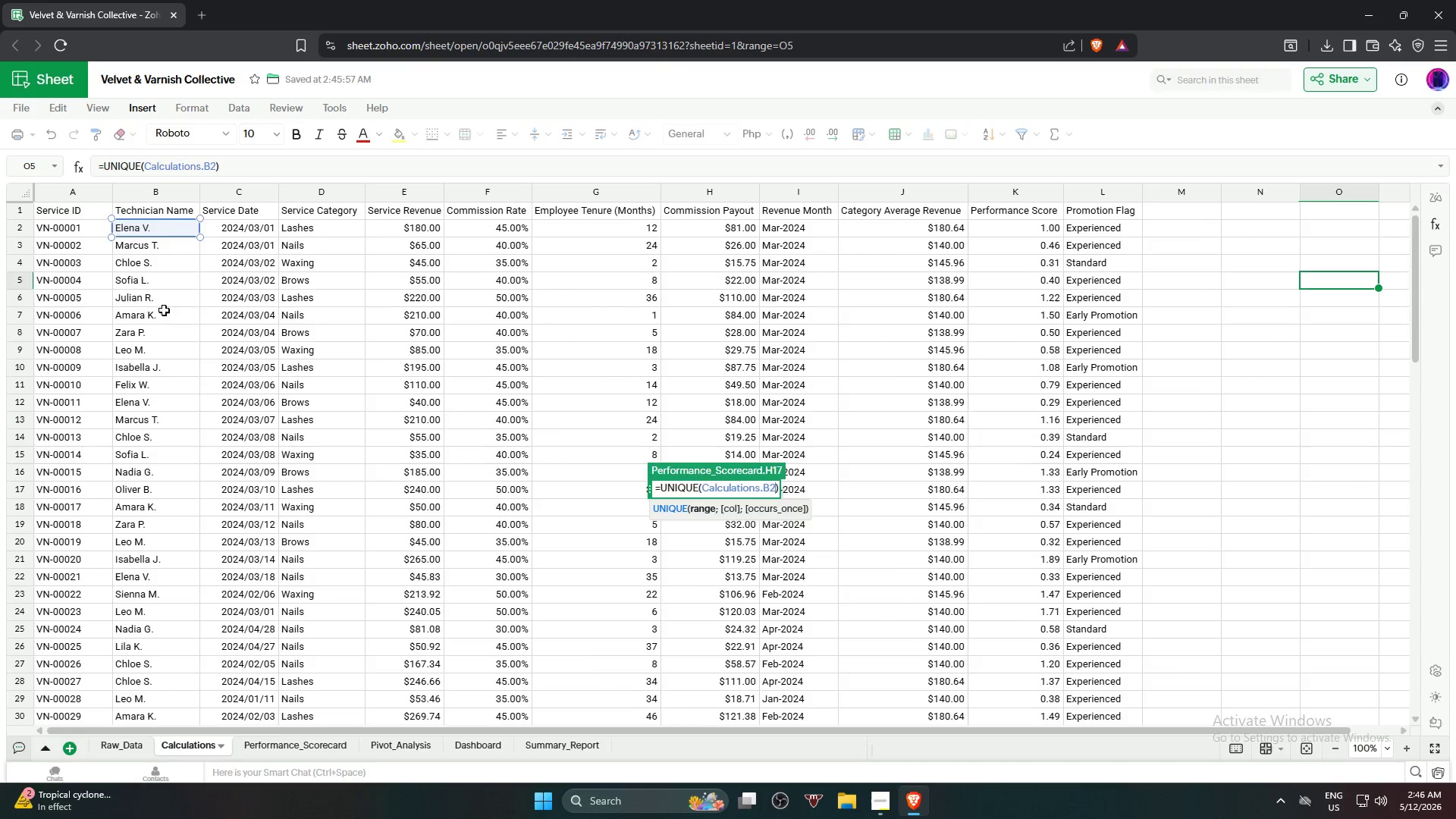 
hold_key(key=ShiftLeft, duration=0.95)
 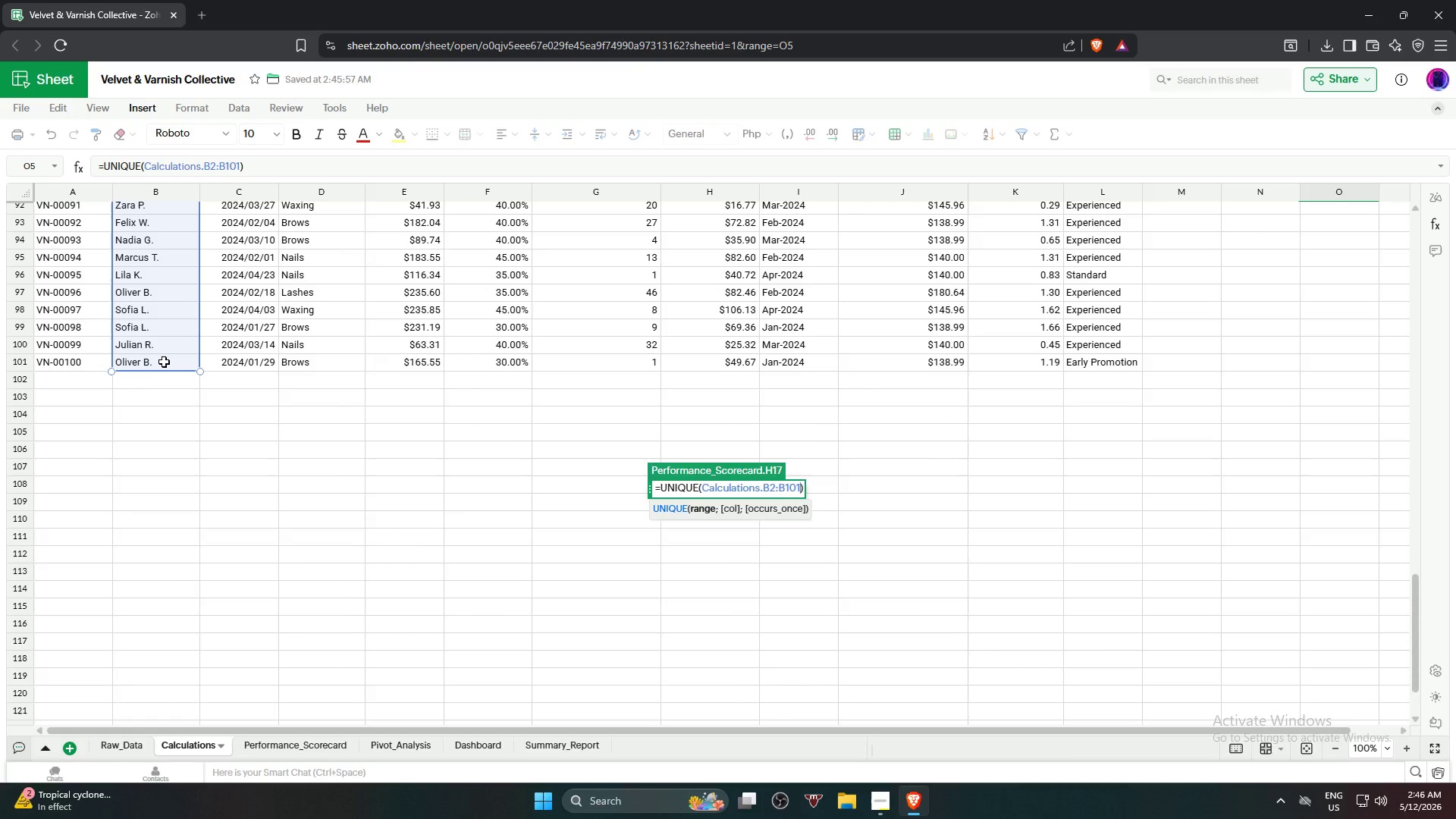 
scroll: coordinate [187, 388], scroll_direction: down, amount: 21.0
 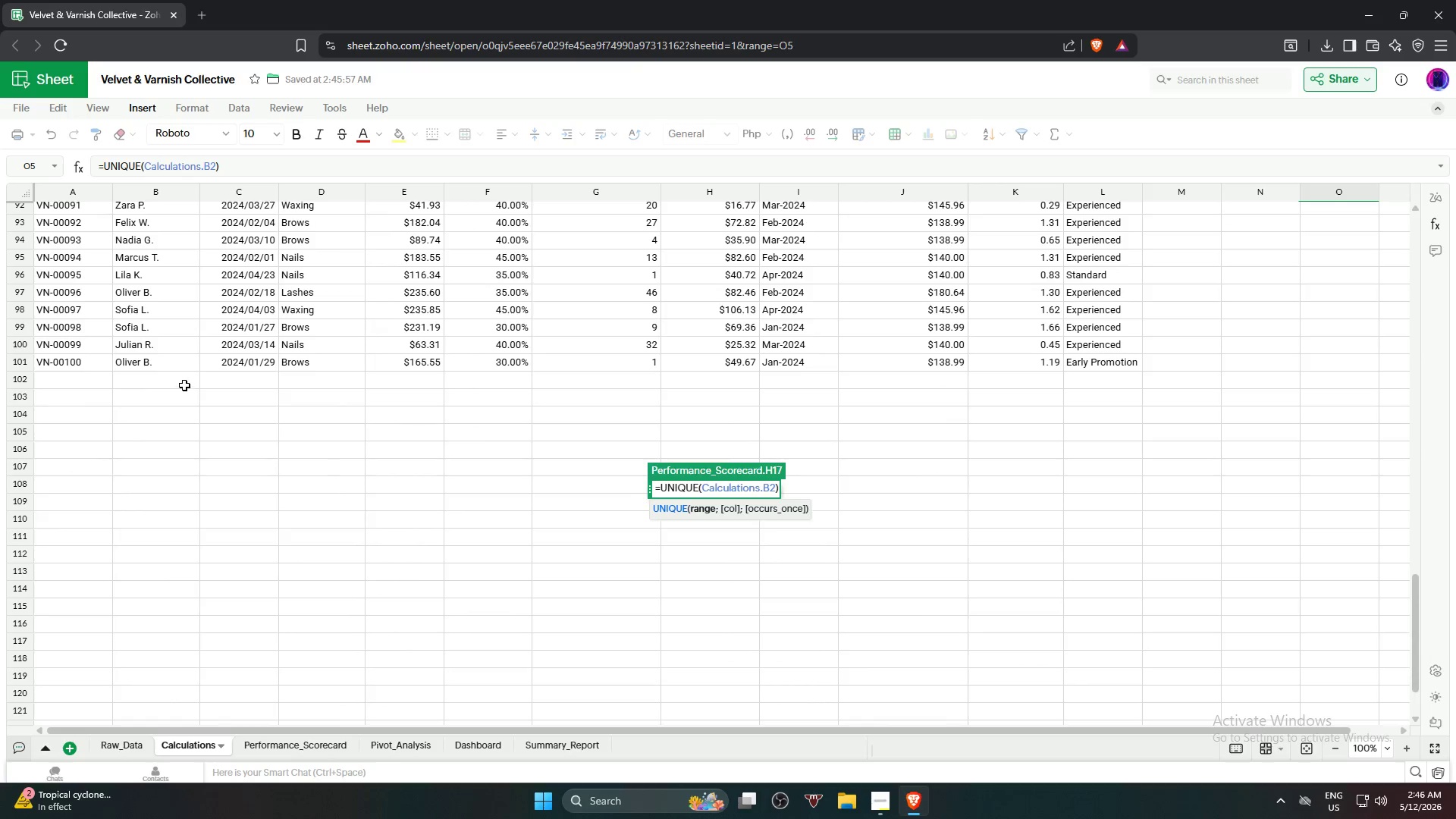 
key(NumpadEnter)
 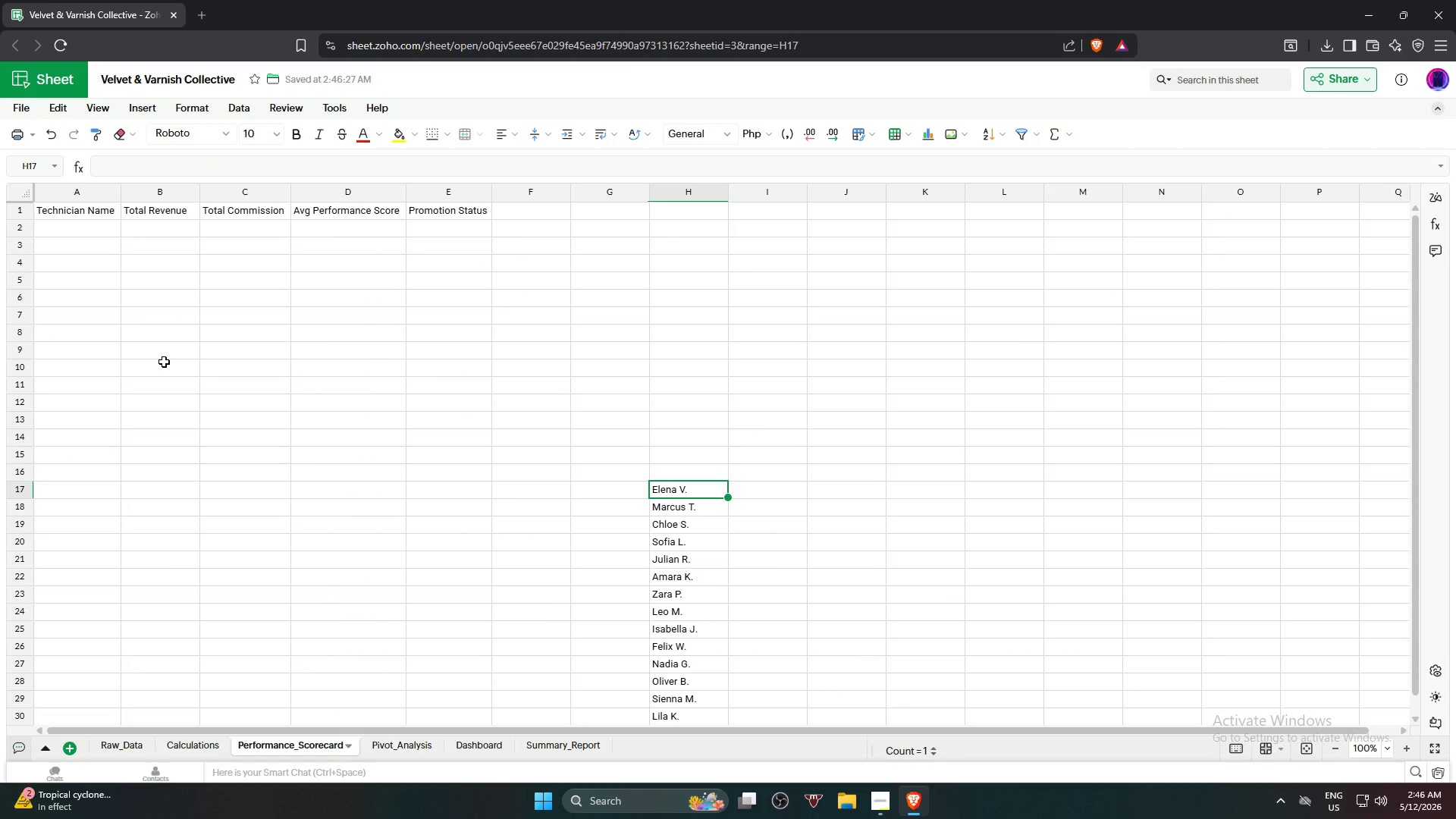 
scroll: coordinate [242, 421], scroll_direction: down, amount: 2.0
 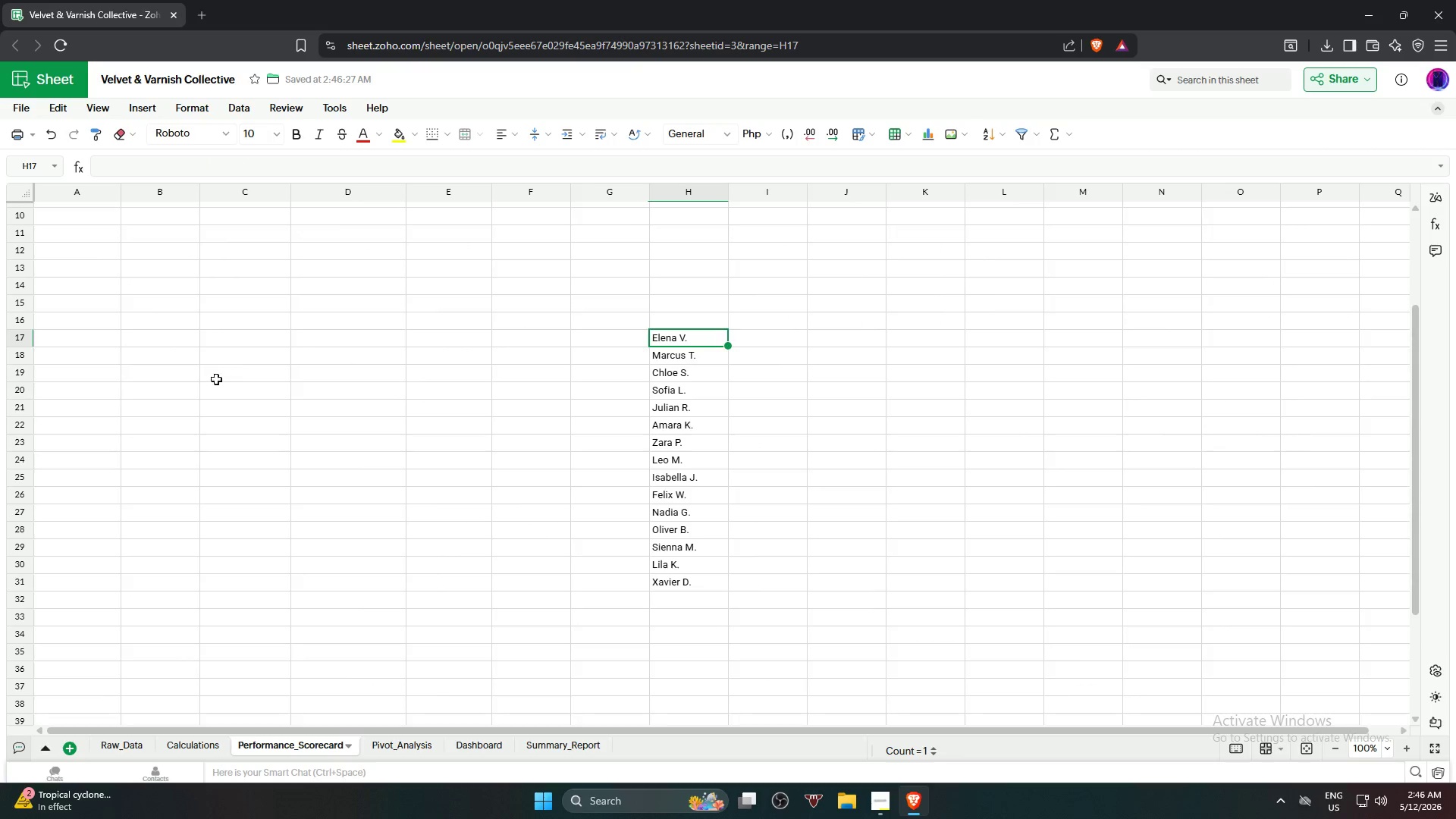 
scroll: coordinate [234, 362], scroll_direction: up, amount: 3.0
 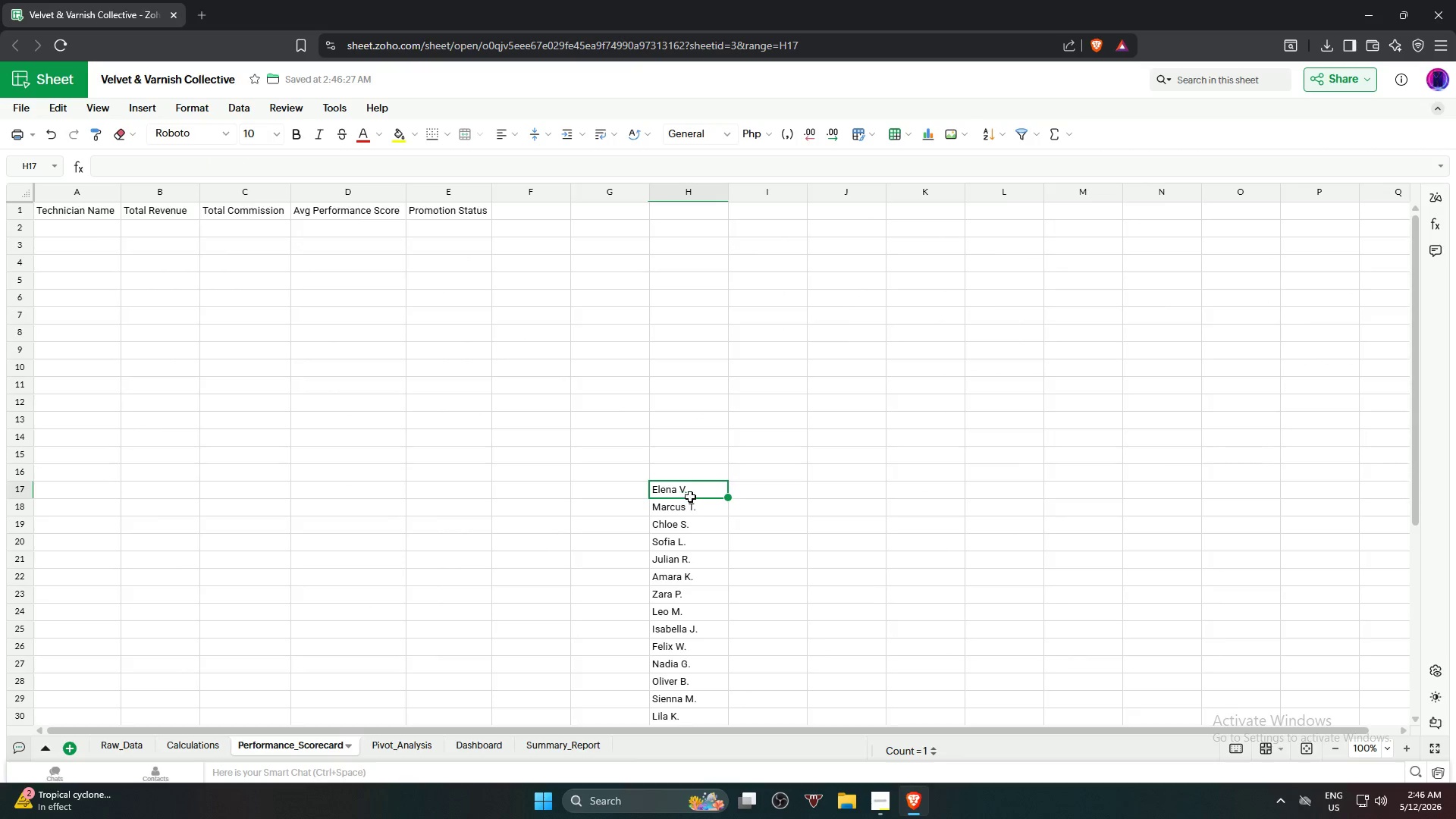 
left_click([692, 505])
 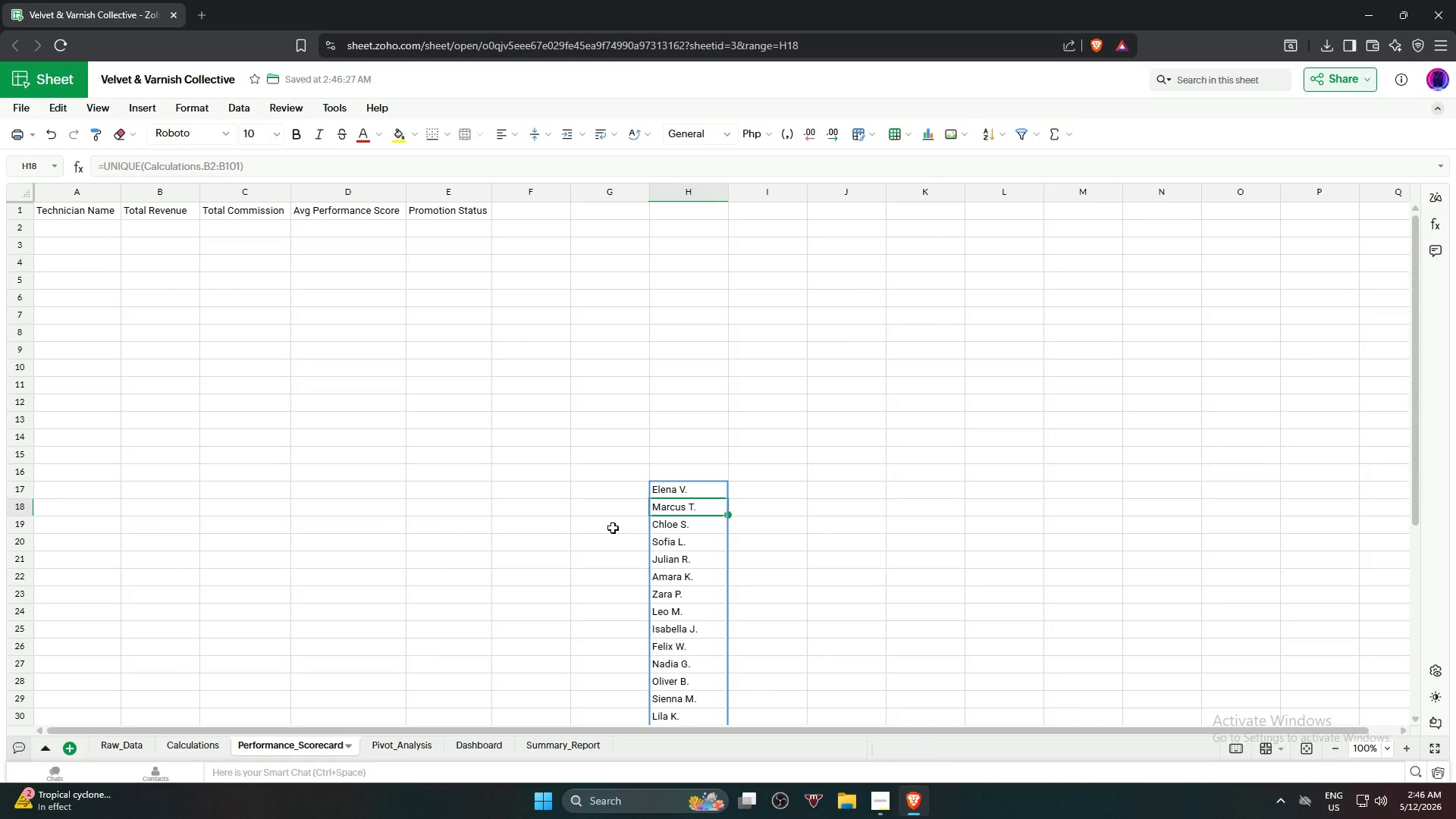 
left_click([601, 531])
 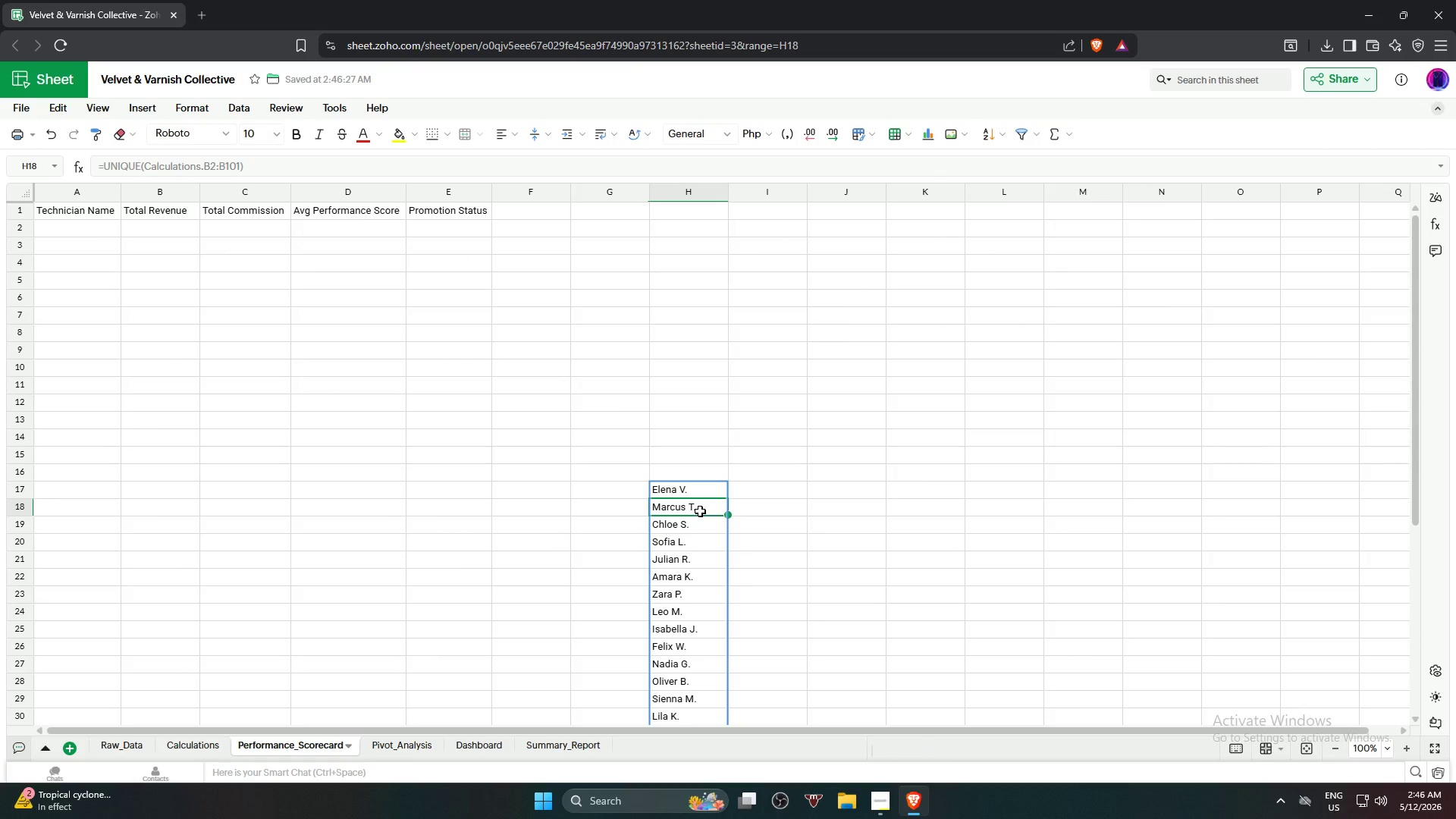 
left_click([689, 525])
 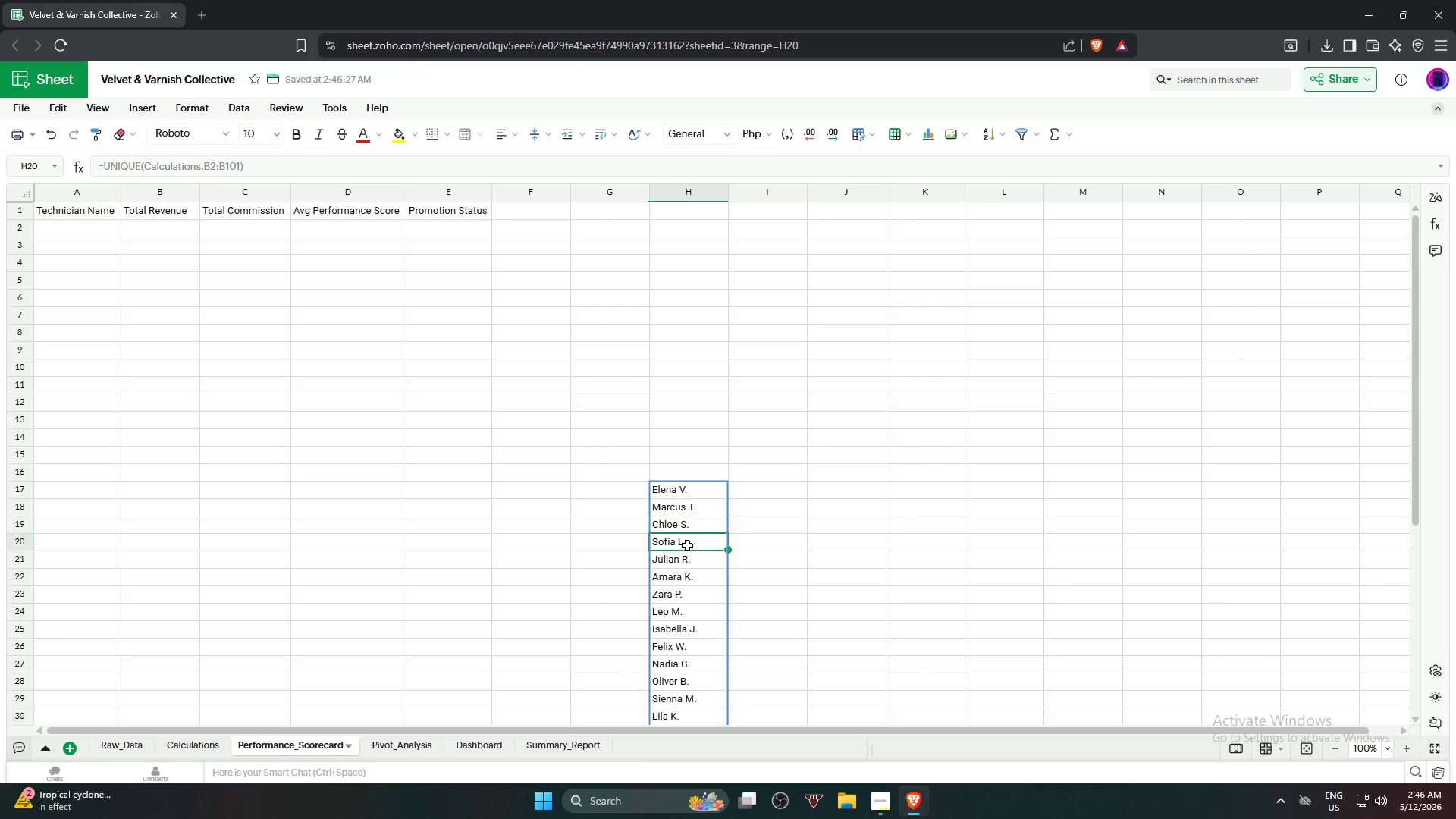 
triple_click([687, 545])
 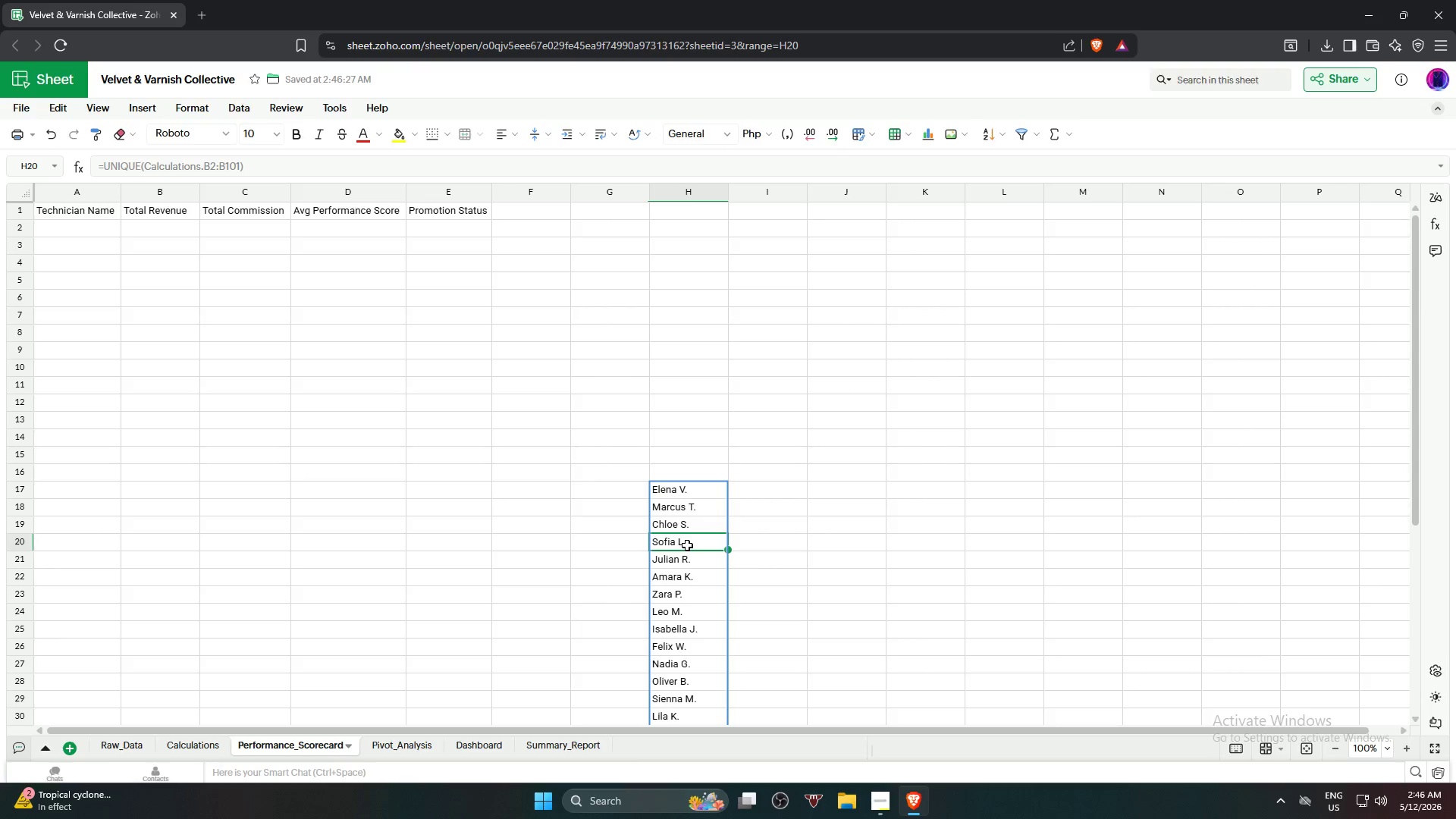 
triple_click([687, 545])
 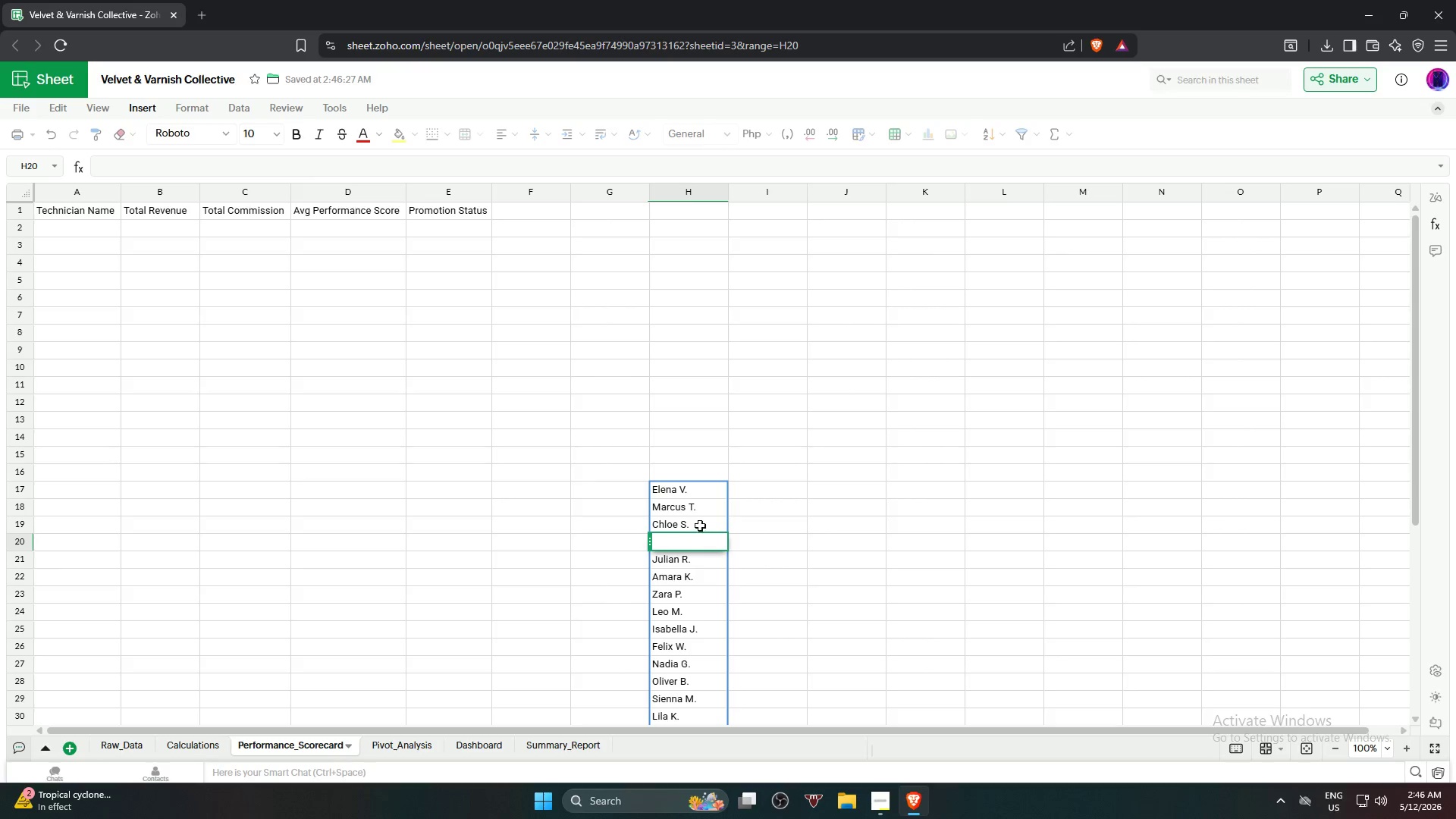 
left_click([701, 522])
 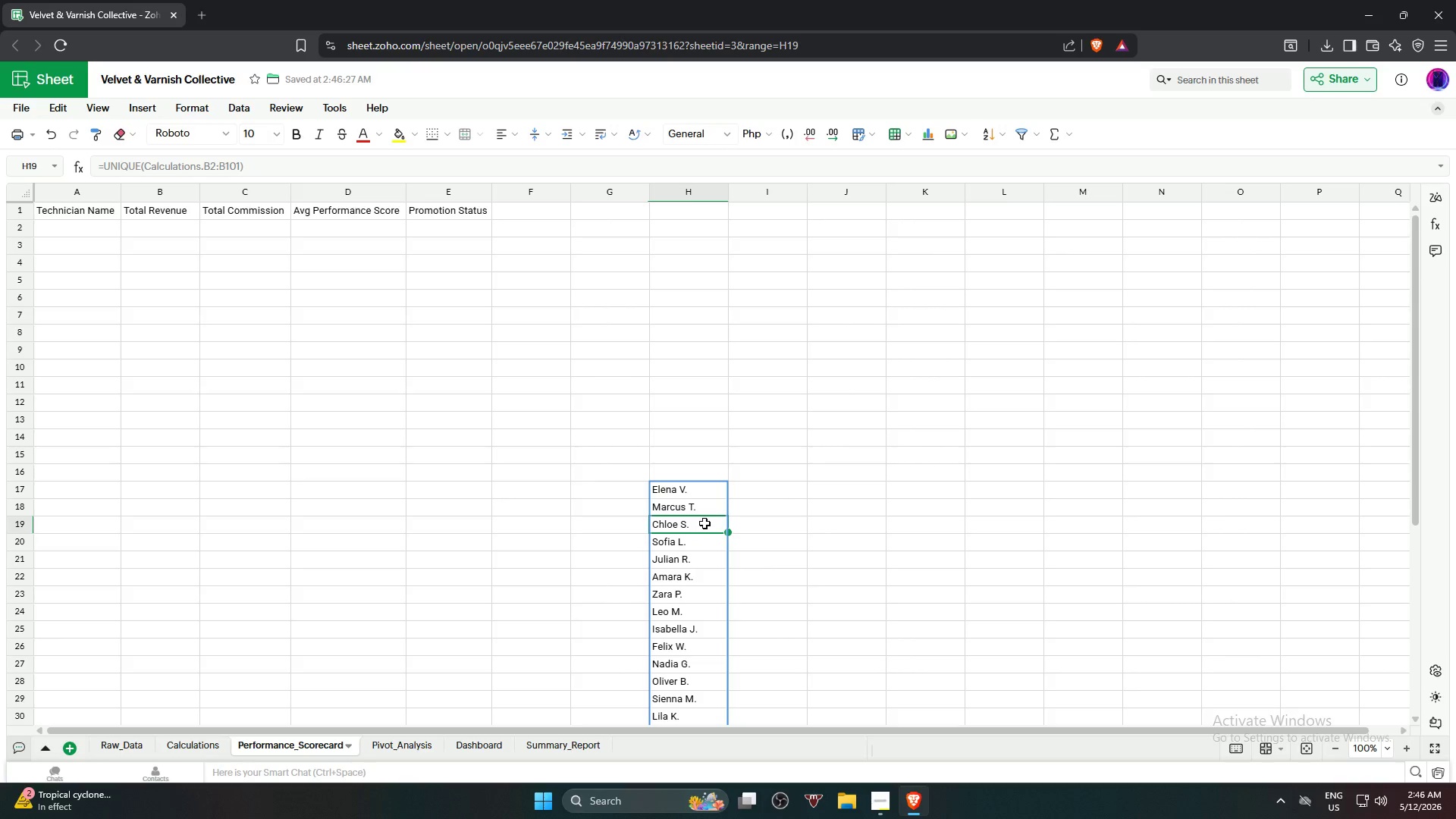 
left_click([855, 446])
 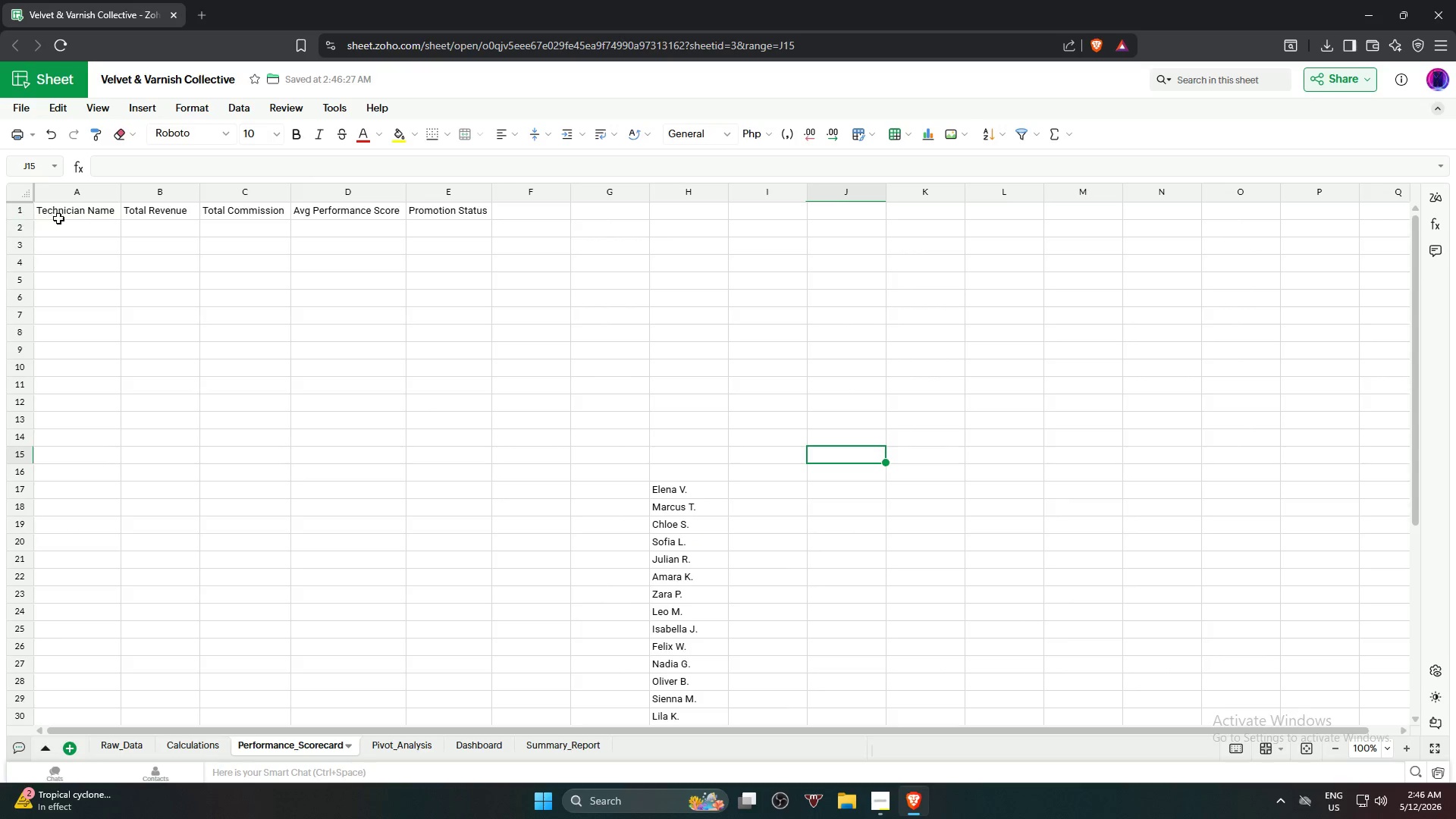 
left_click([68, 233])
 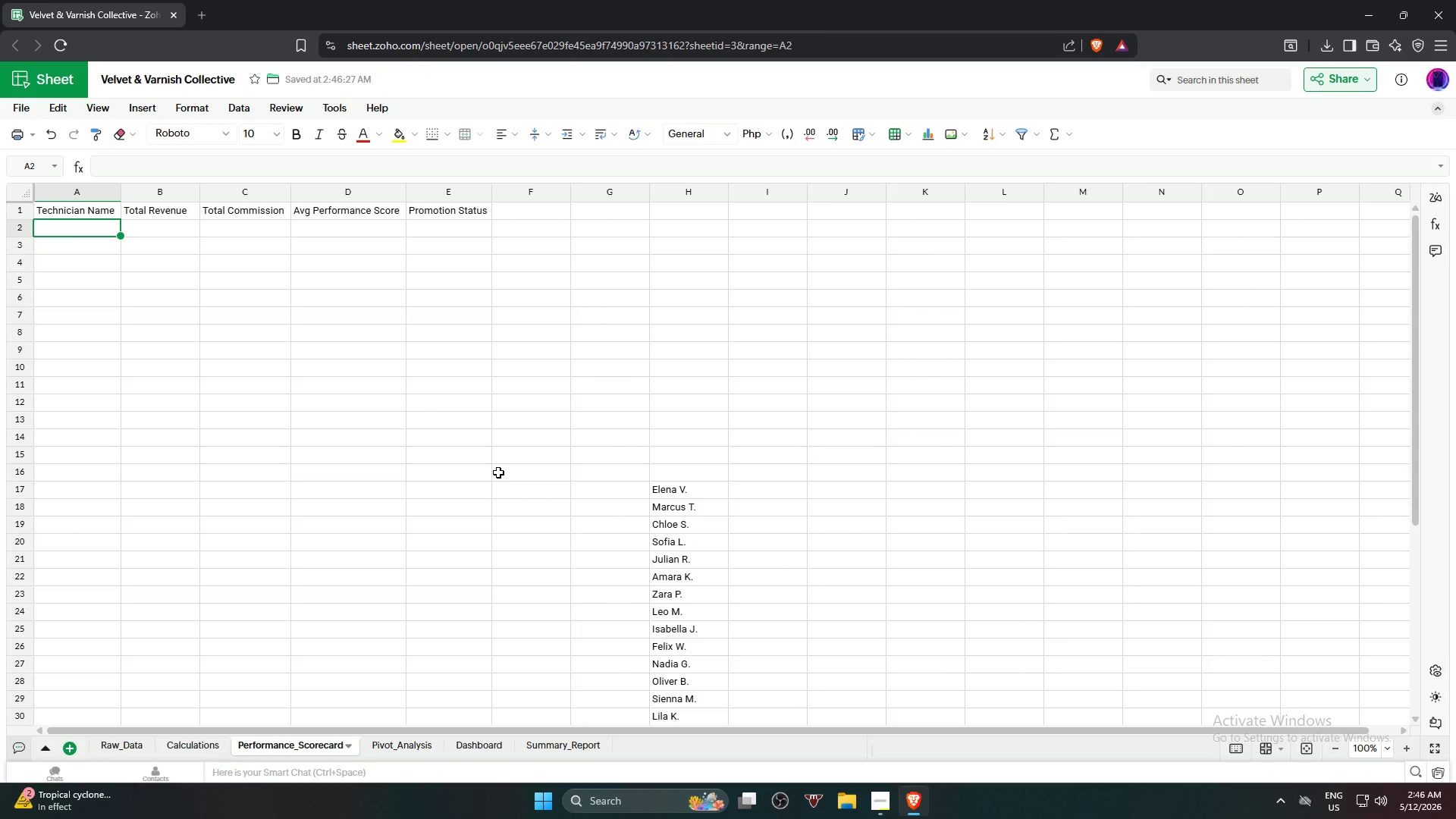 
key(Shift+E)
 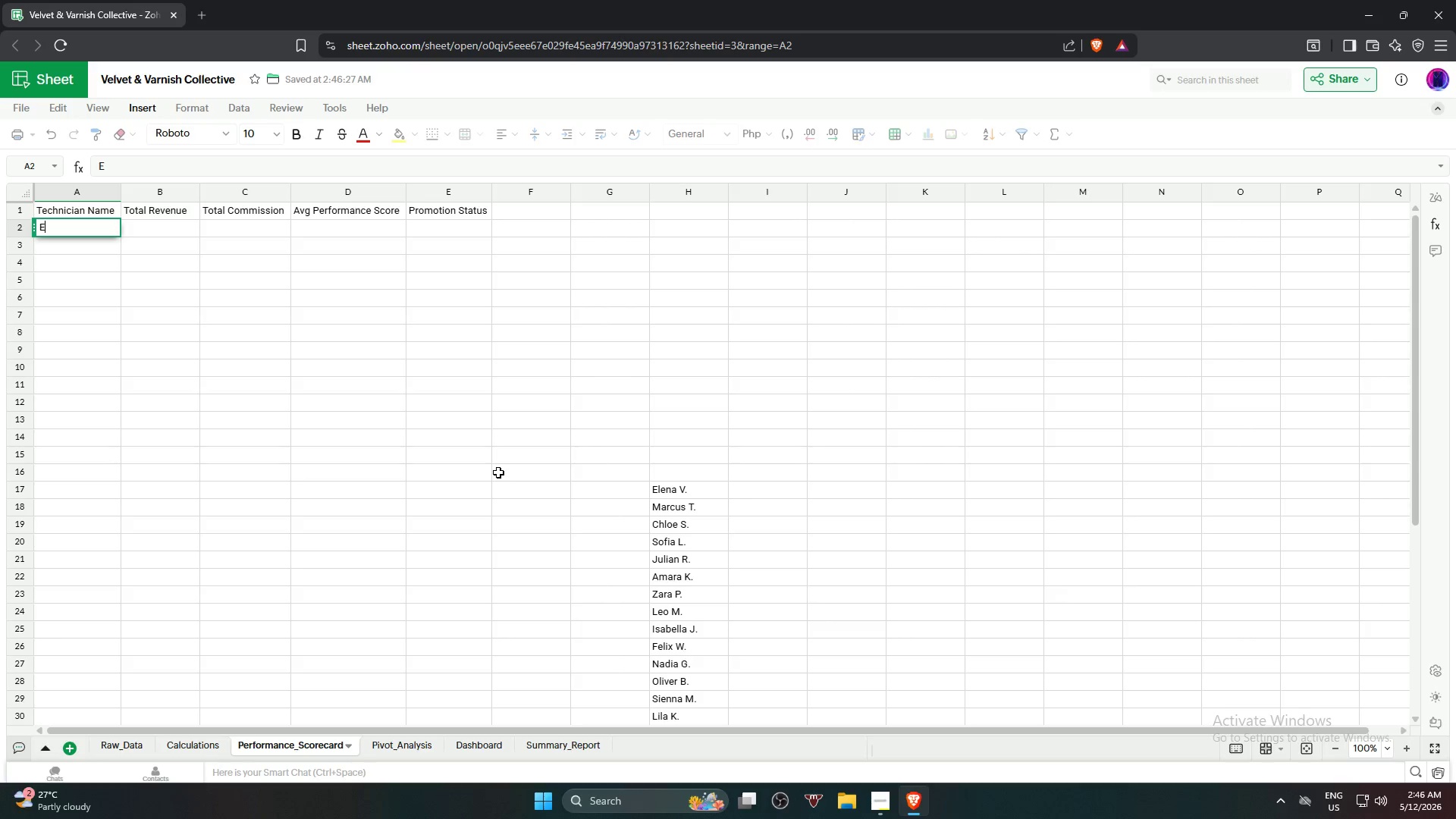 
wait(7.41)
 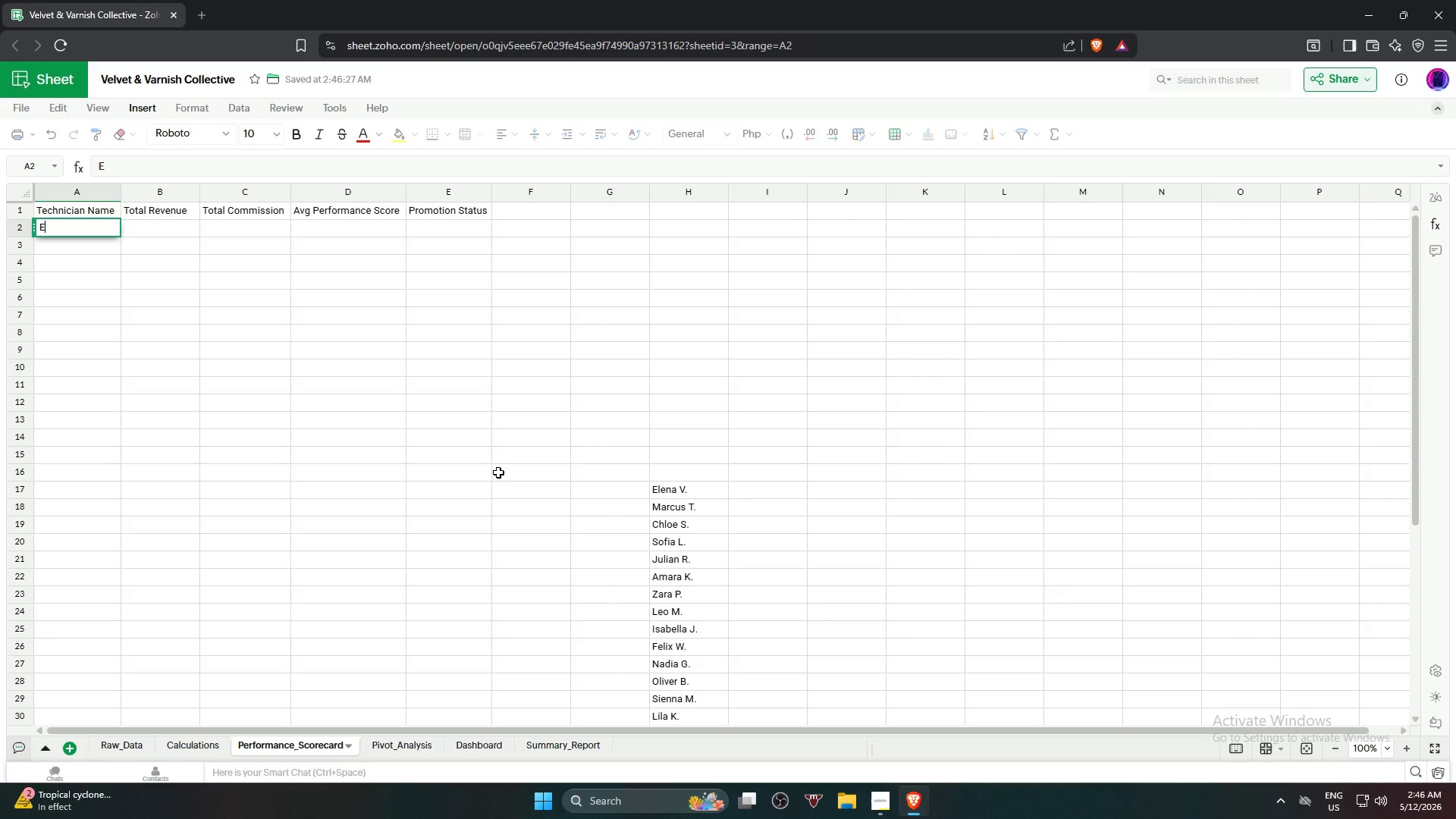 
type(lena v/)
key(Backspace)
key(Backspace)
type(V.)
 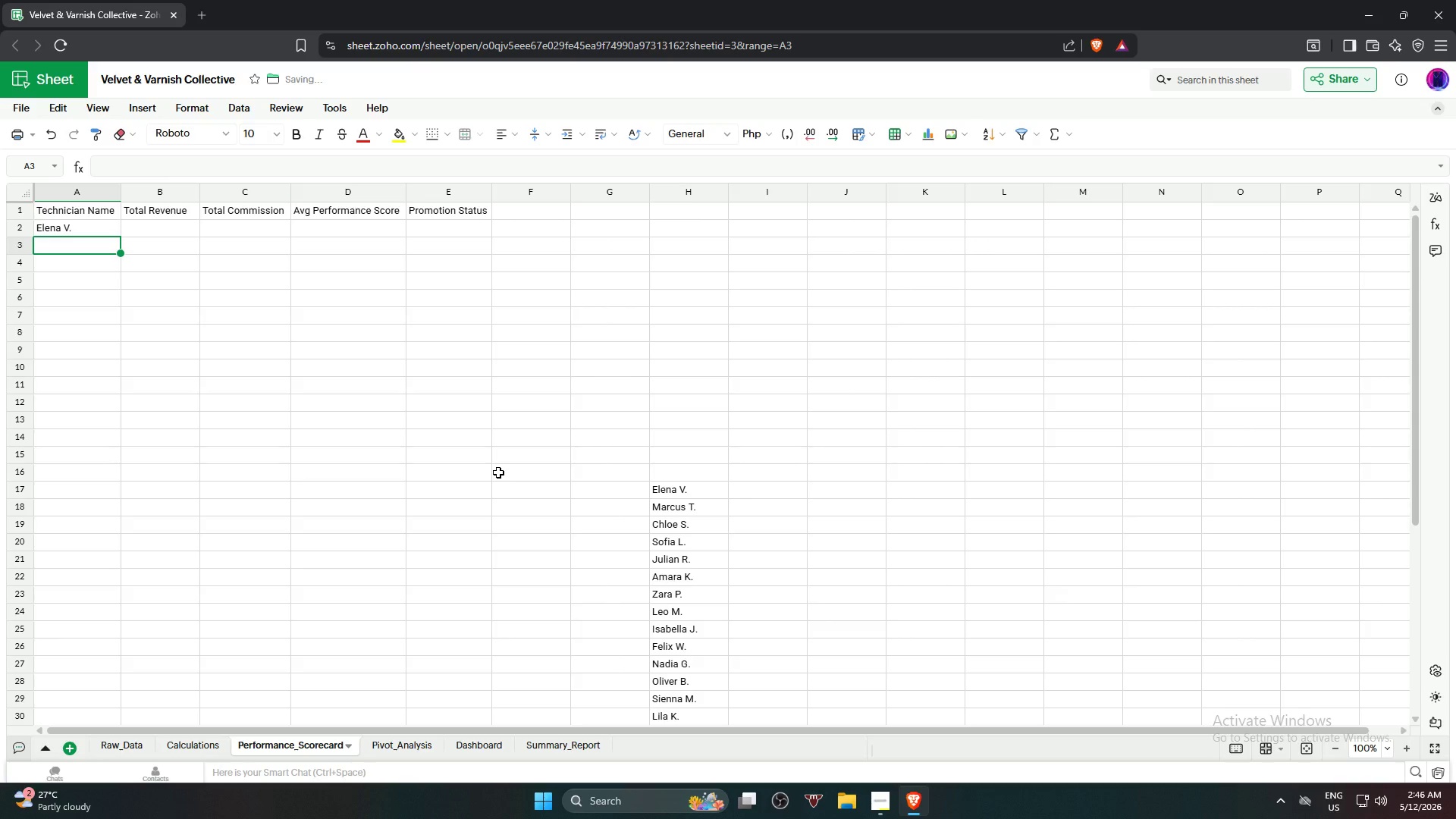 
 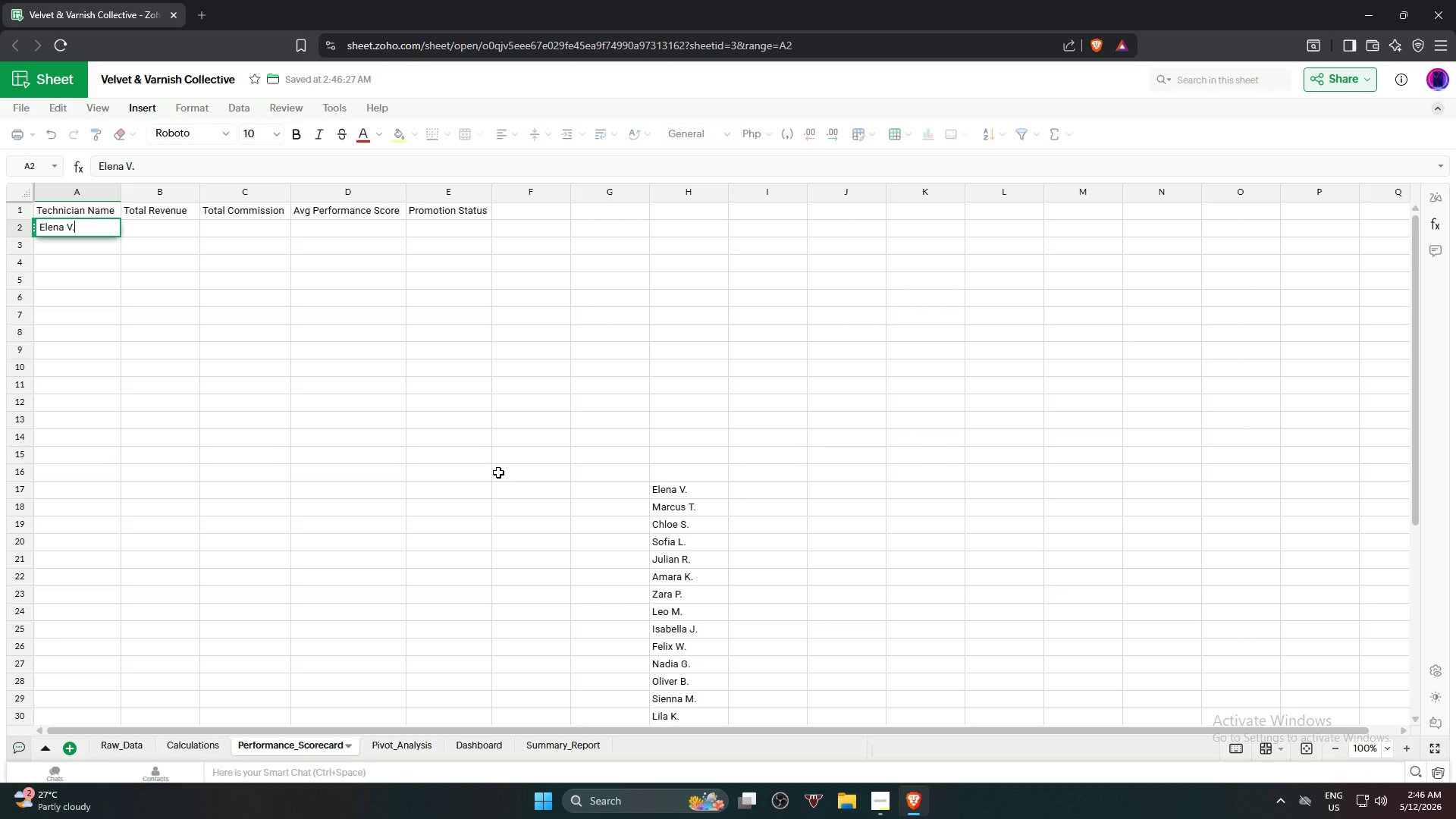 
key(Enter)
 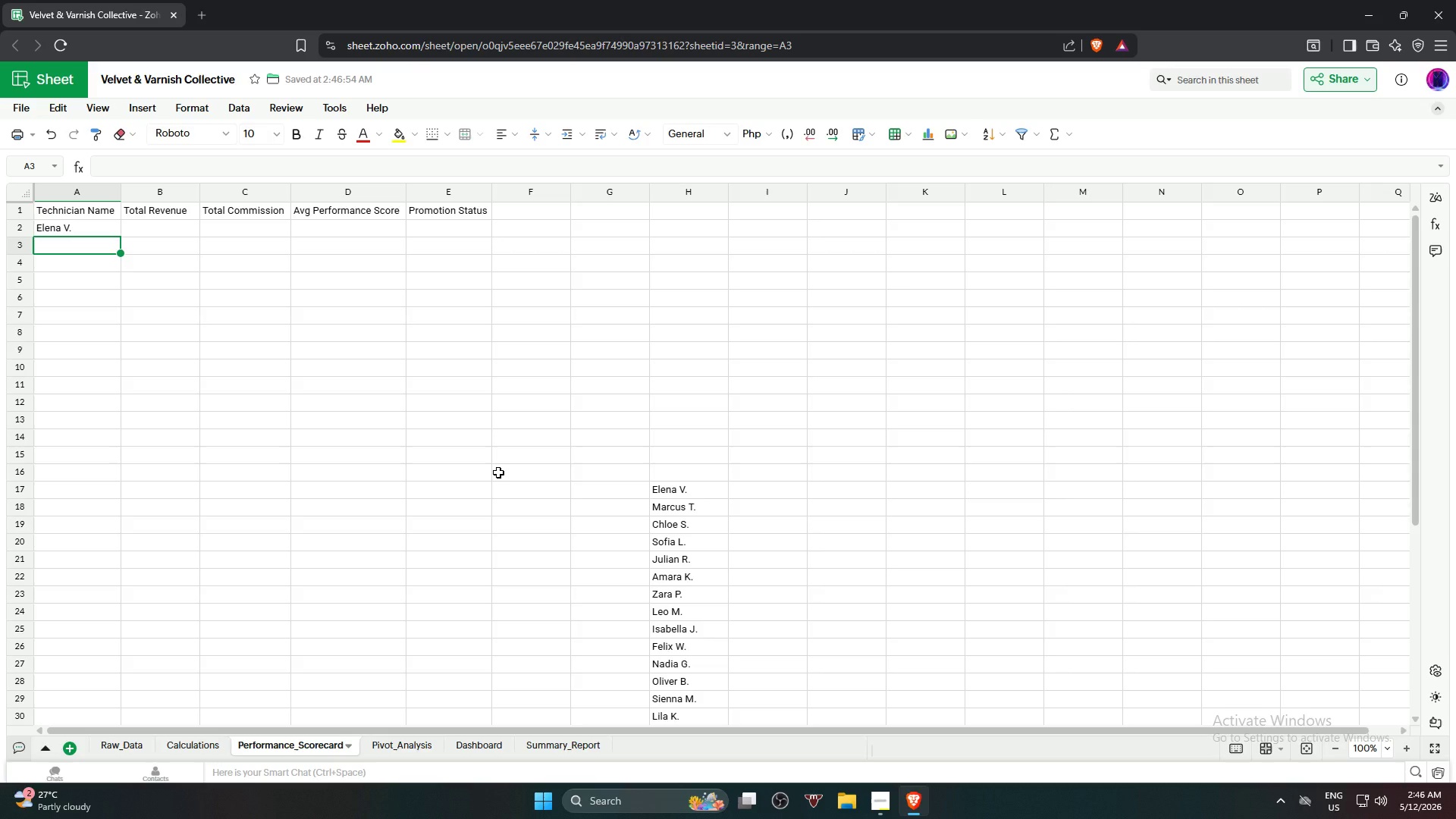 
type(Marcus T.)
 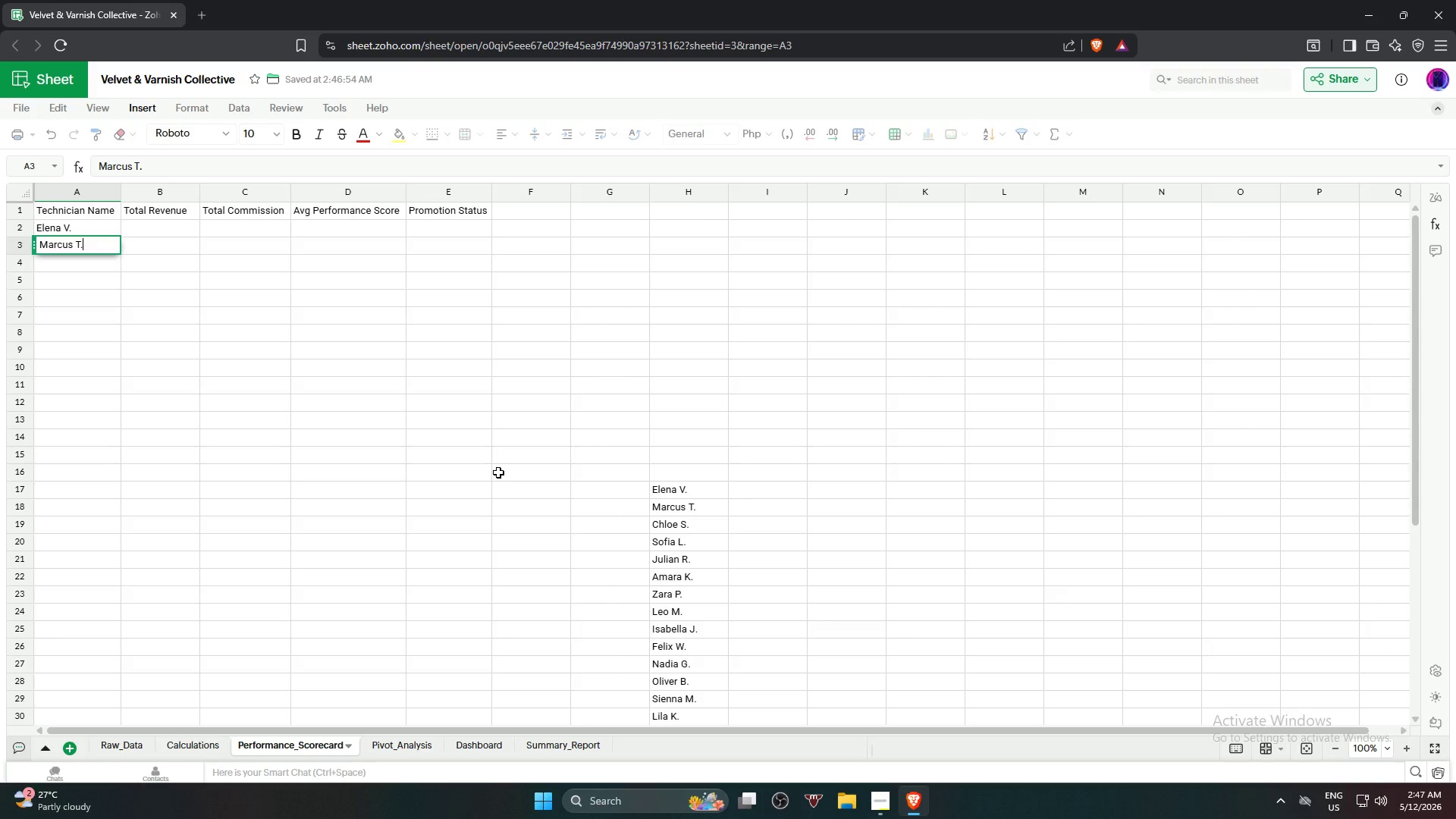 
key(Enter)
 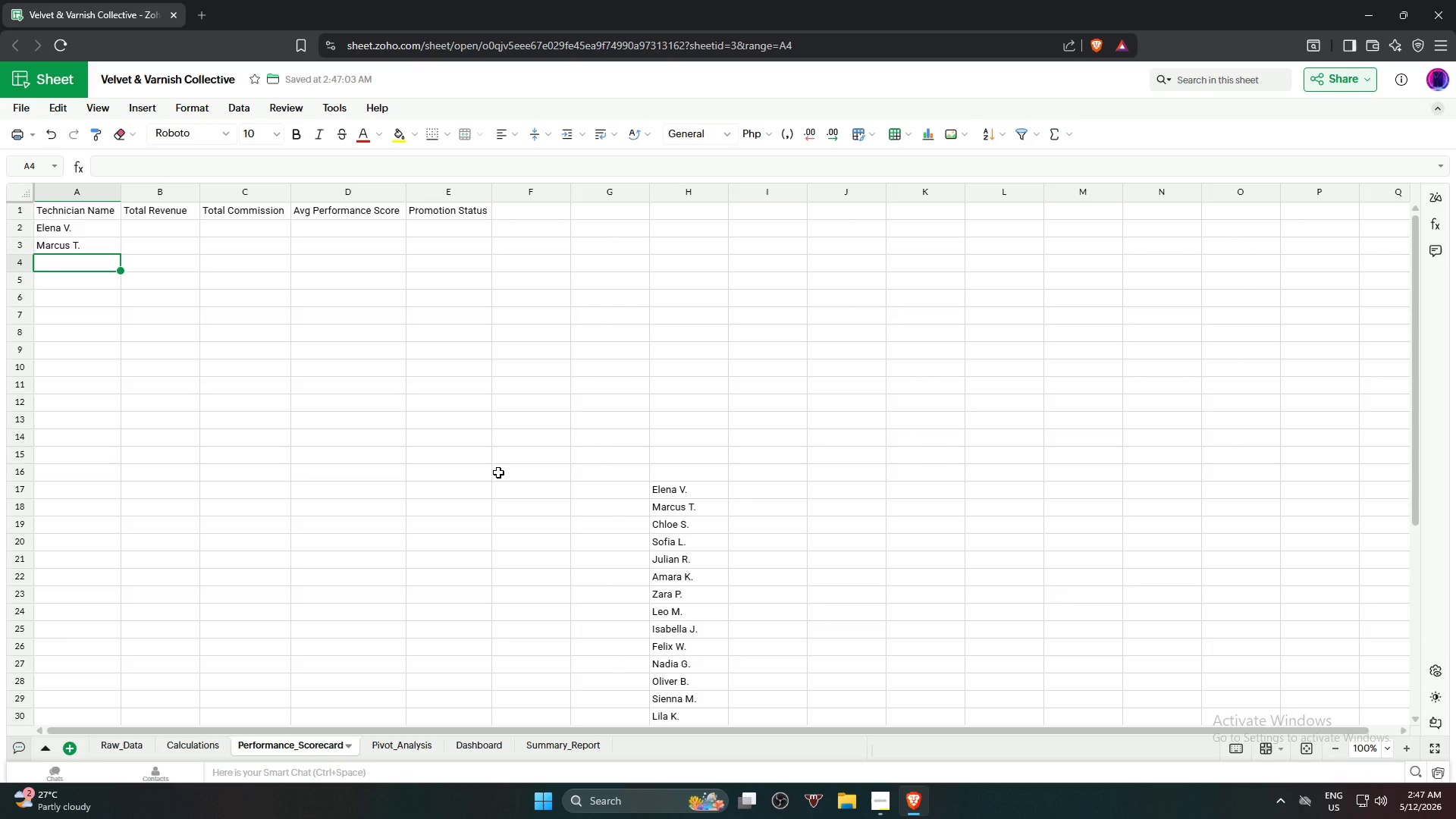 
type(Chle)
key(Backspace)
type(oe S.)
 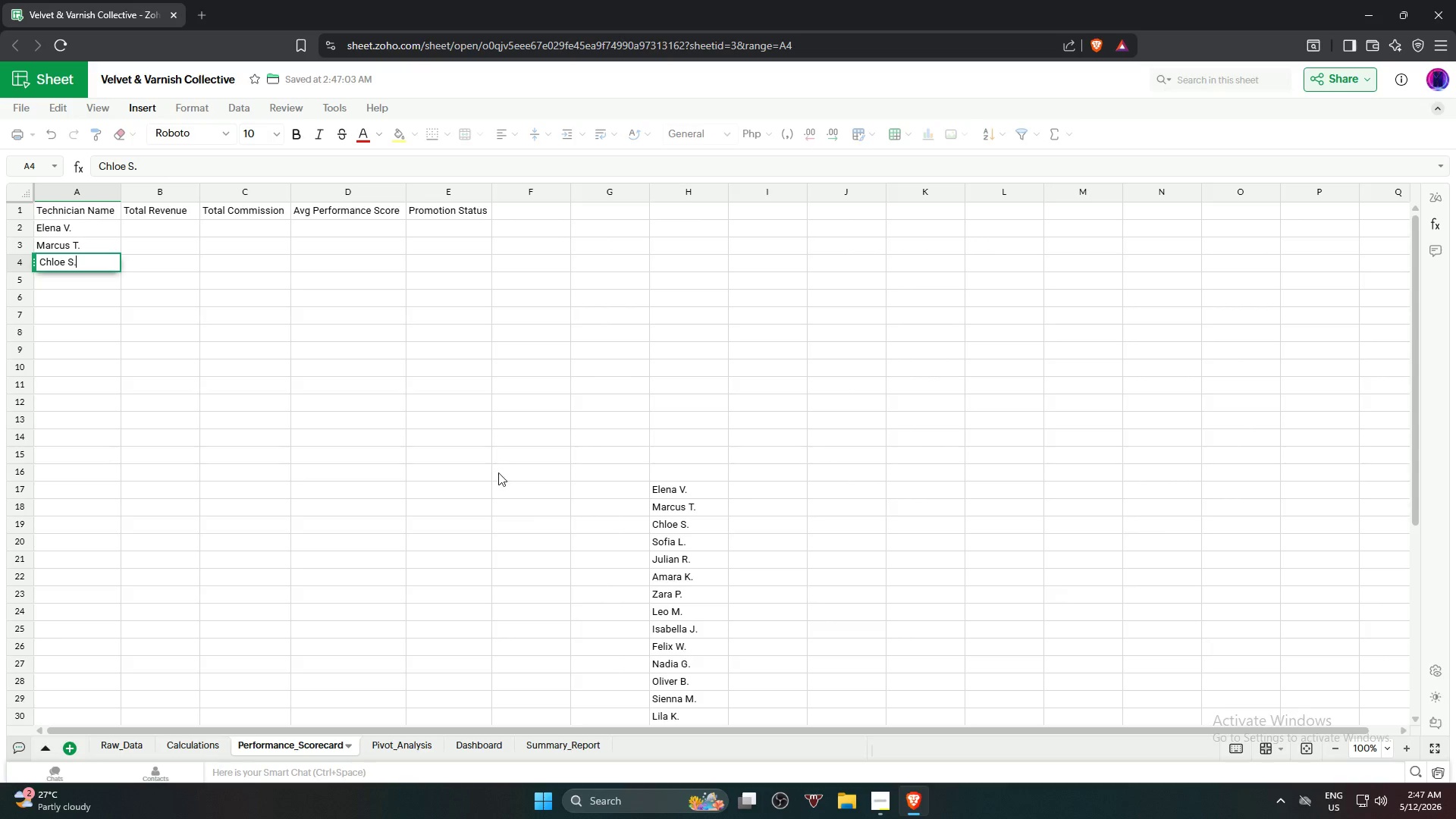 
key(Enter)
 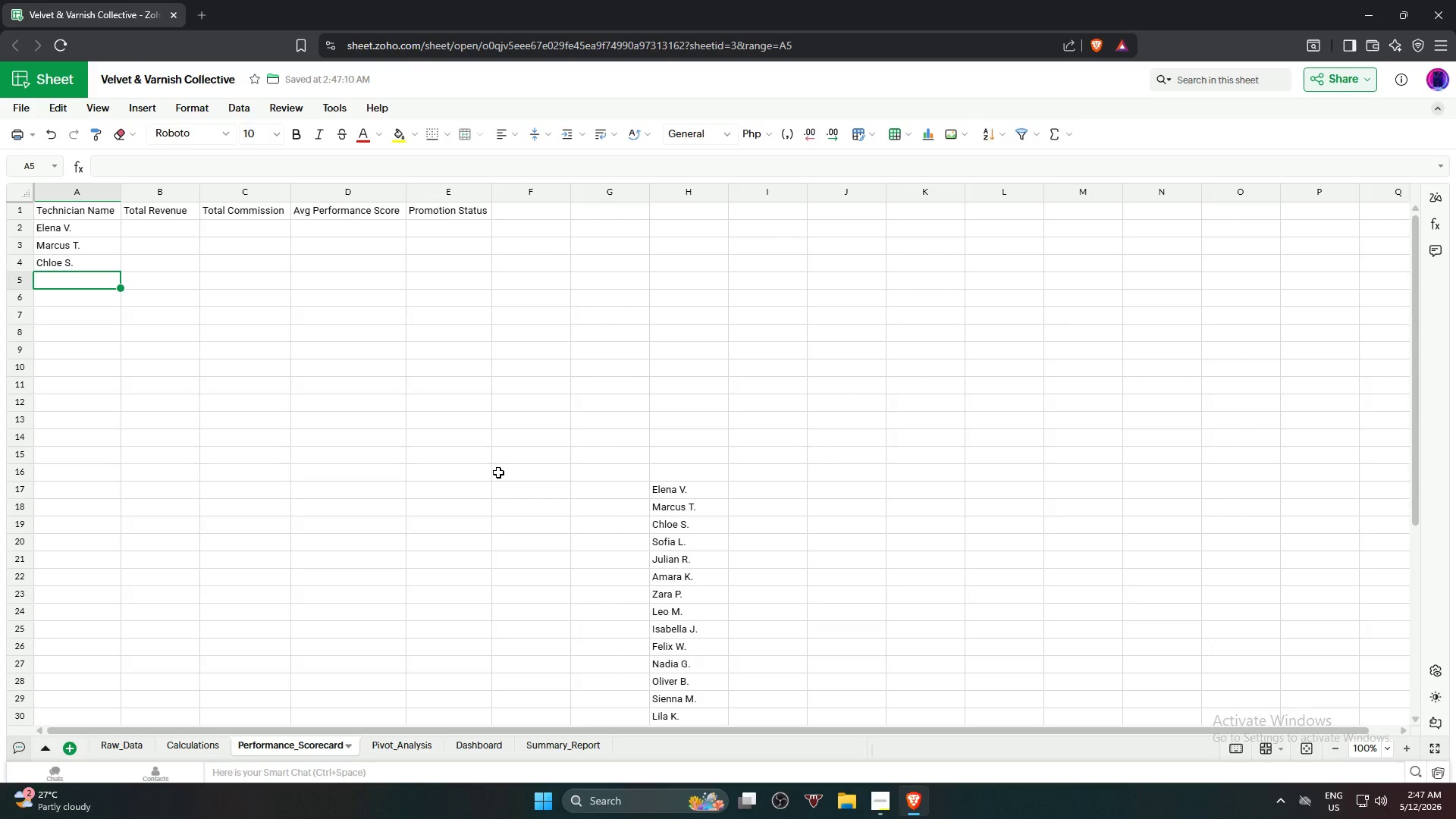 
type(Julian R.)
 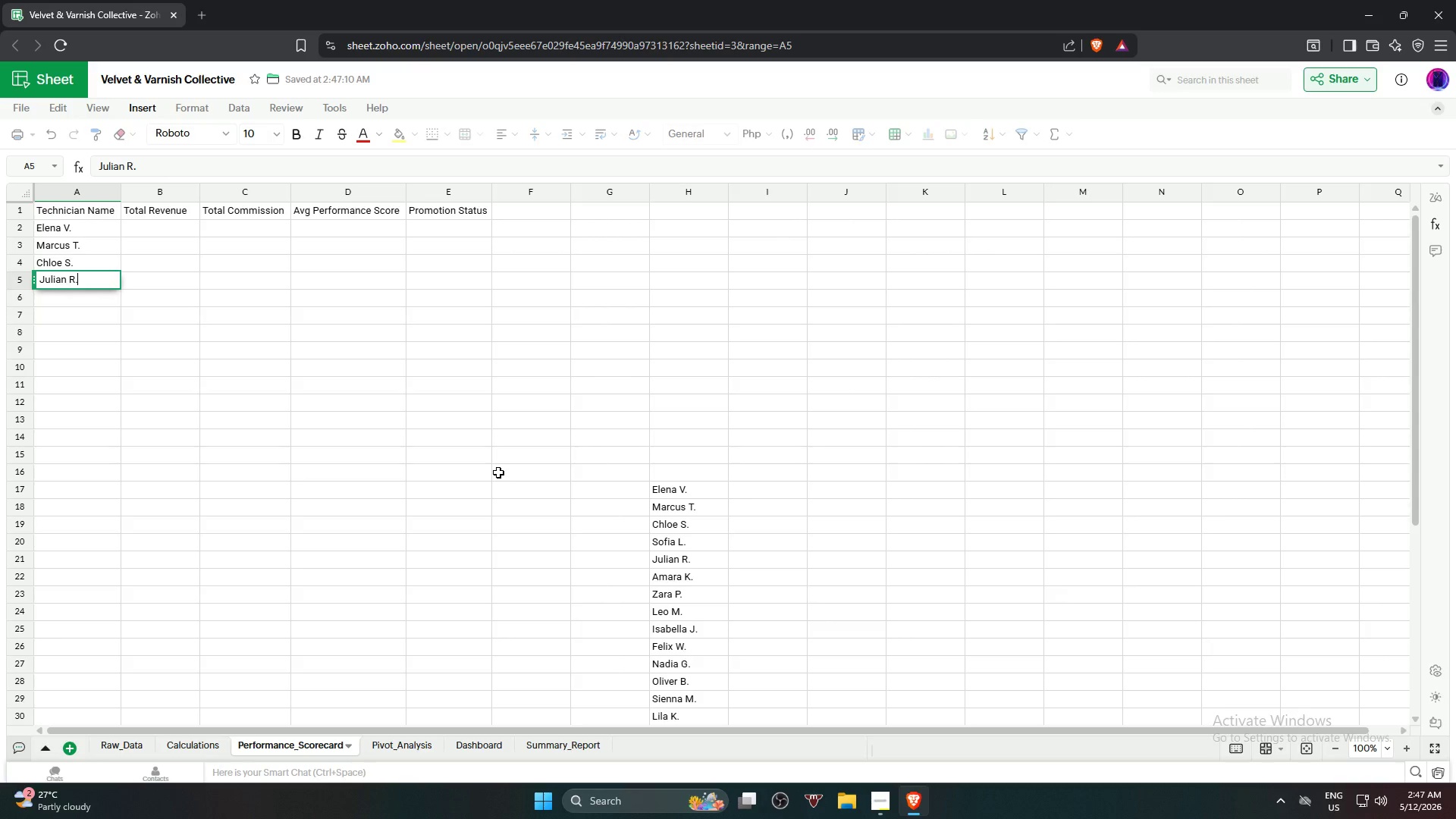 
key(Enter)
 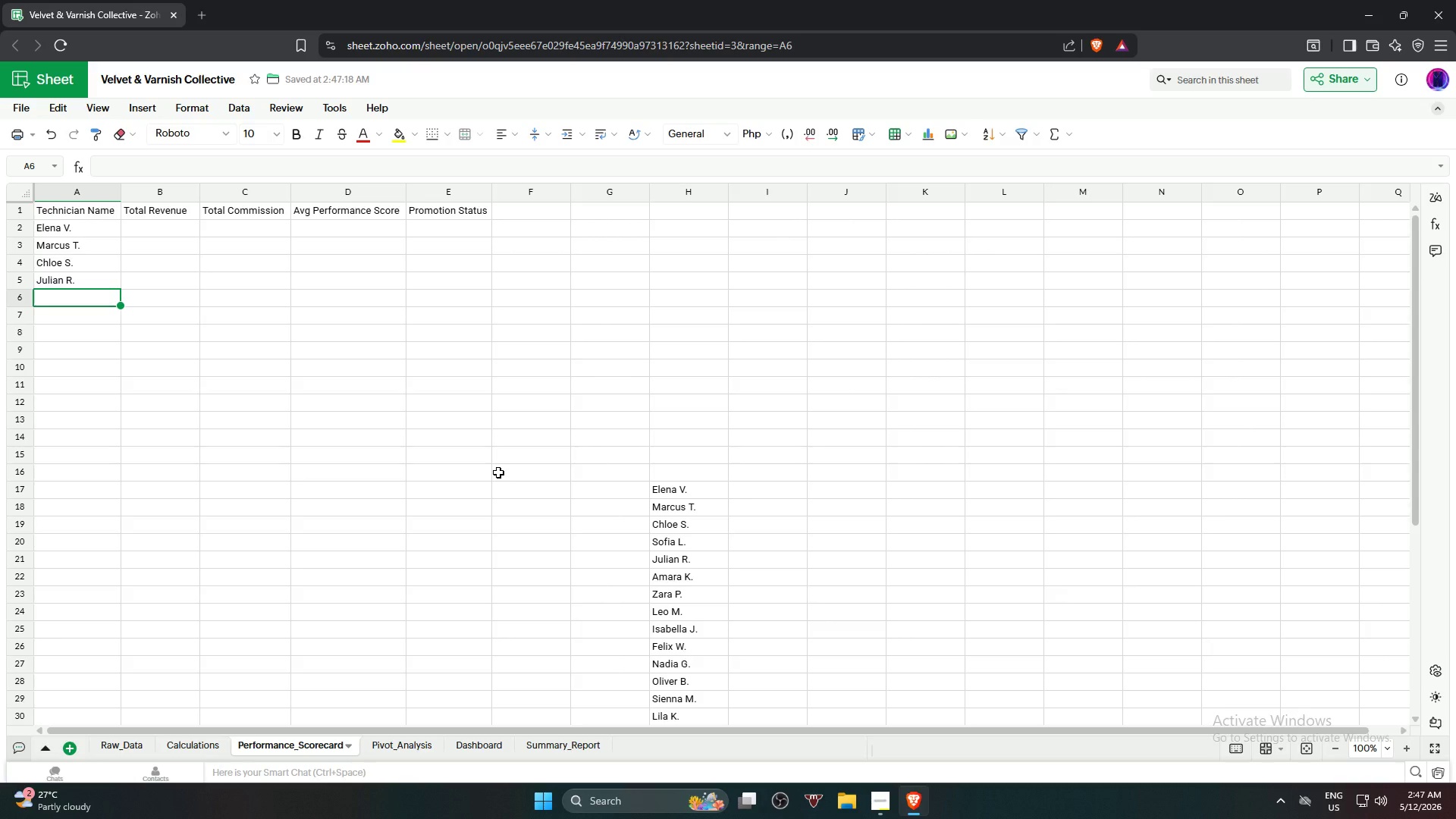 
type(Amara)
 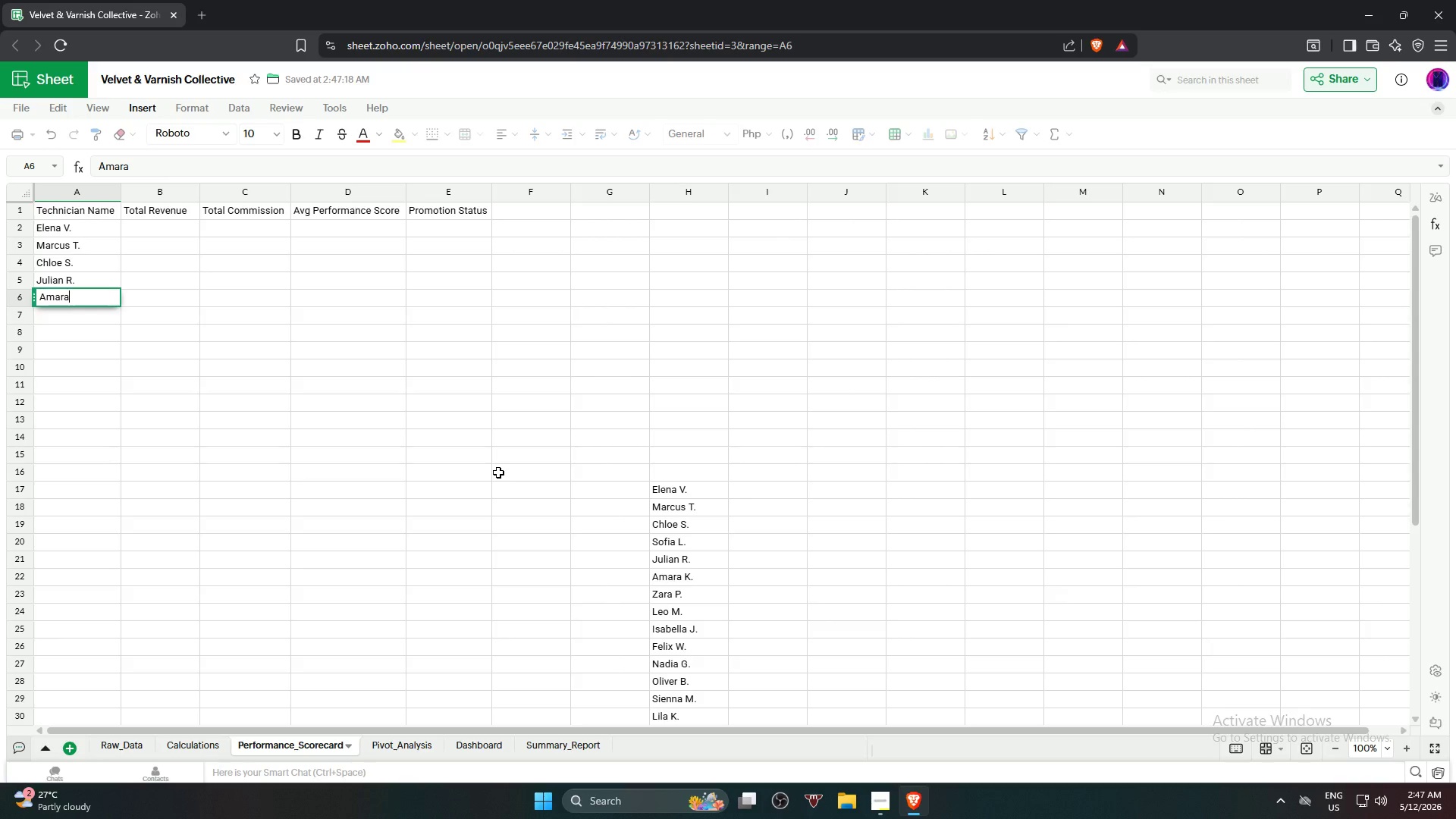 
key(Space)
 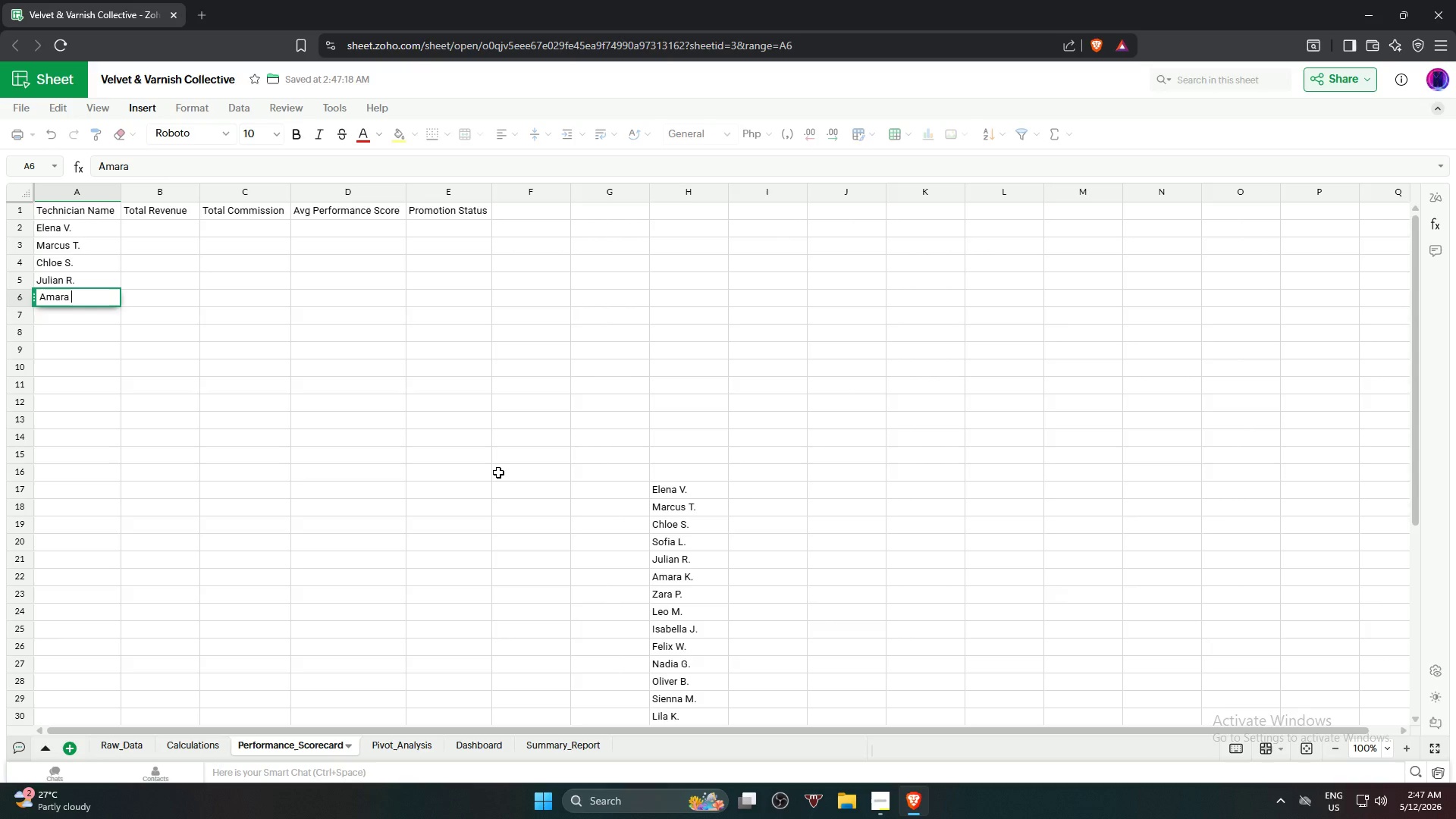 
key(Shift+K)
 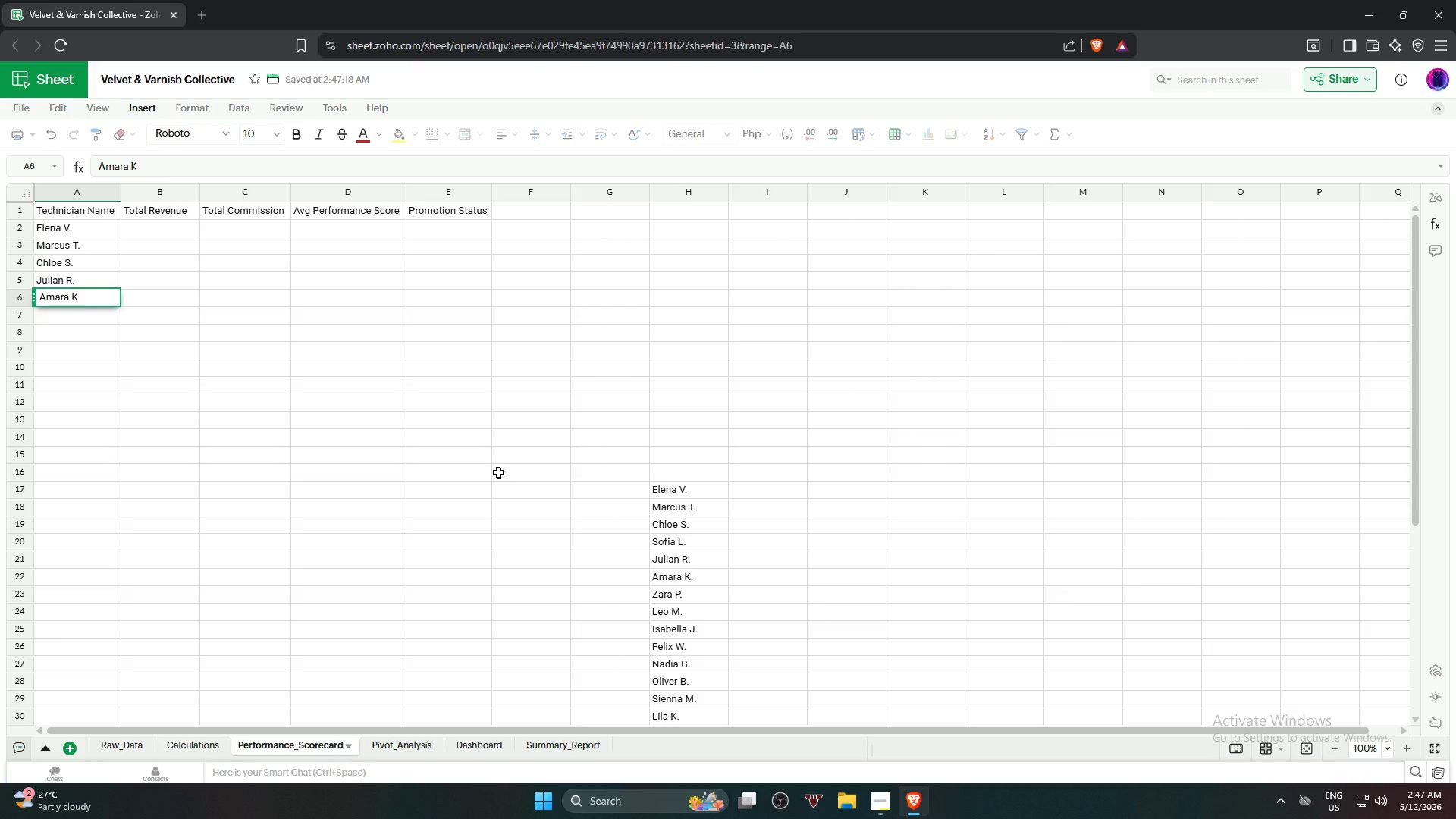 
key(Slash)
 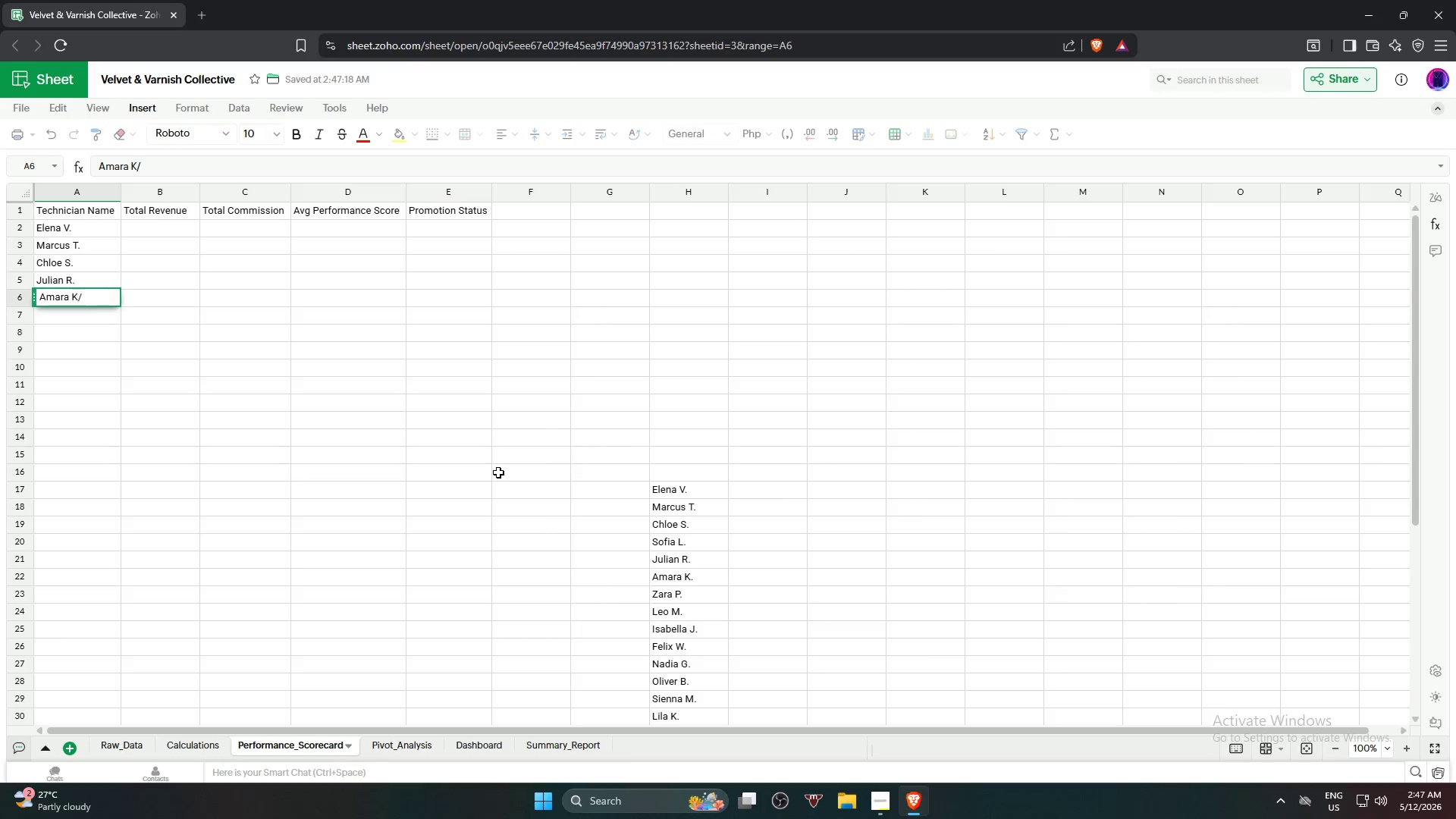 
key(Backspace)
 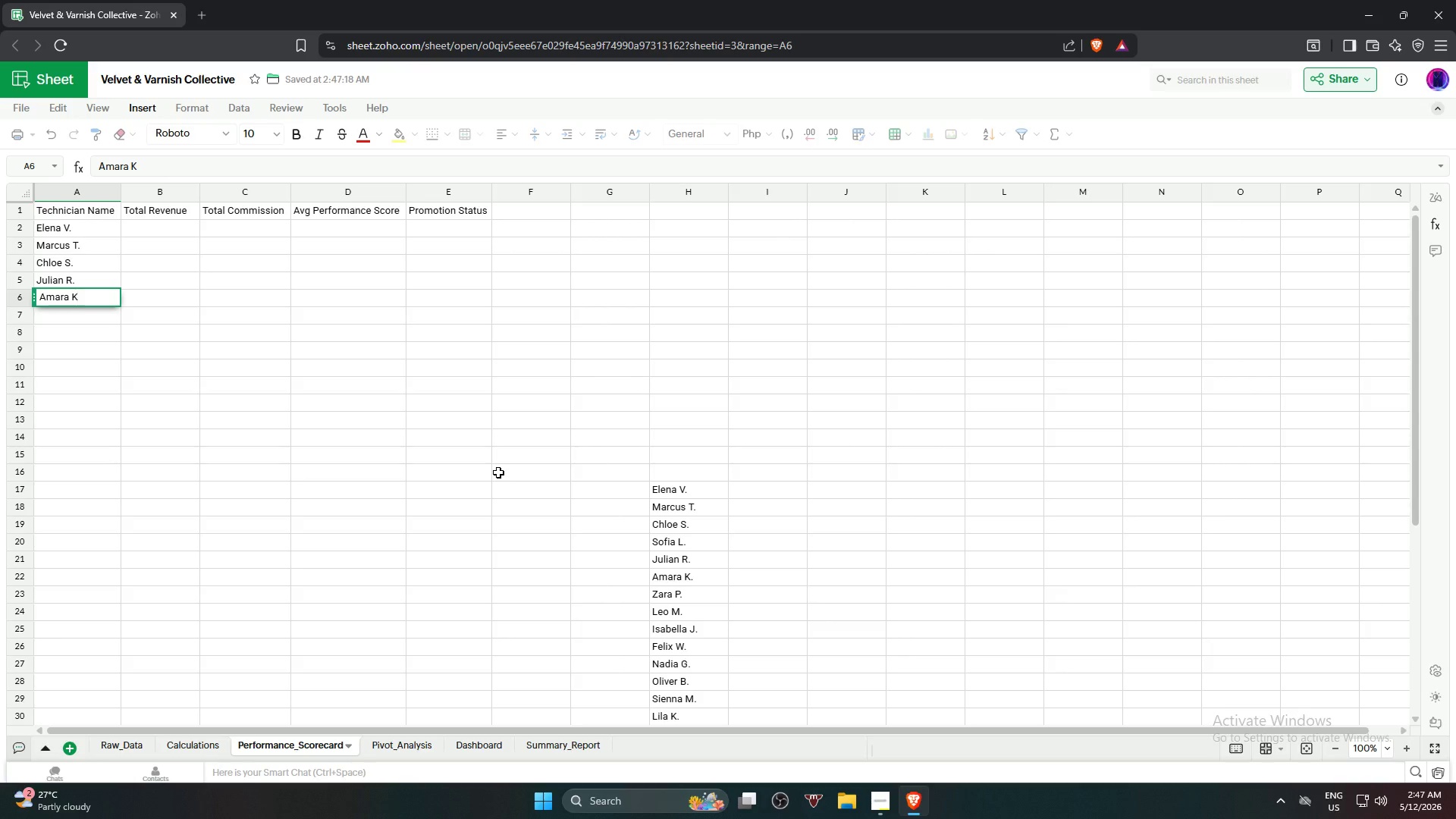 
key(Period)
 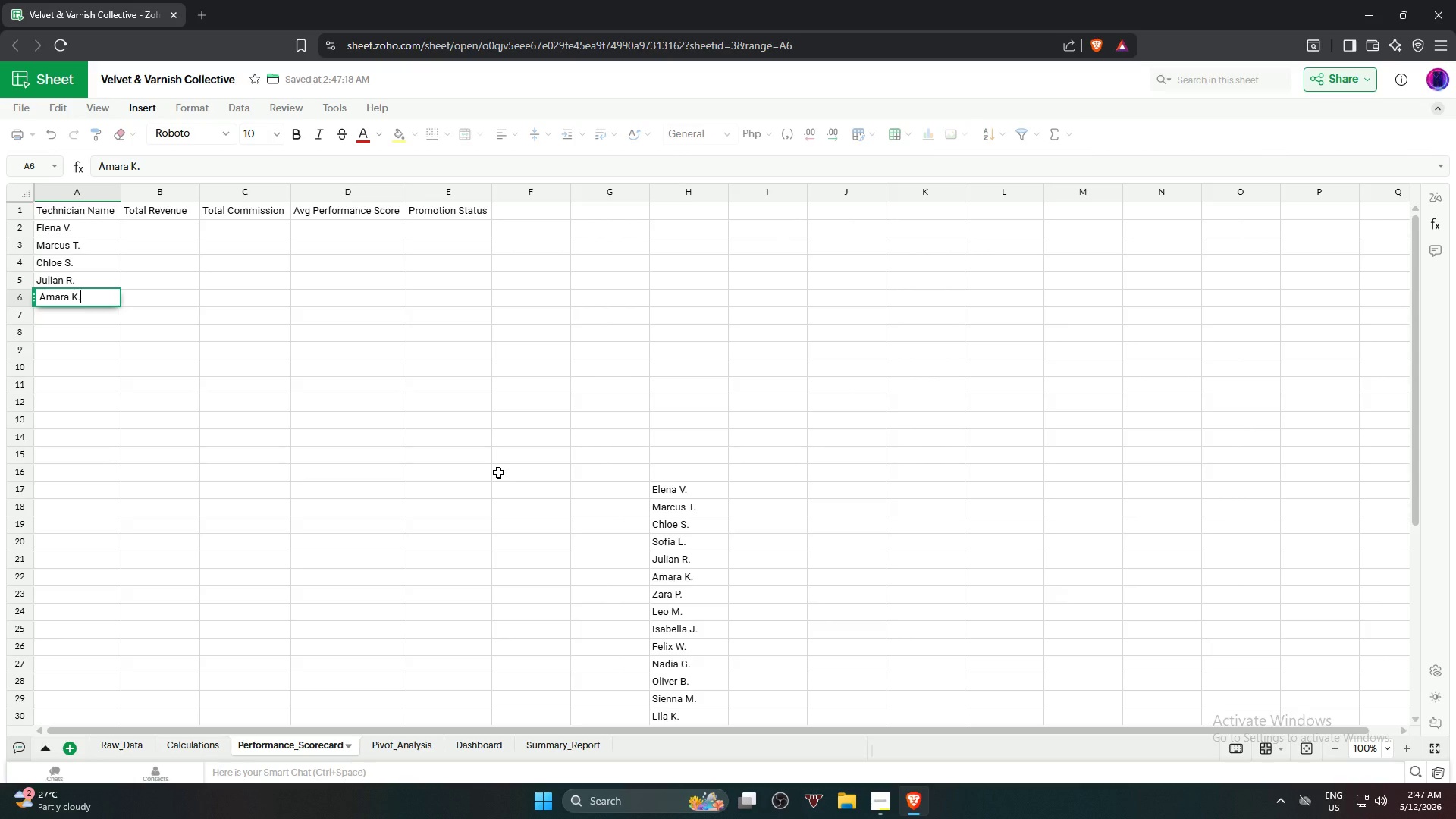 
key(Enter)
 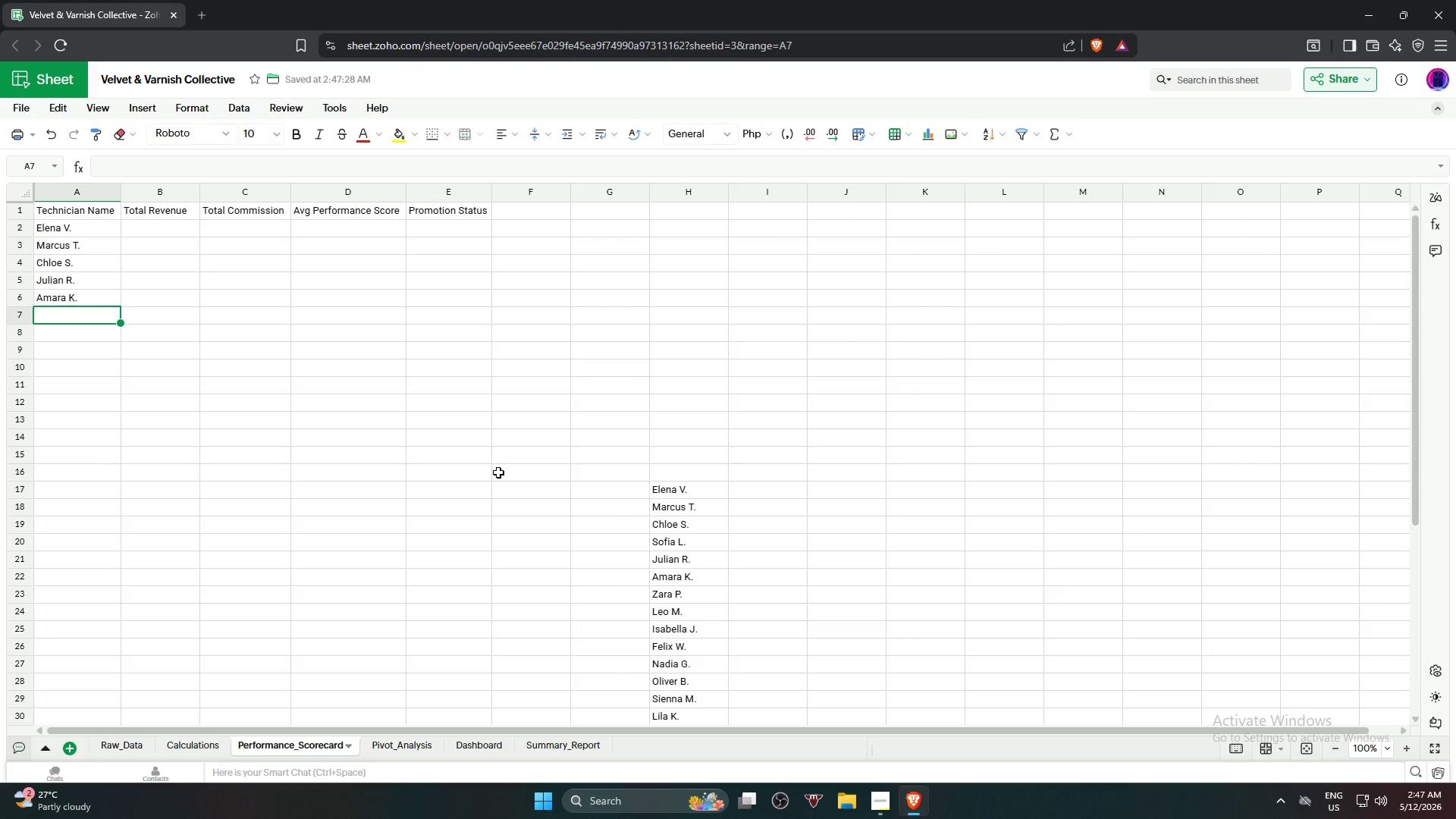 
type(Zara p.)
 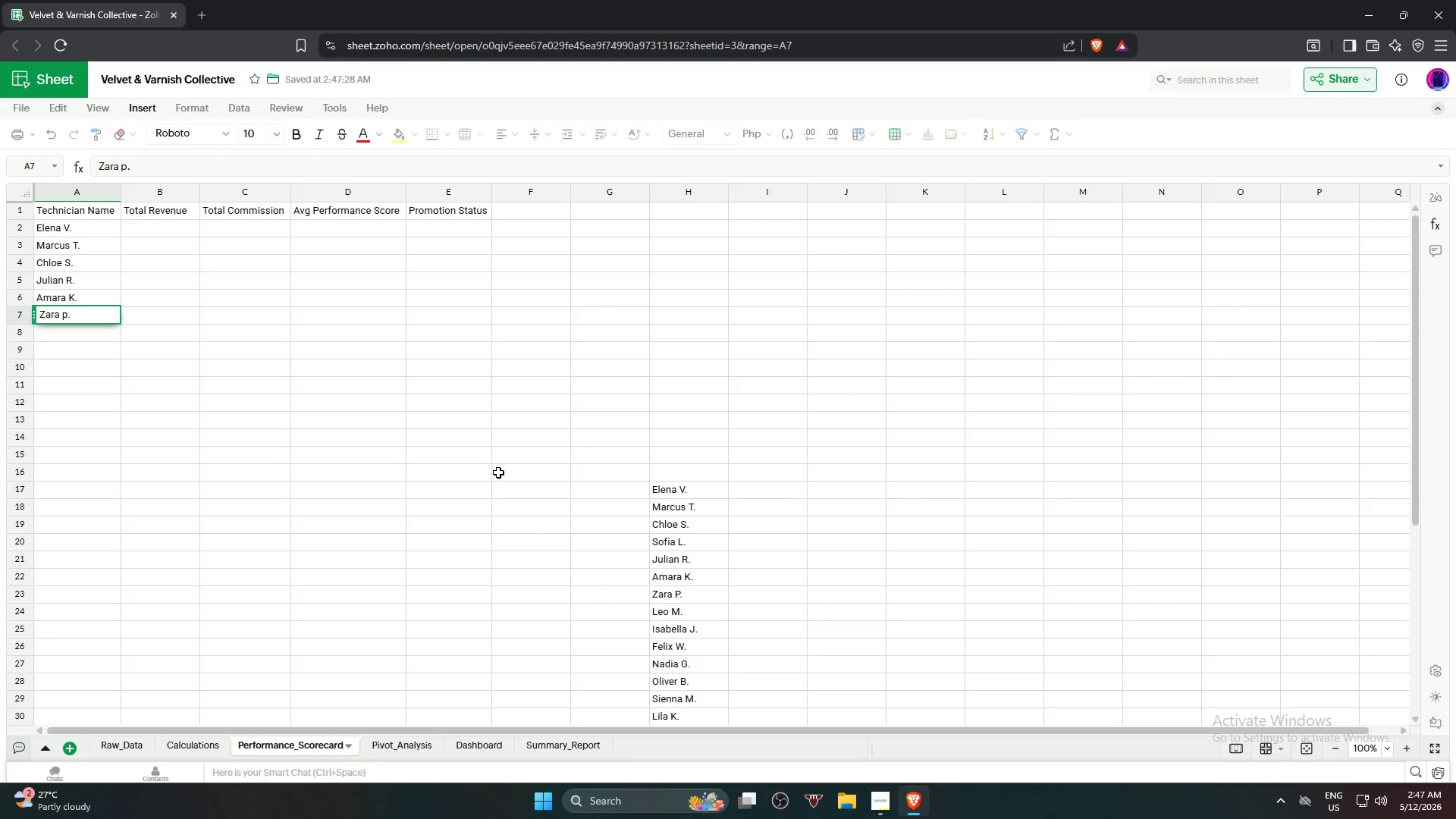 
key(Enter)
 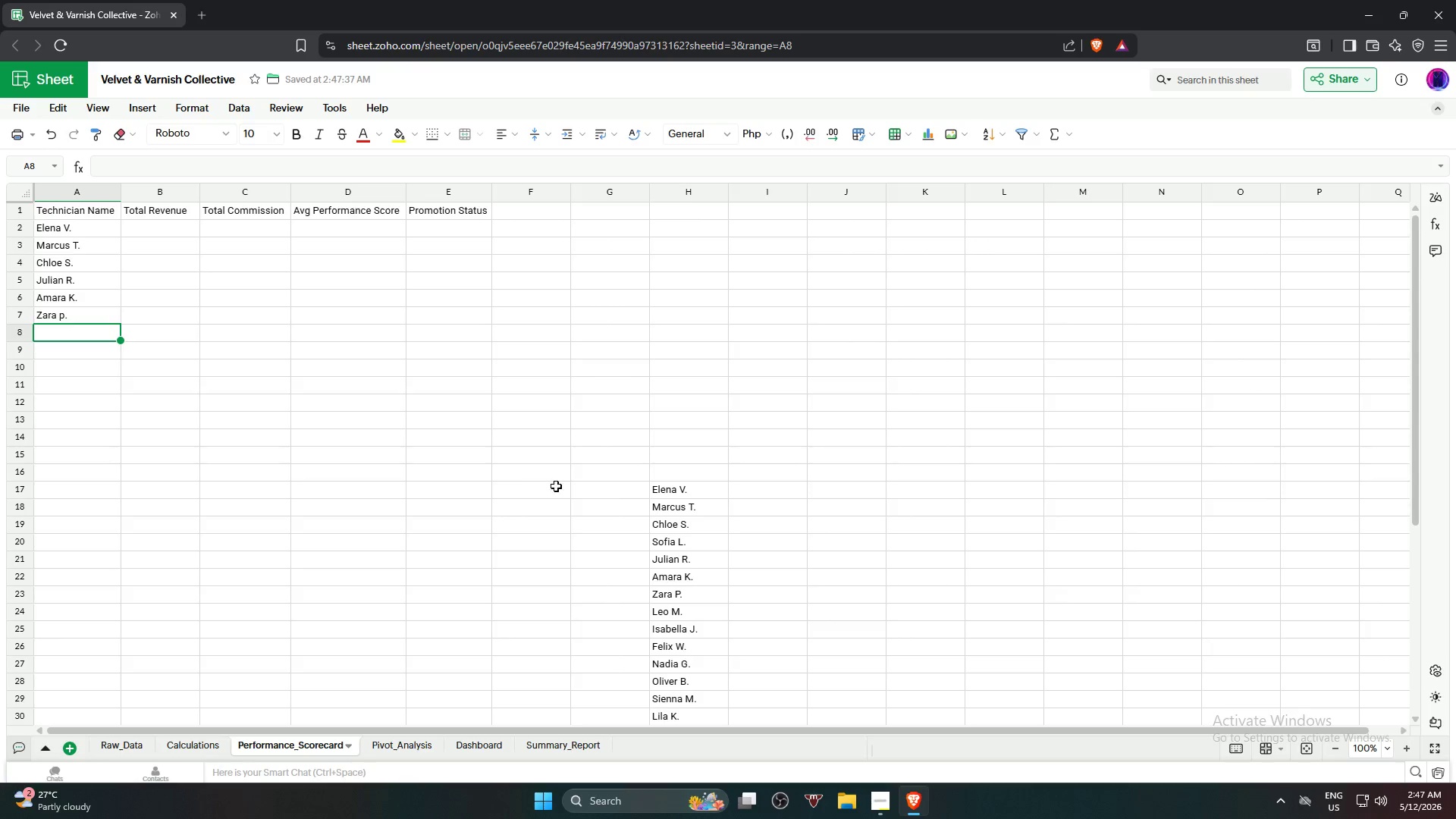 
left_click([680, 497])
 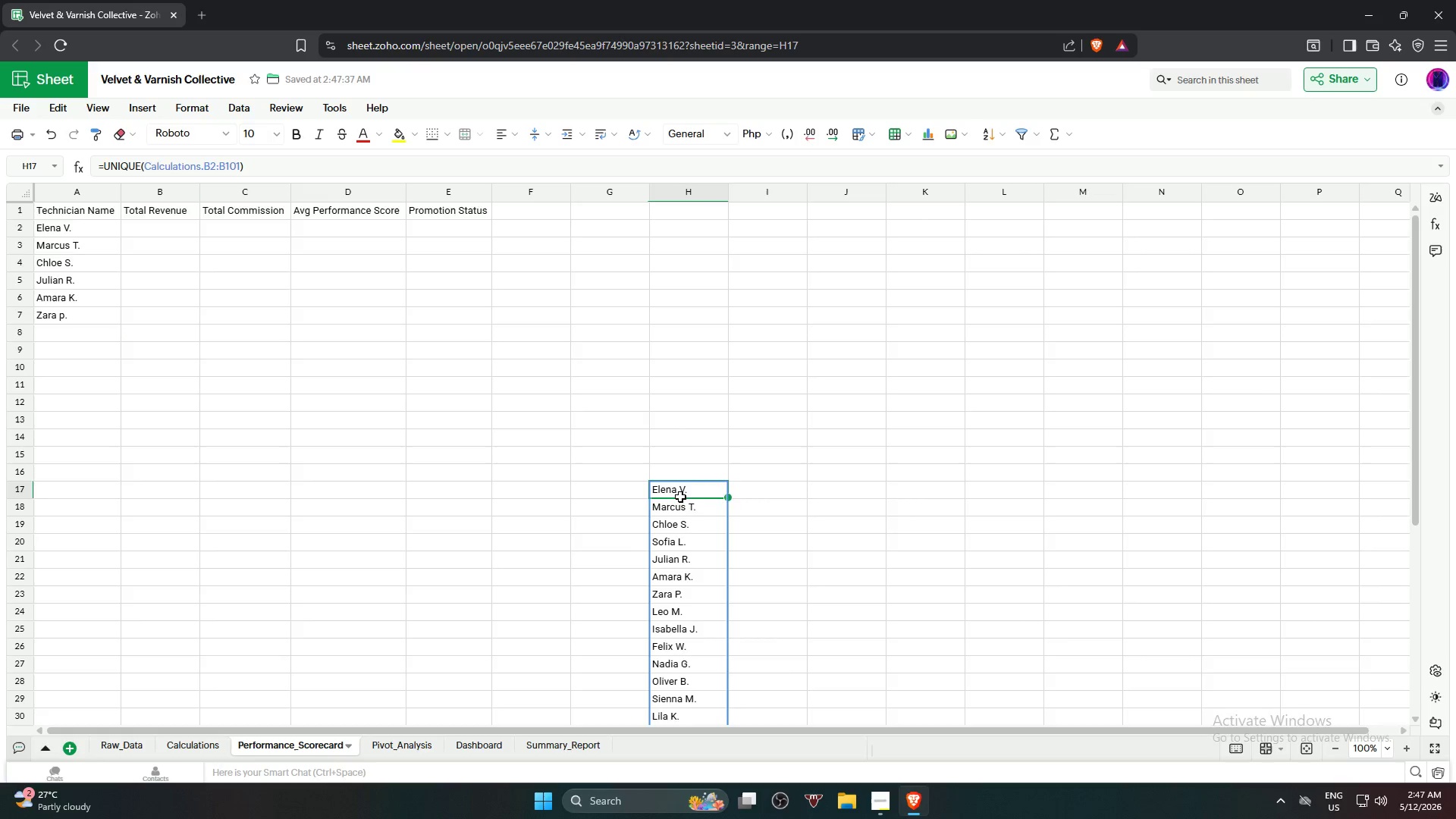 
scroll: coordinate [683, 514], scroll_direction: down, amount: 4.0
 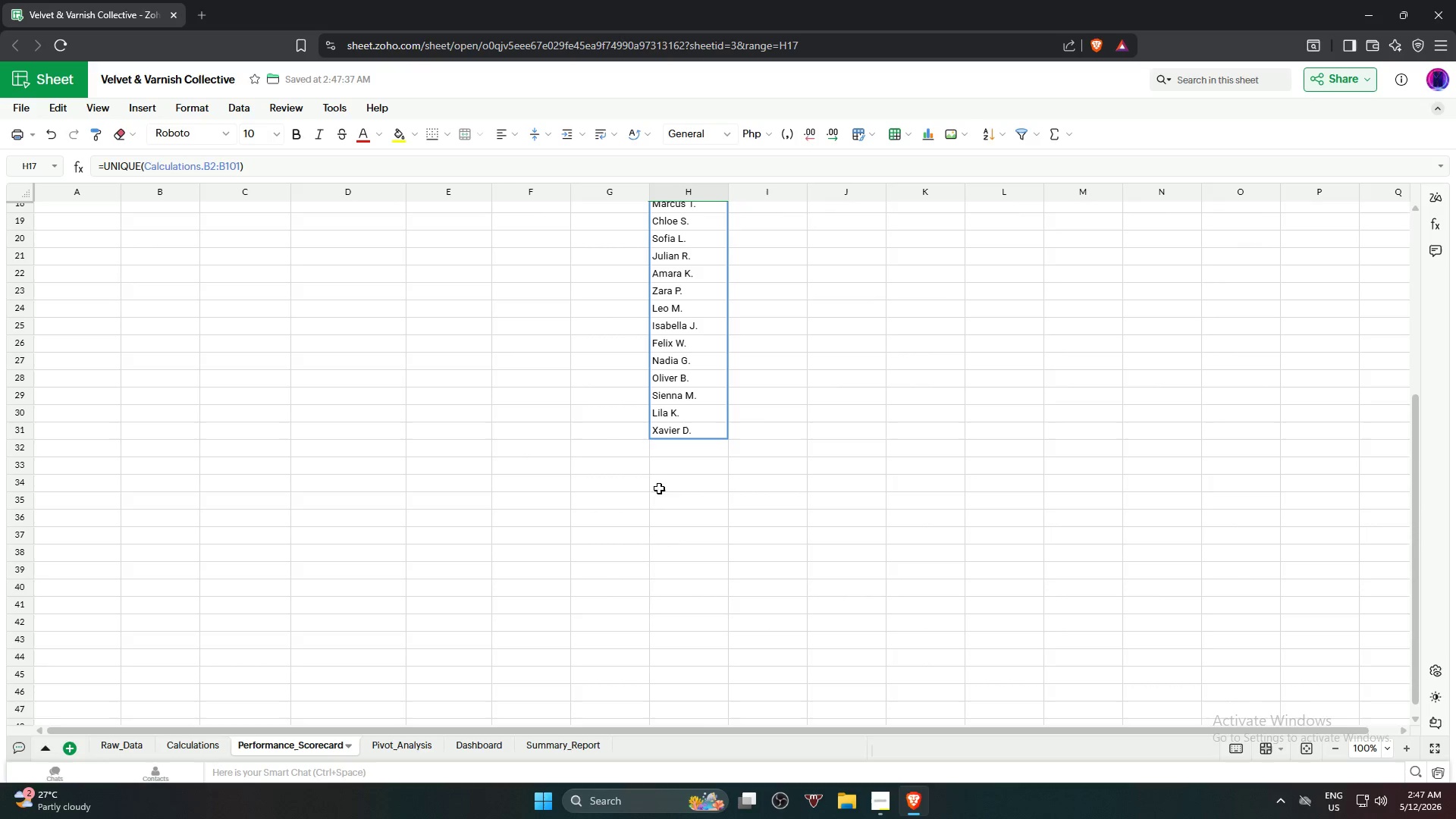 
key(Delete)
 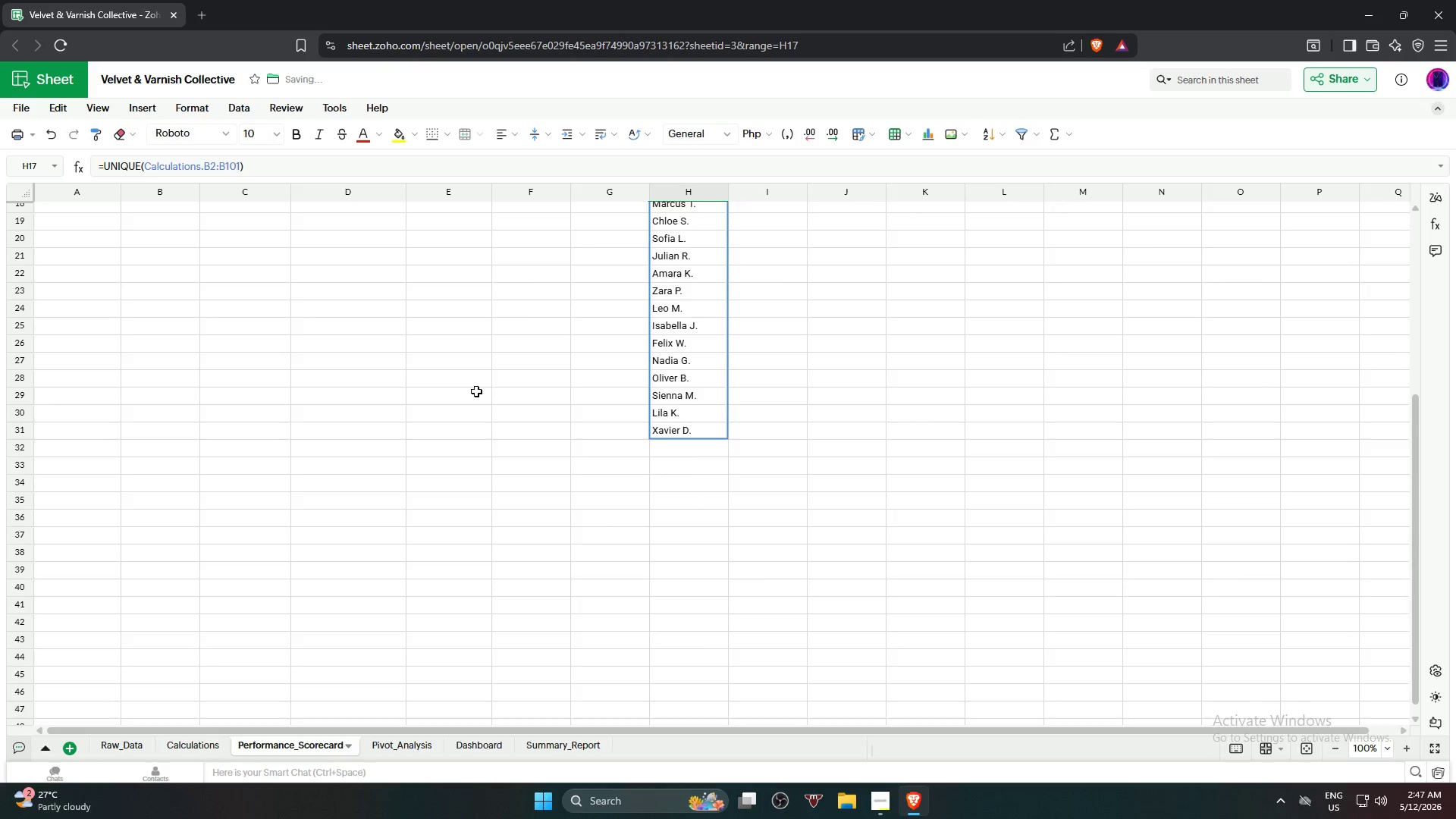 
scroll: coordinate [460, 408], scroll_direction: up, amount: 5.0
 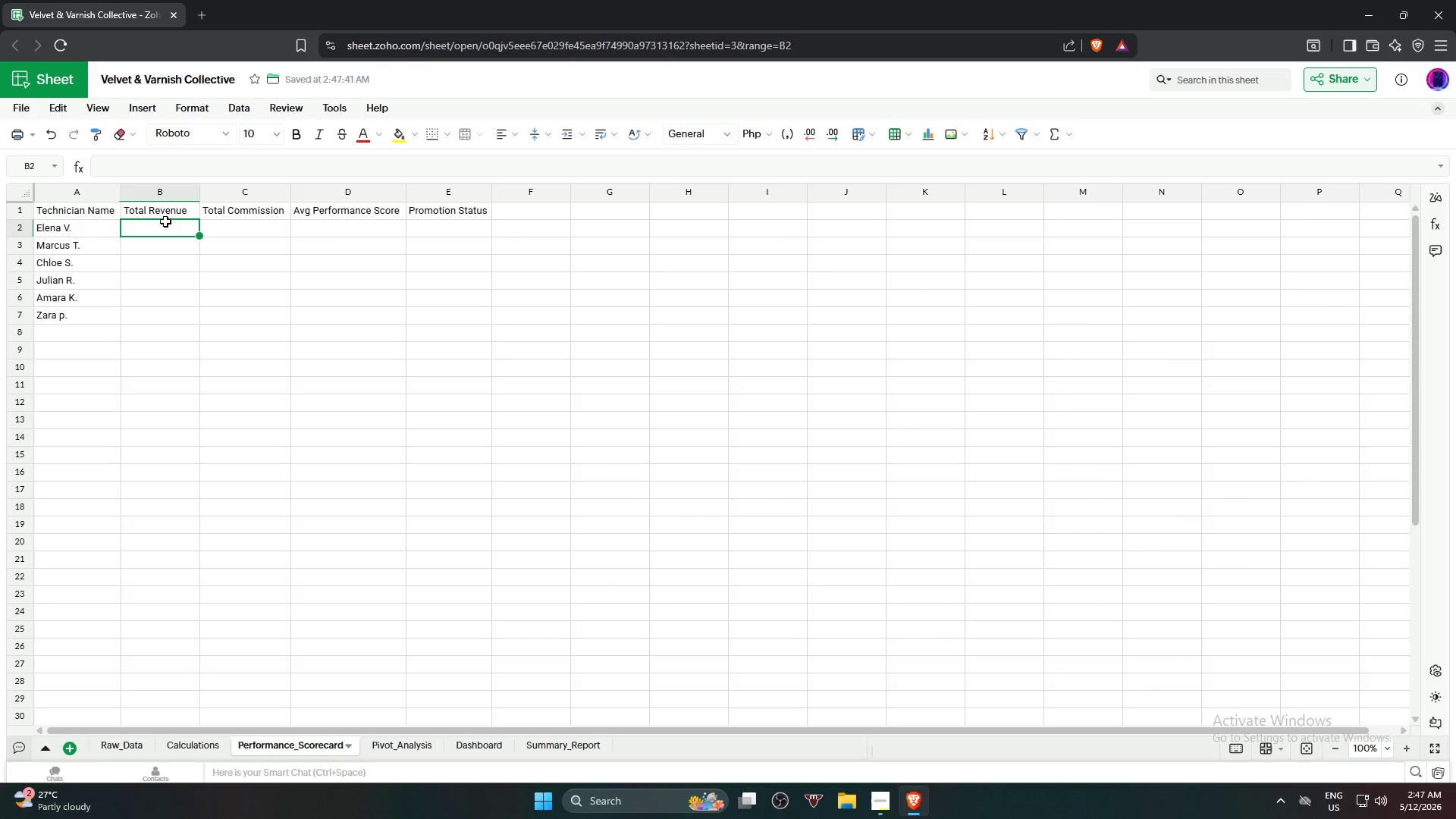 
type(=uni)
 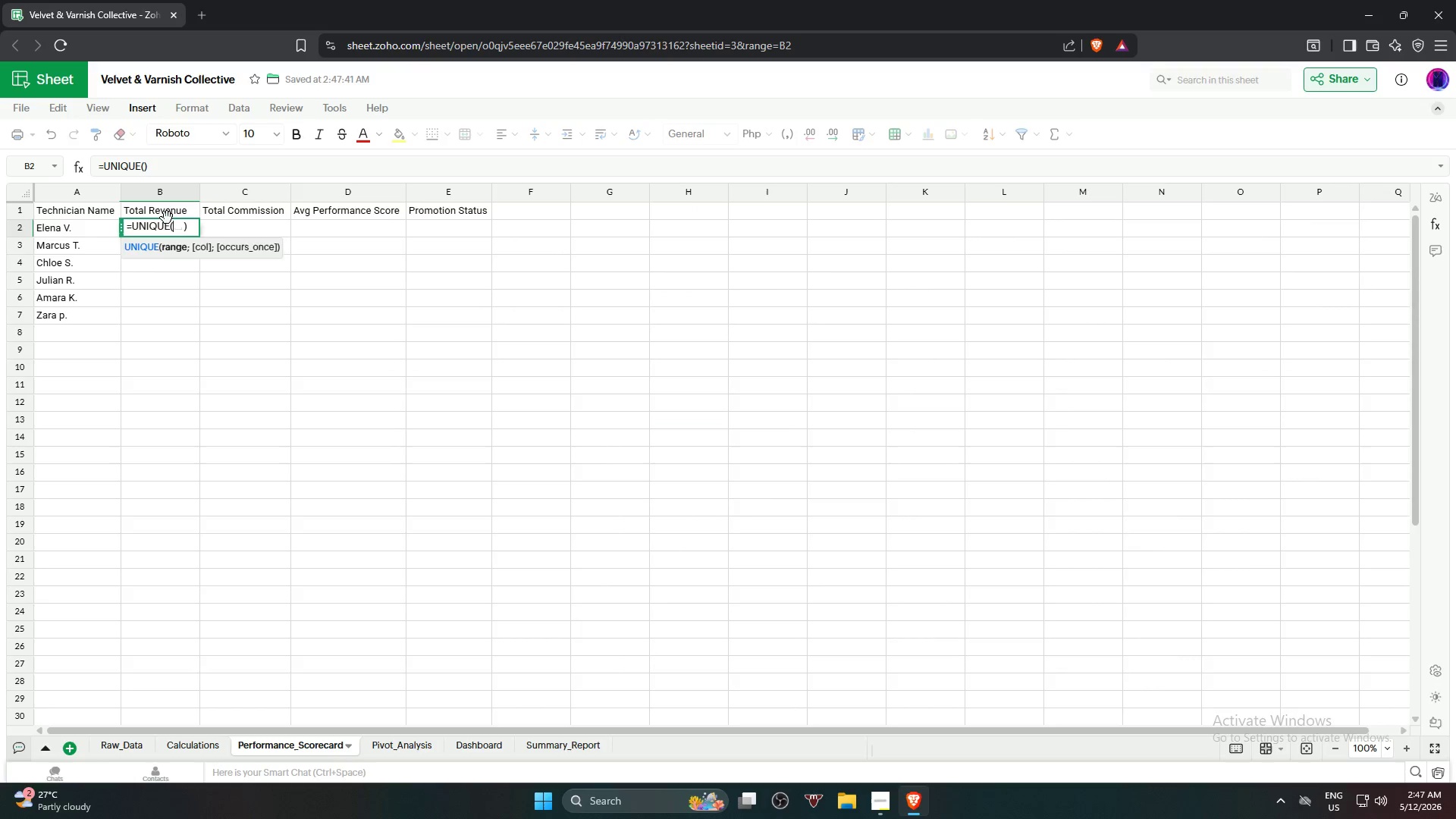 
key(Enter)
 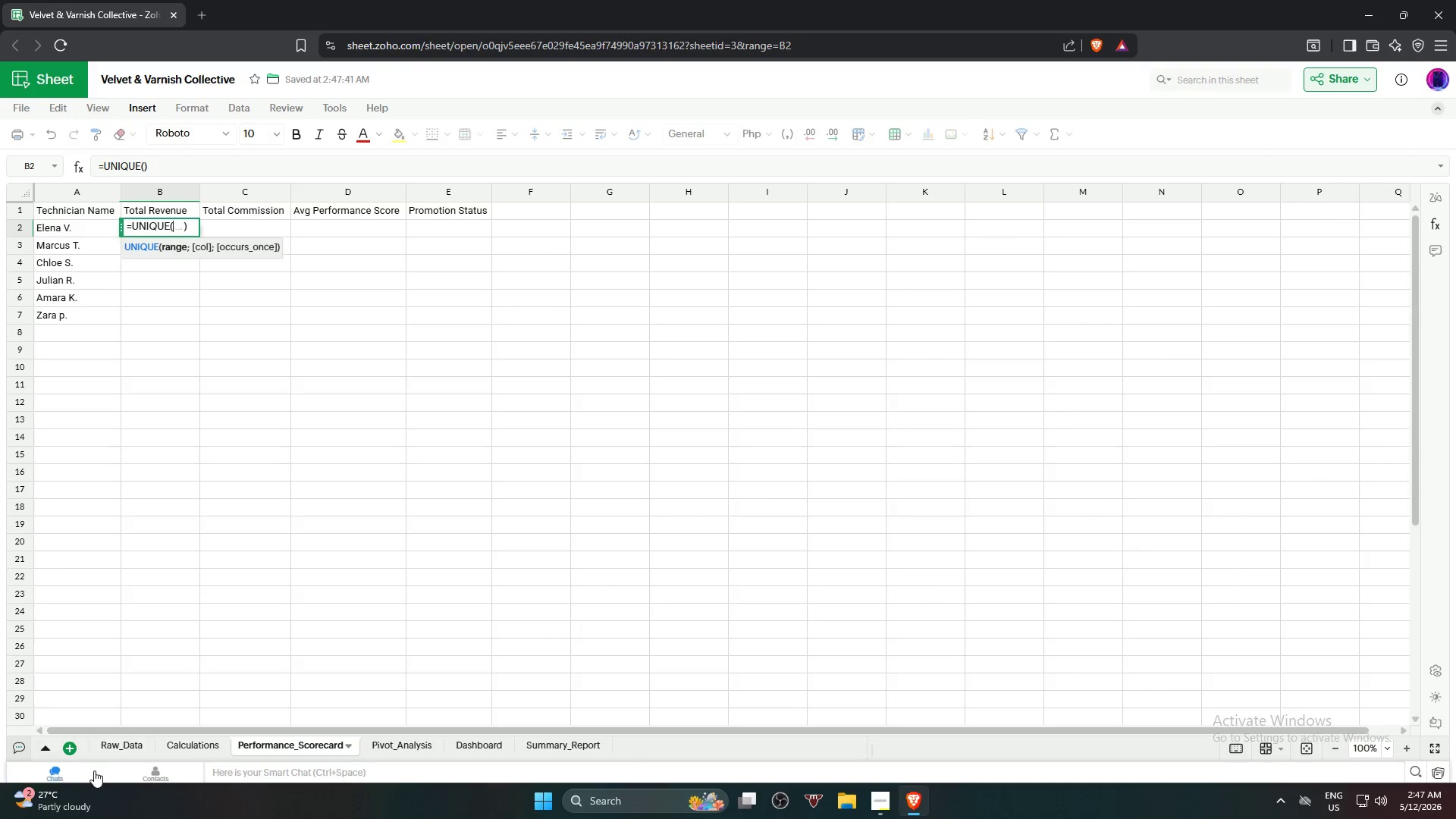 
left_click([197, 739])
 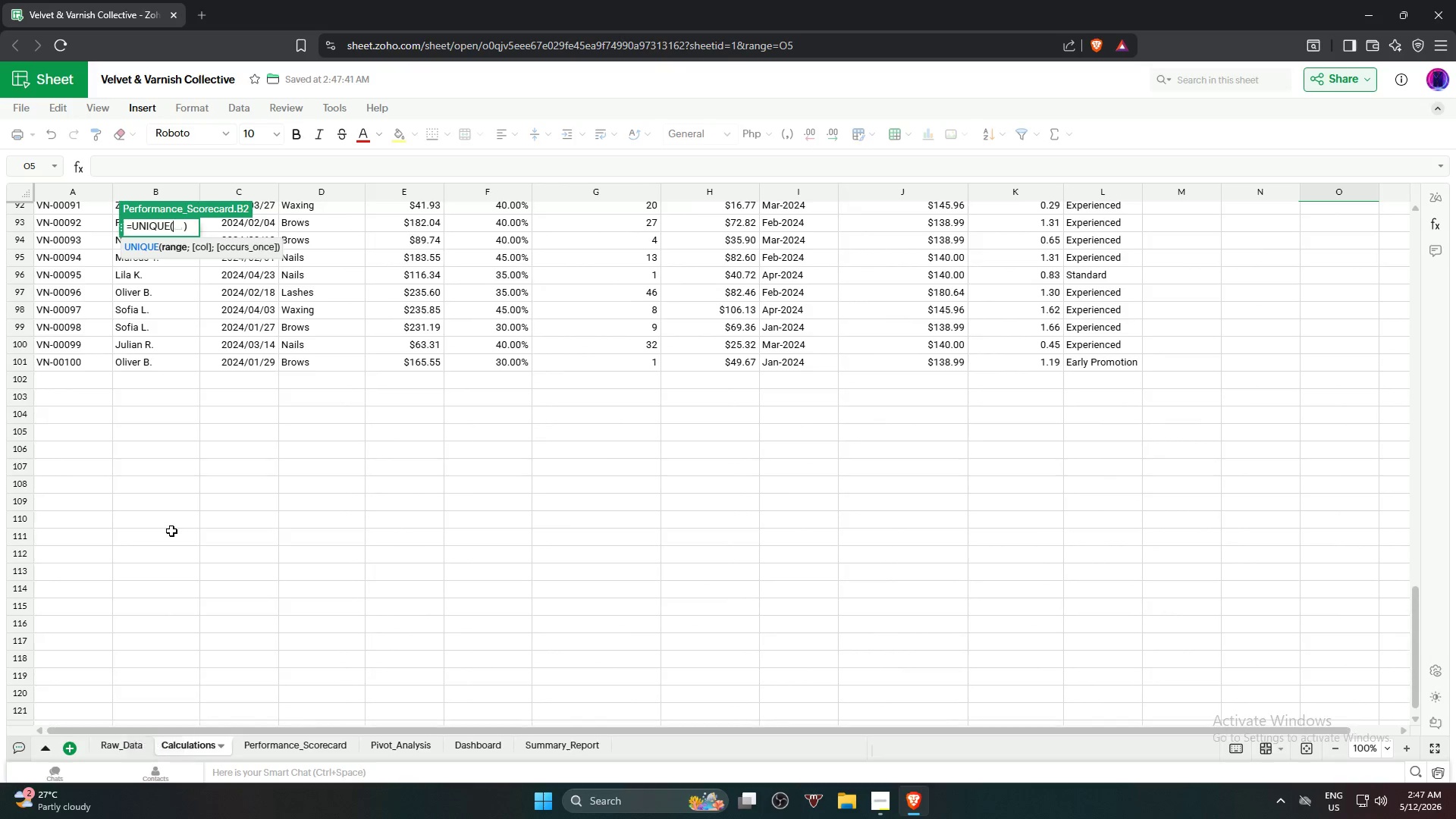 
scroll: coordinate [140, 353], scroll_direction: up, amount: 27.0
 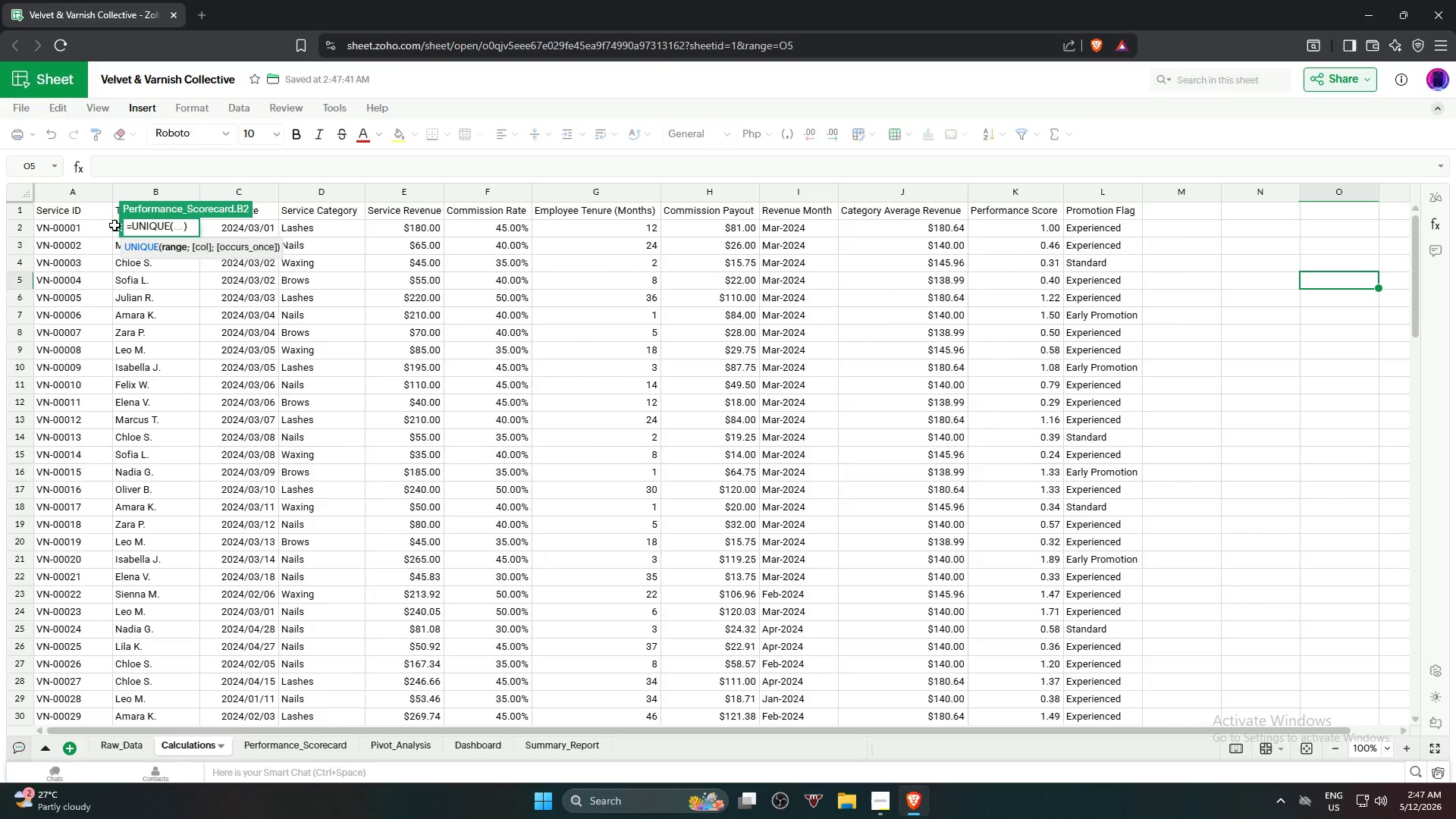 
left_click([115, 225])
 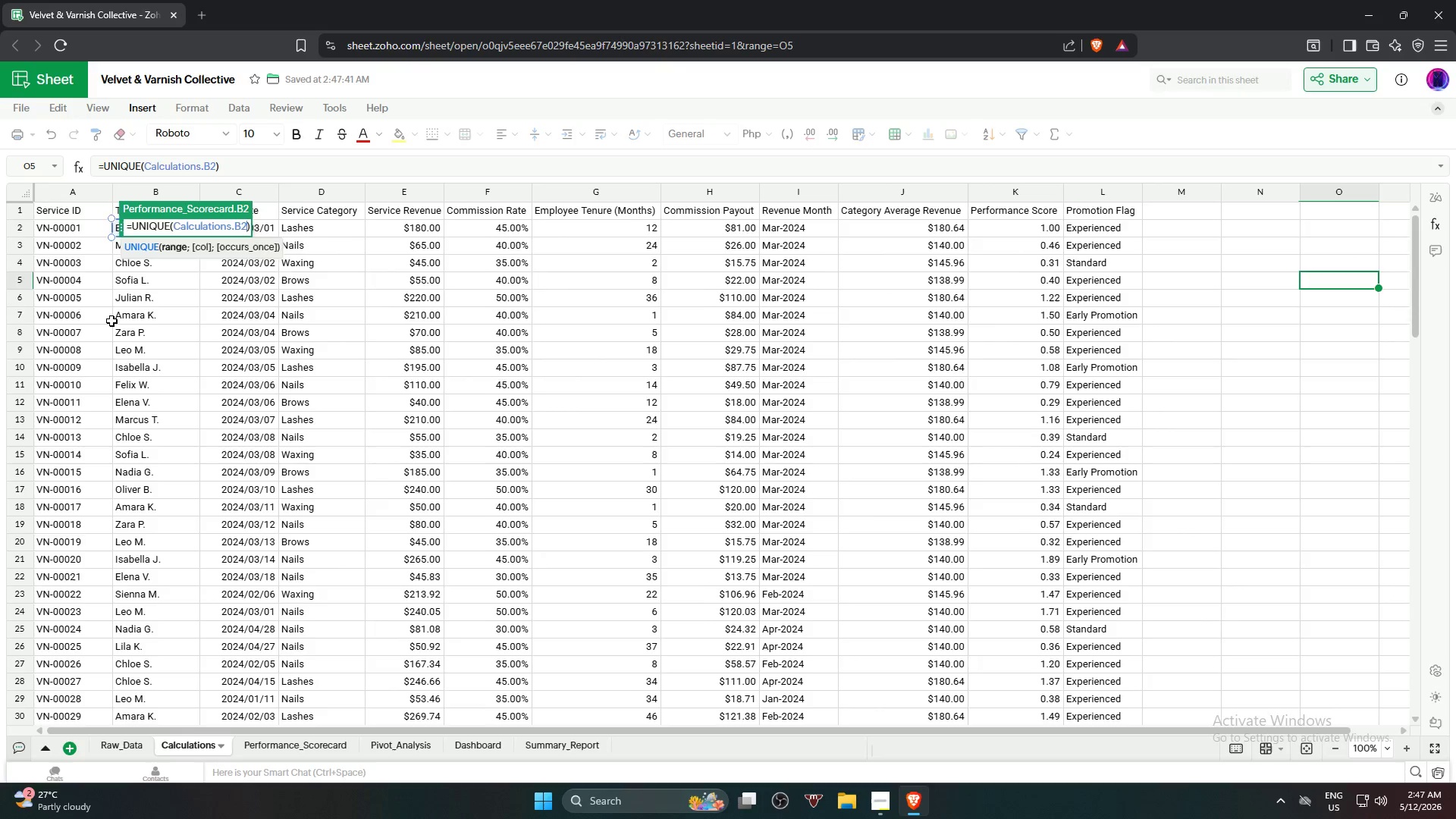 
hold_key(key=ShiftLeft, duration=0.61)
 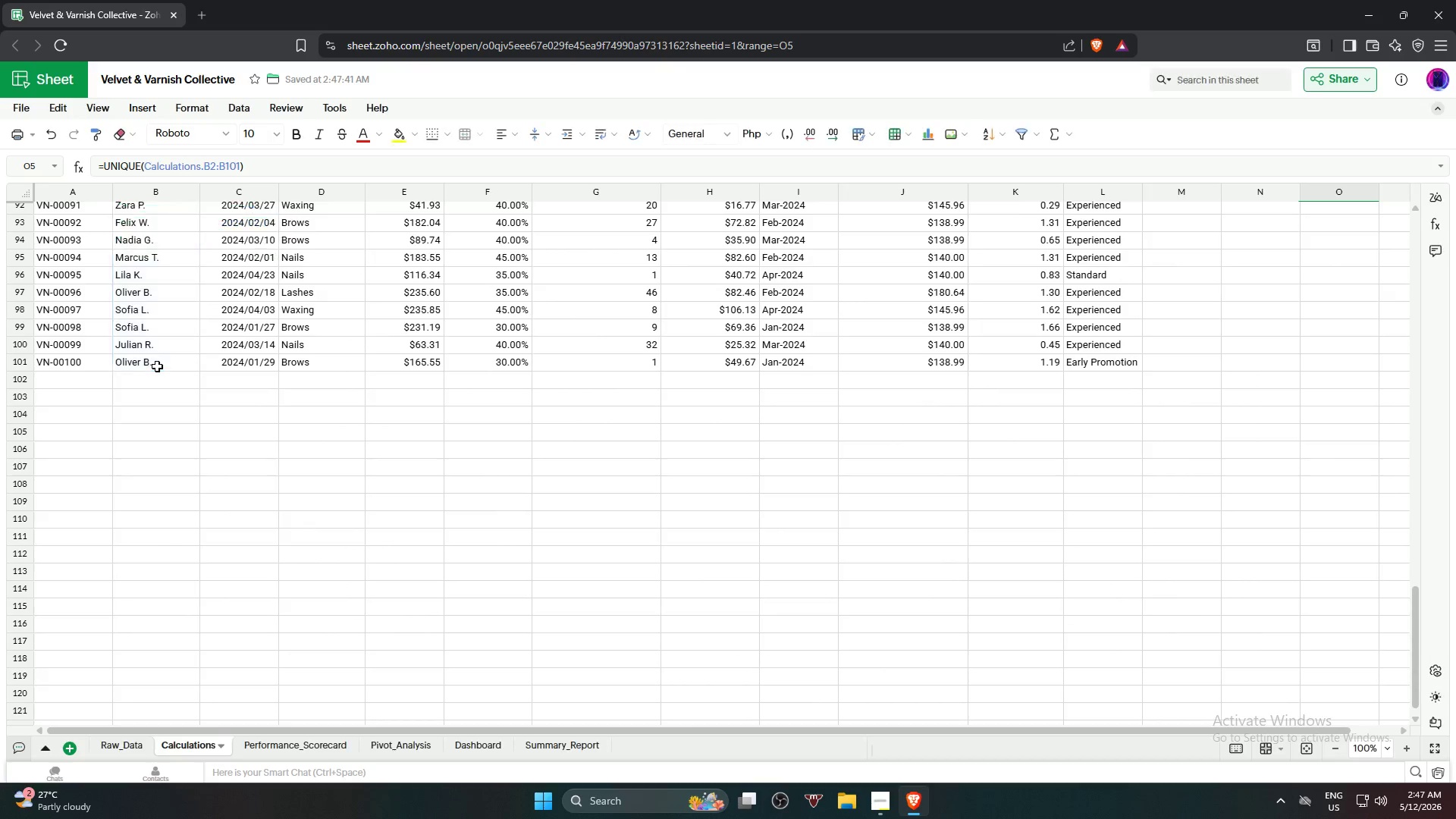 
scroll: coordinate [140, 399], scroll_direction: down, amount: 21.0
 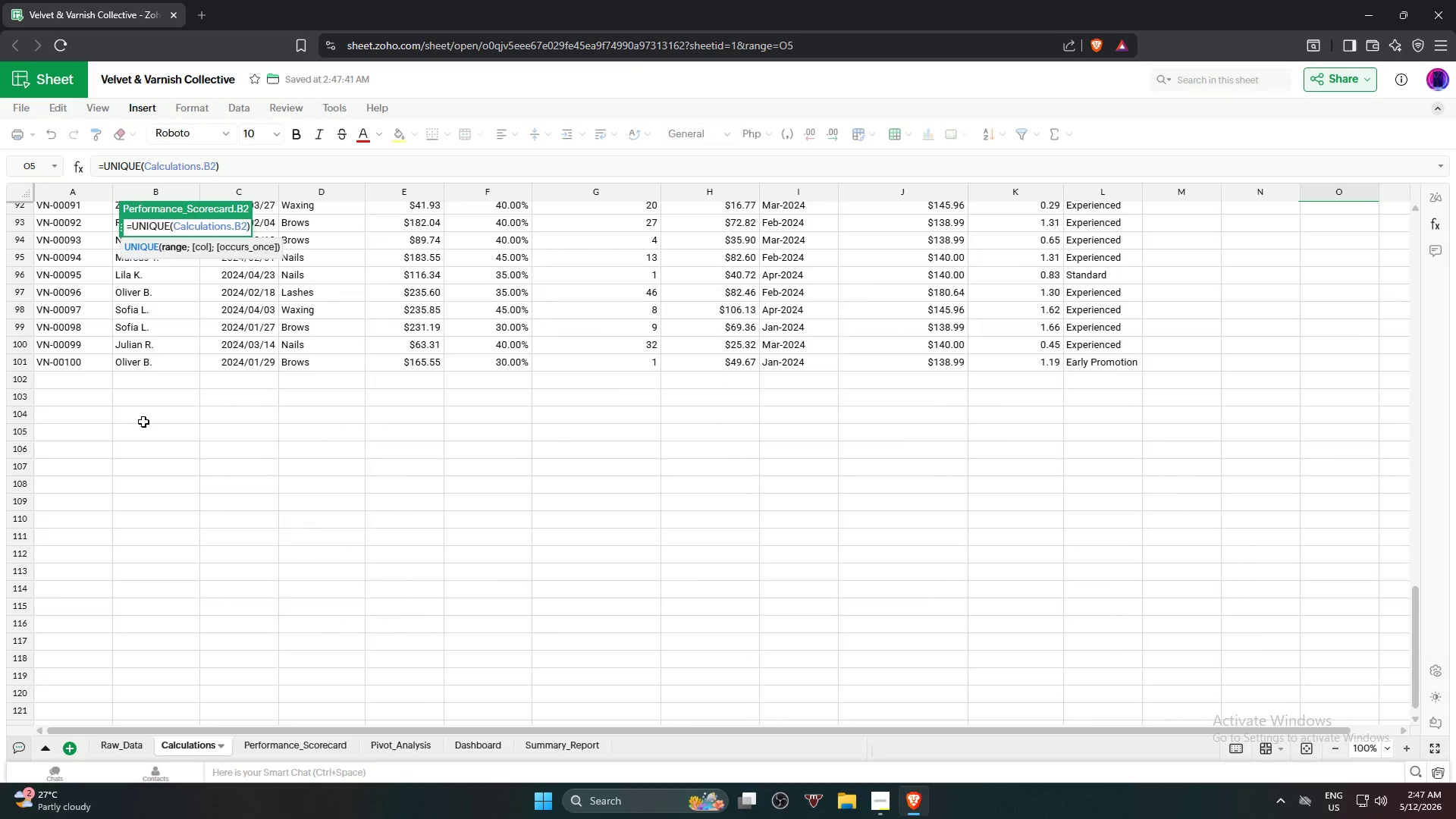 
key(NumpadEnter)
 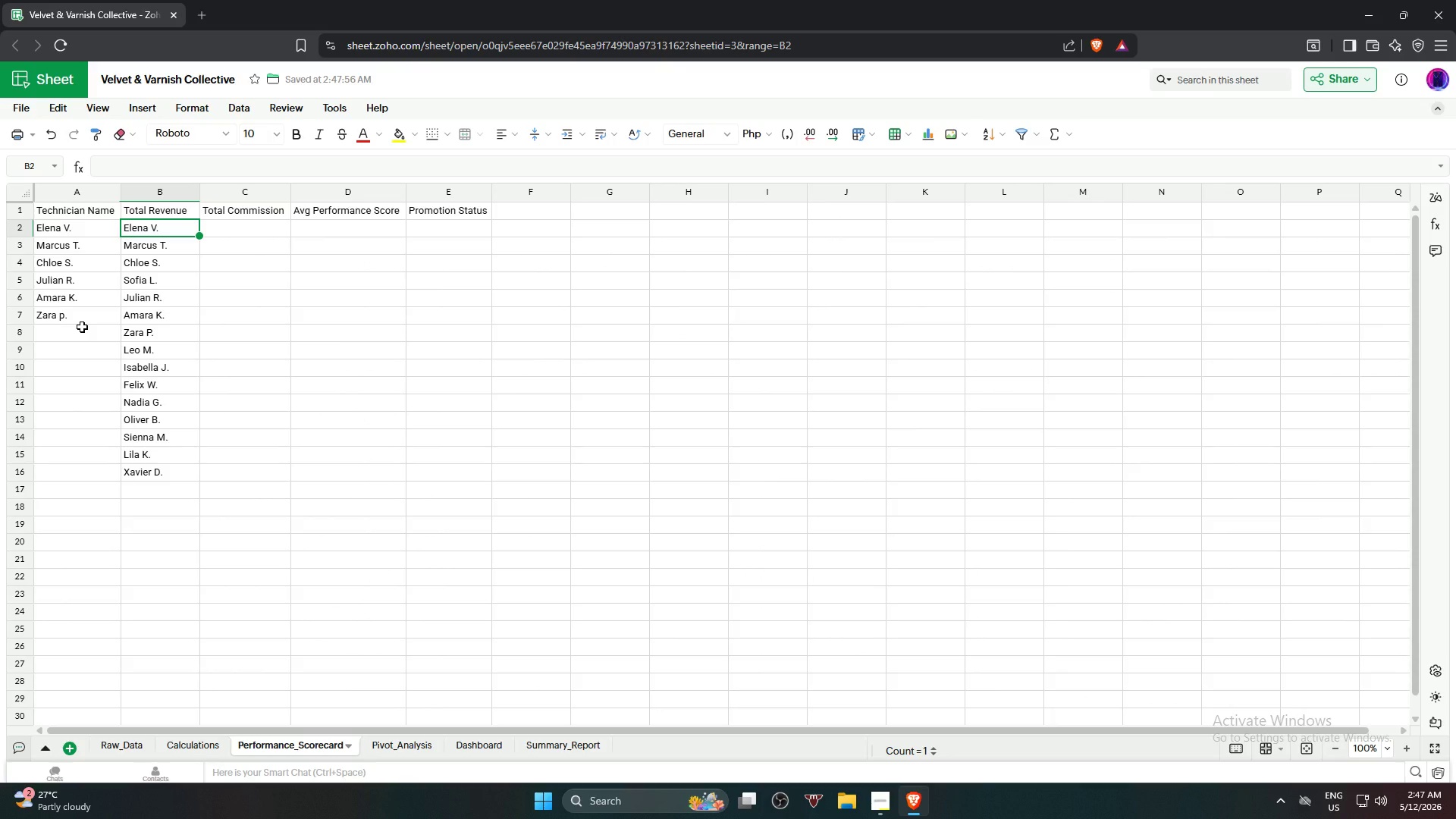 
left_click([81, 331])
 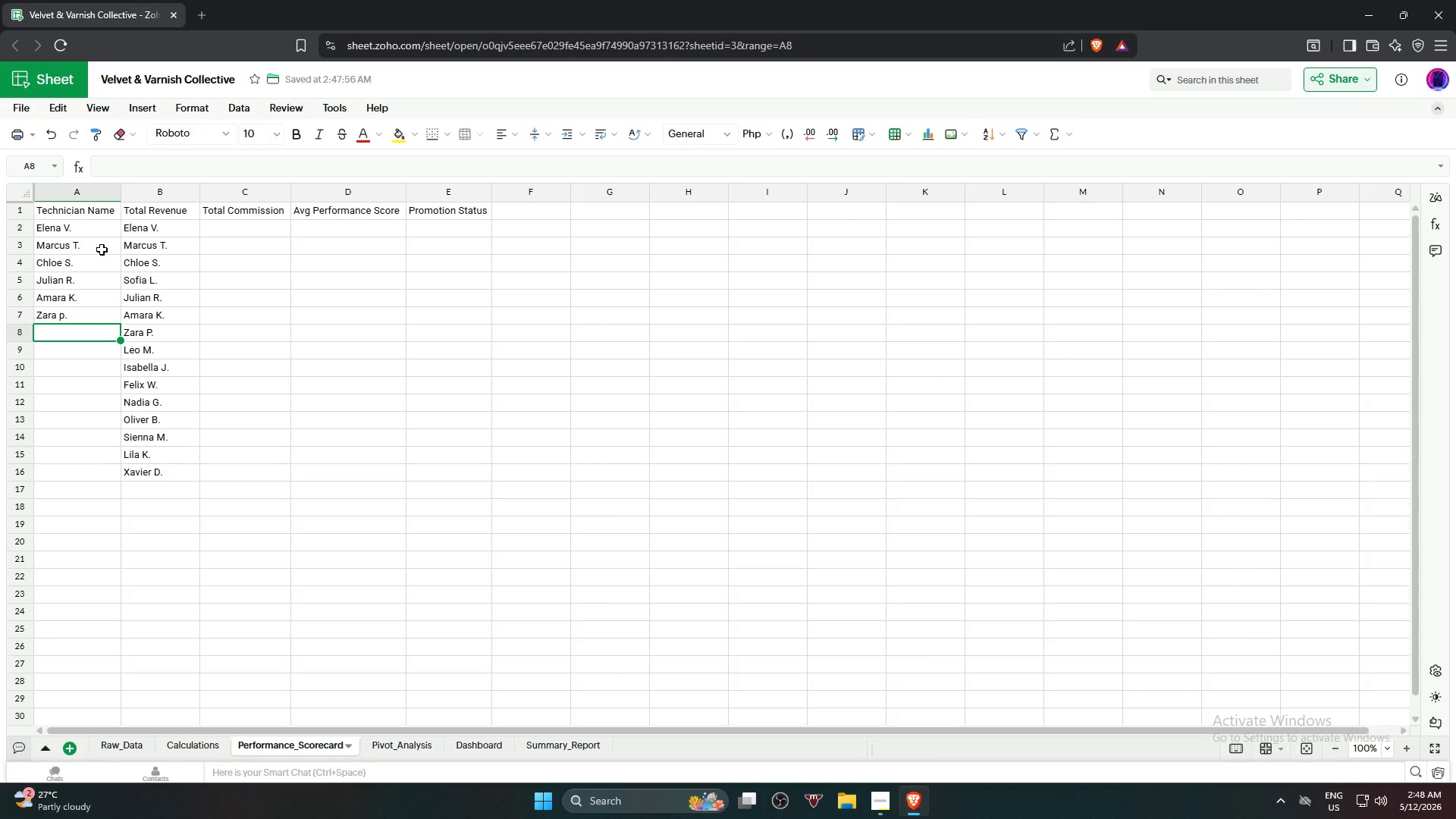 
wait(6.86)
 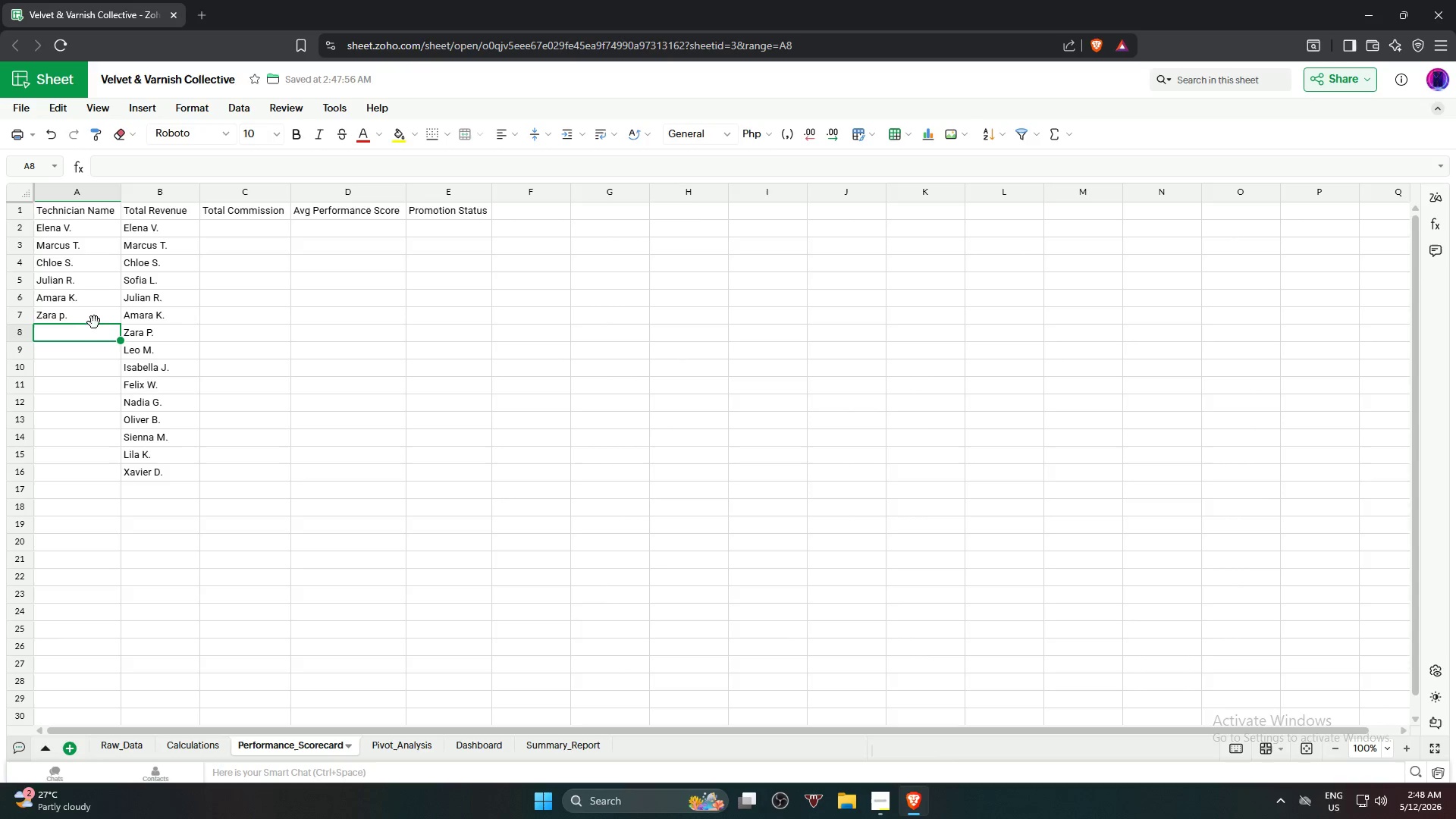 
left_click([86, 282])
 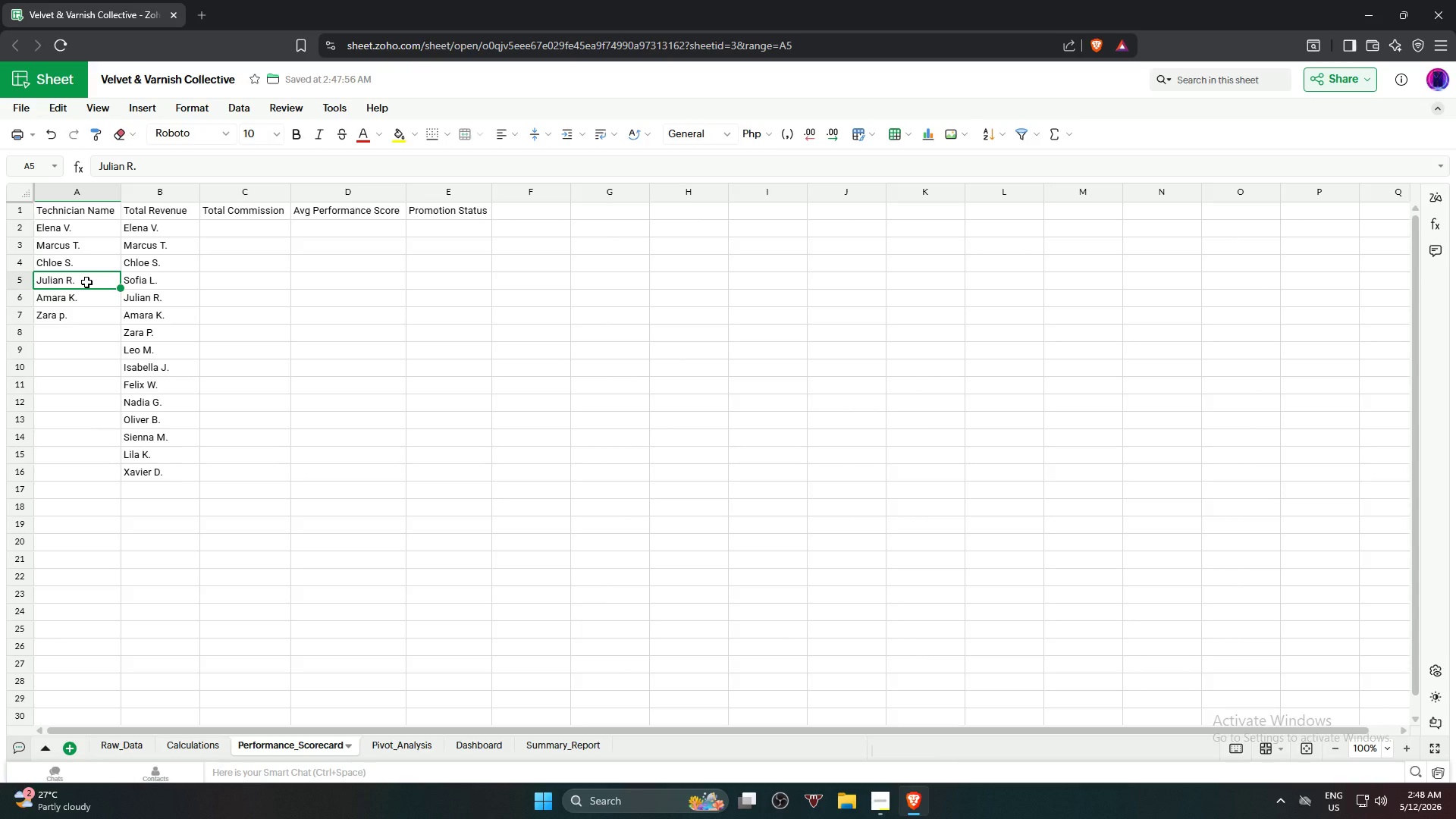 
type(Sofia L/)
key(Backspace)
type(.)
 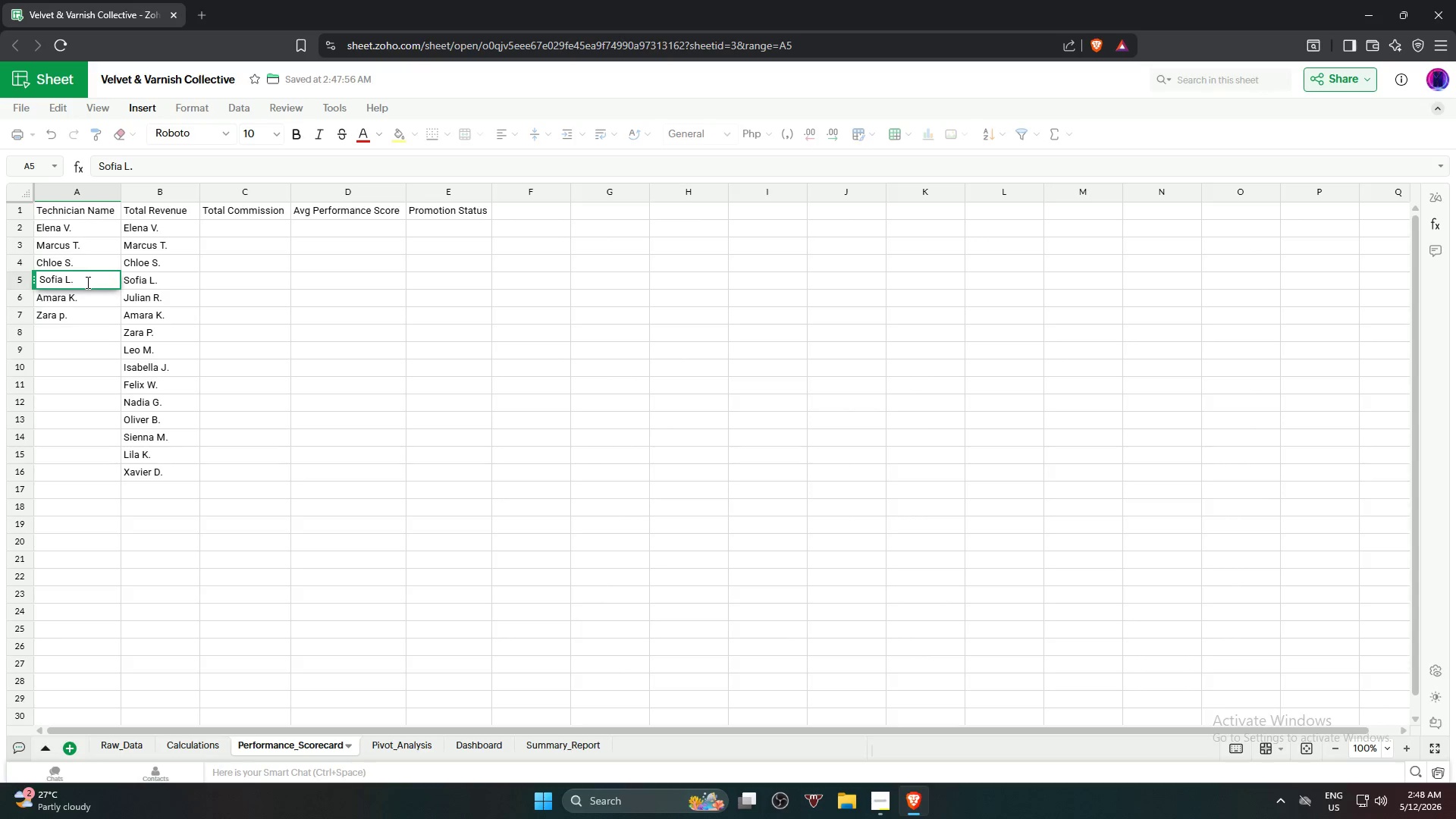 
key(Enter)
 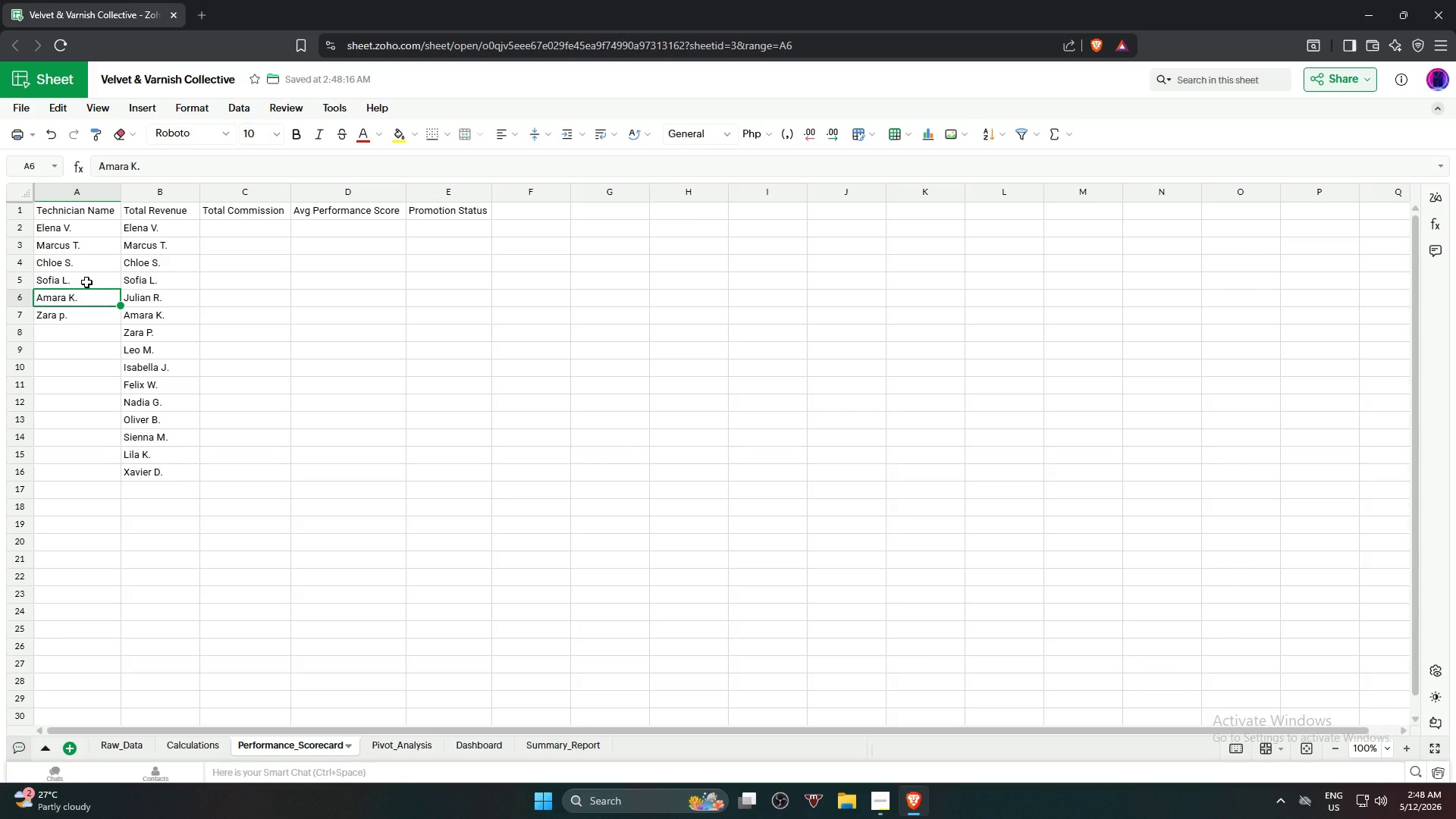 
type(Julian R/)
key(Backspace)
type(.)
 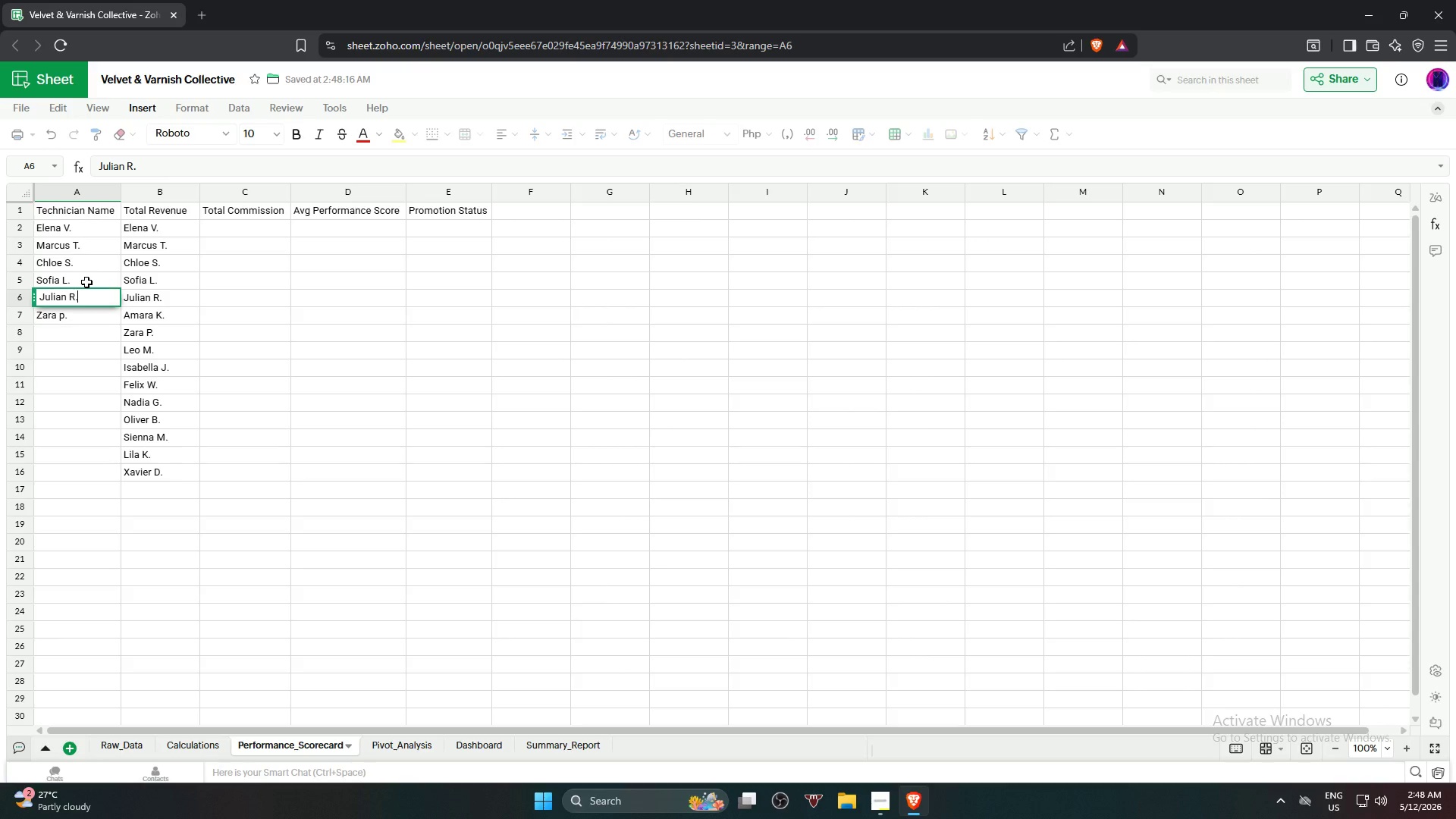 
key(Enter)
 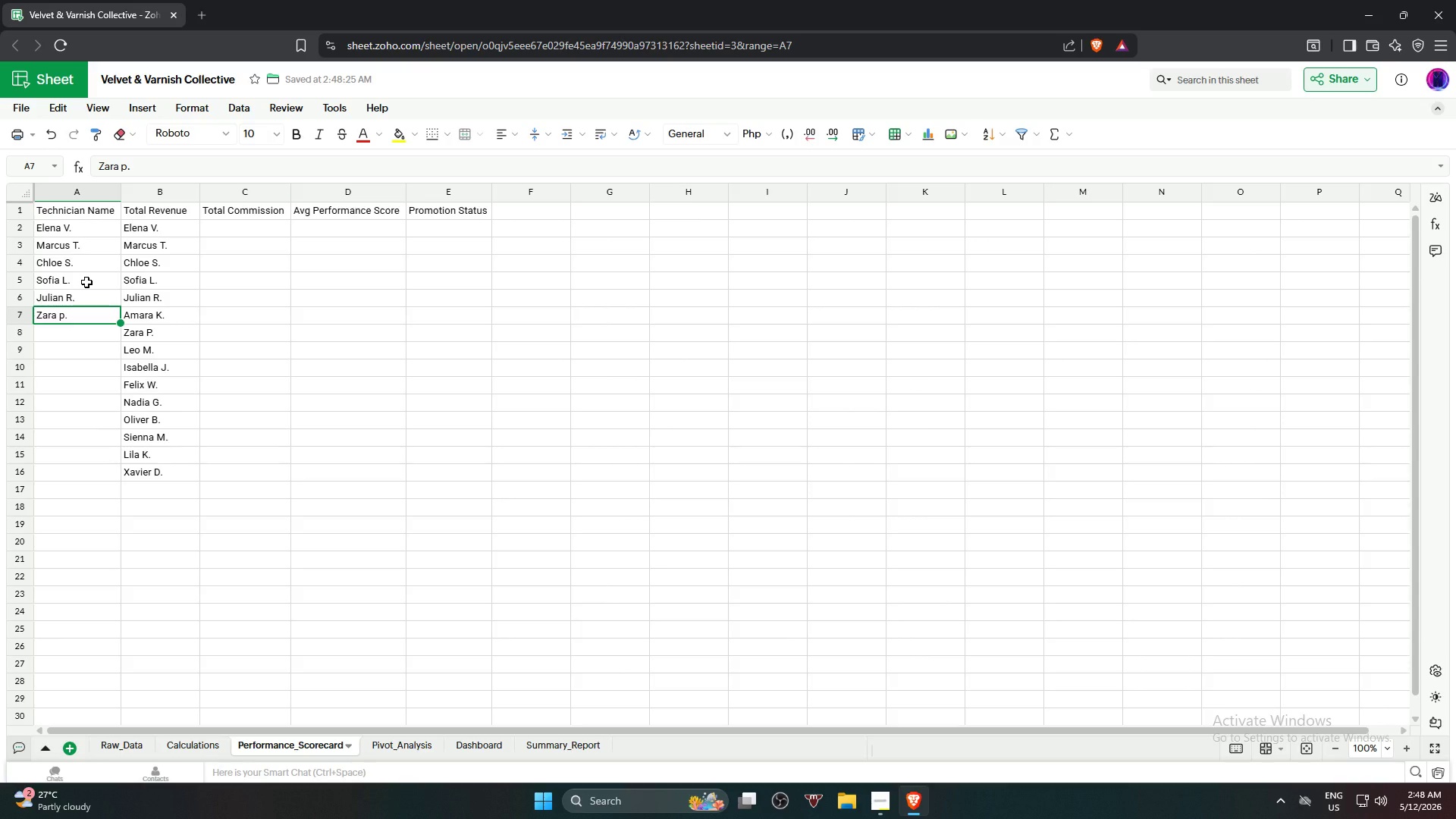 
type(Amara K.)
 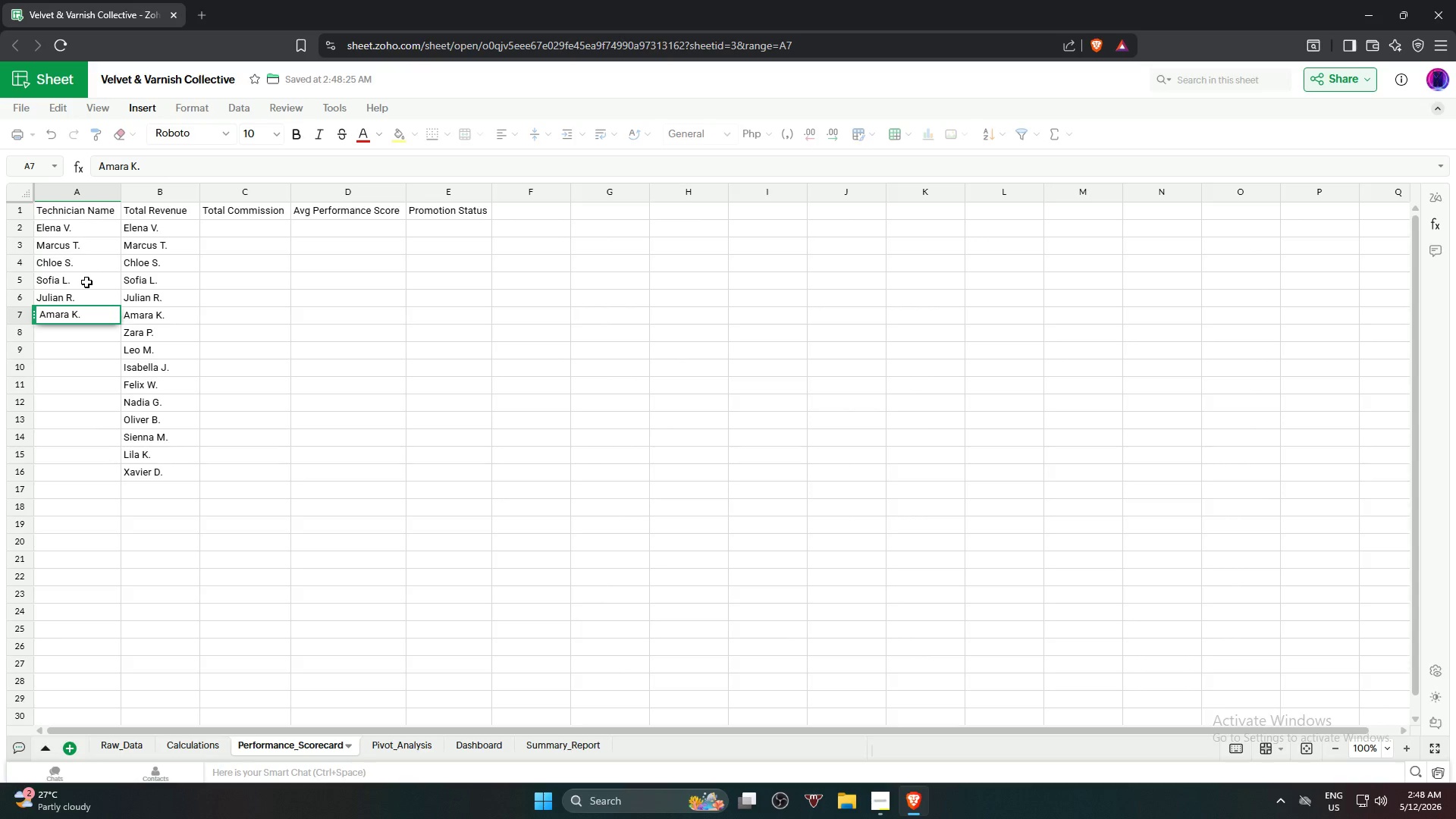 
key(Enter)
 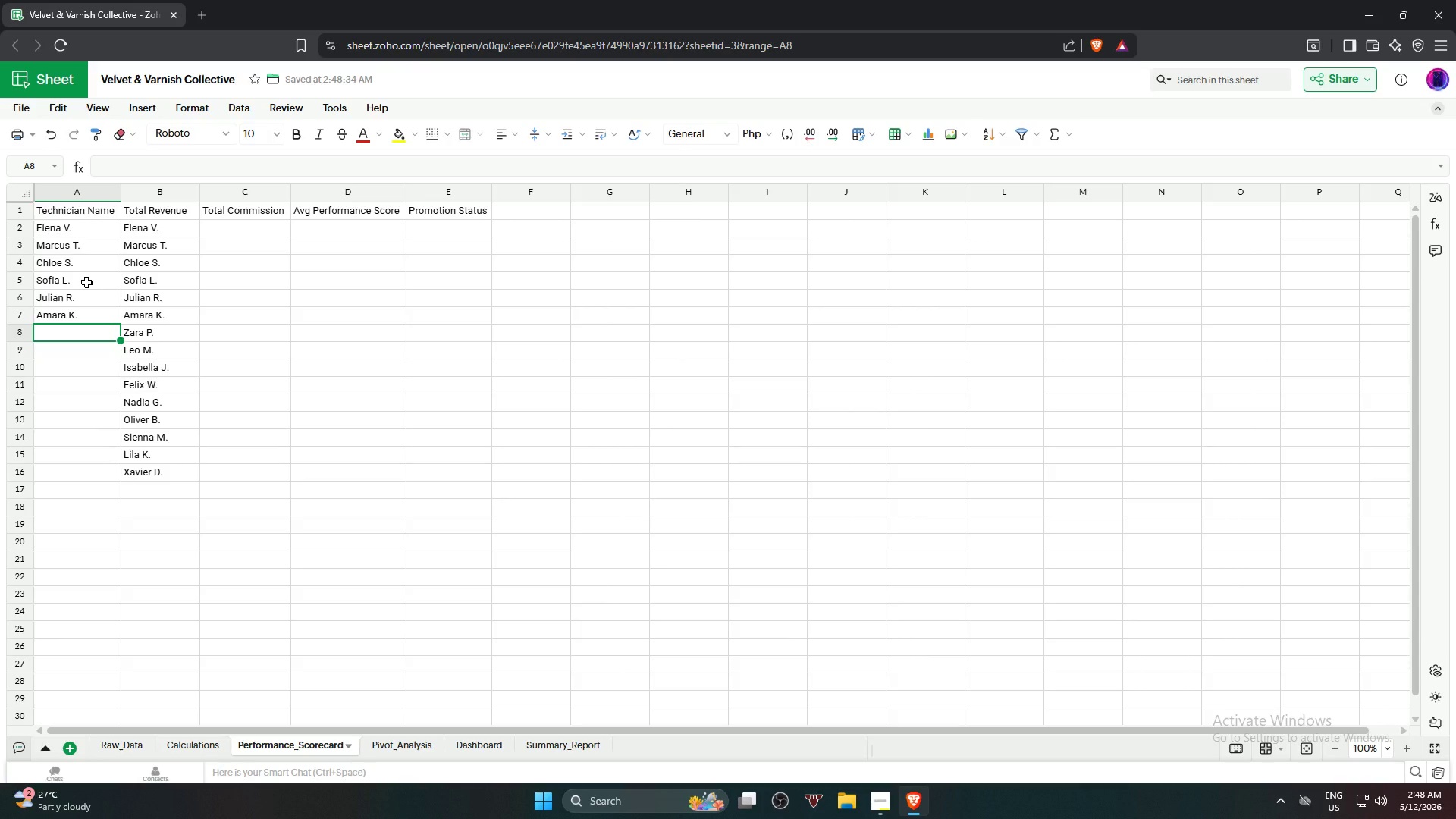 
type(Zara P/)
key(Backspace)
type(.)
 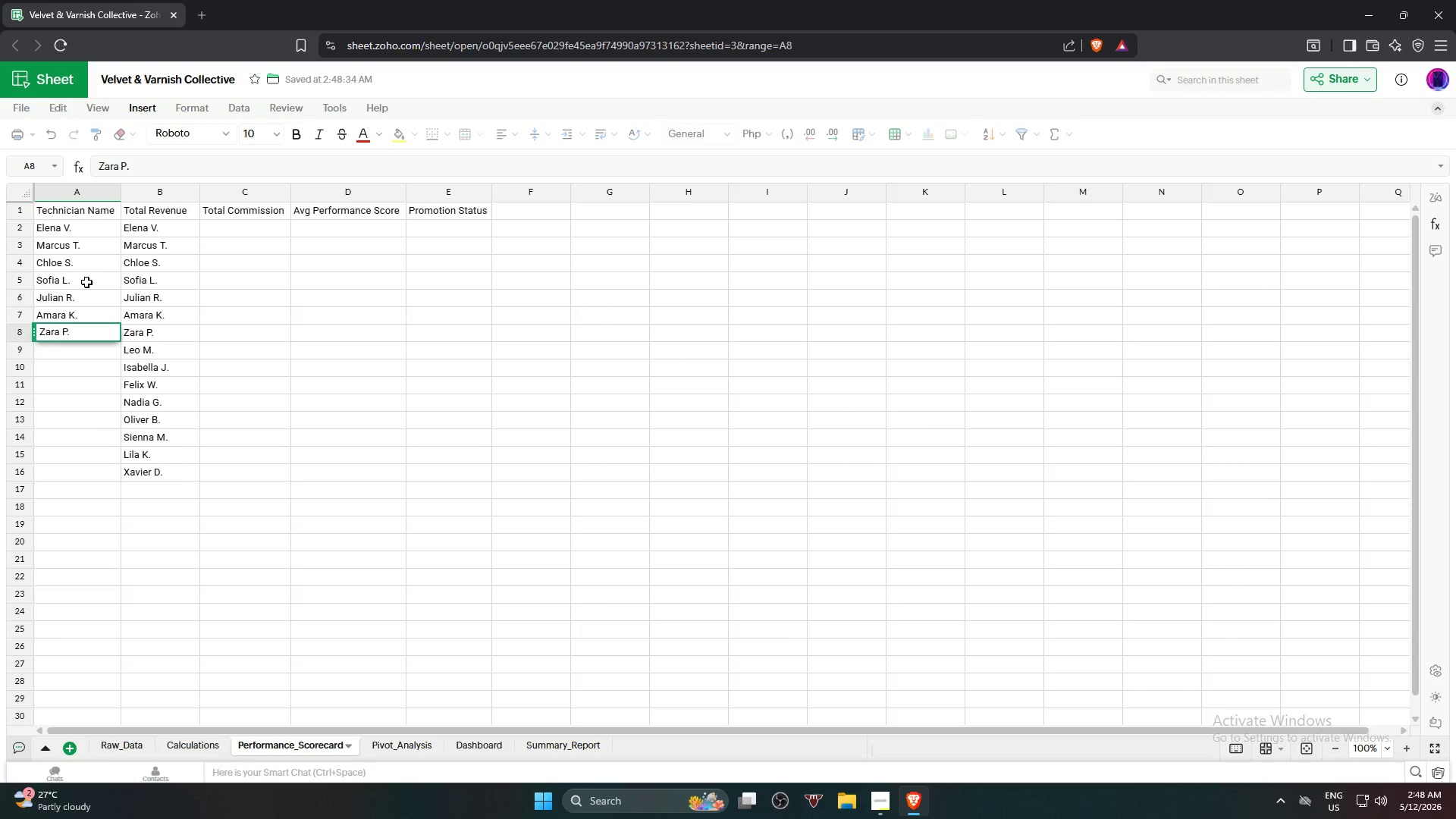 
key(Enter)
 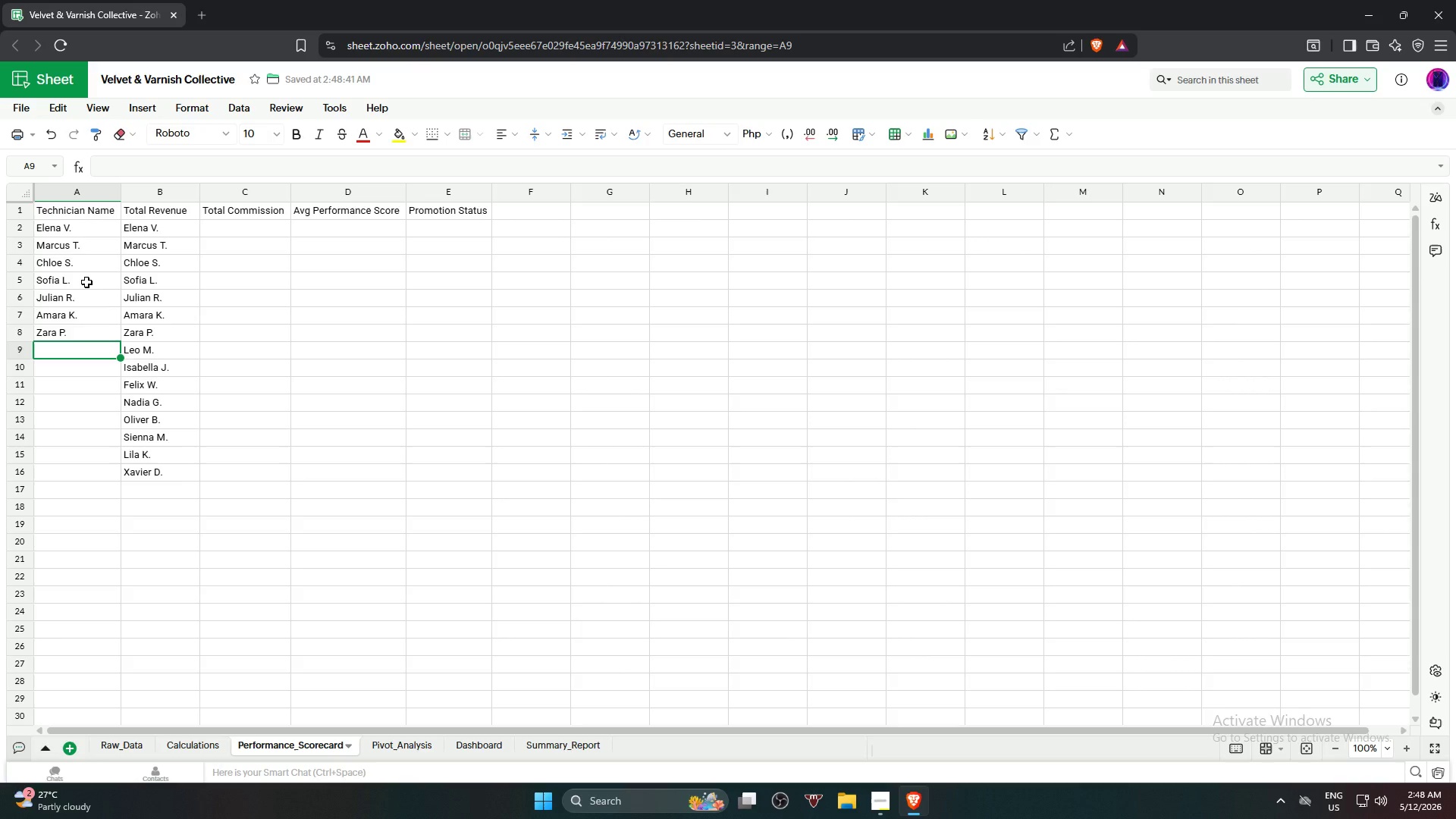 
type(Leo M.)
 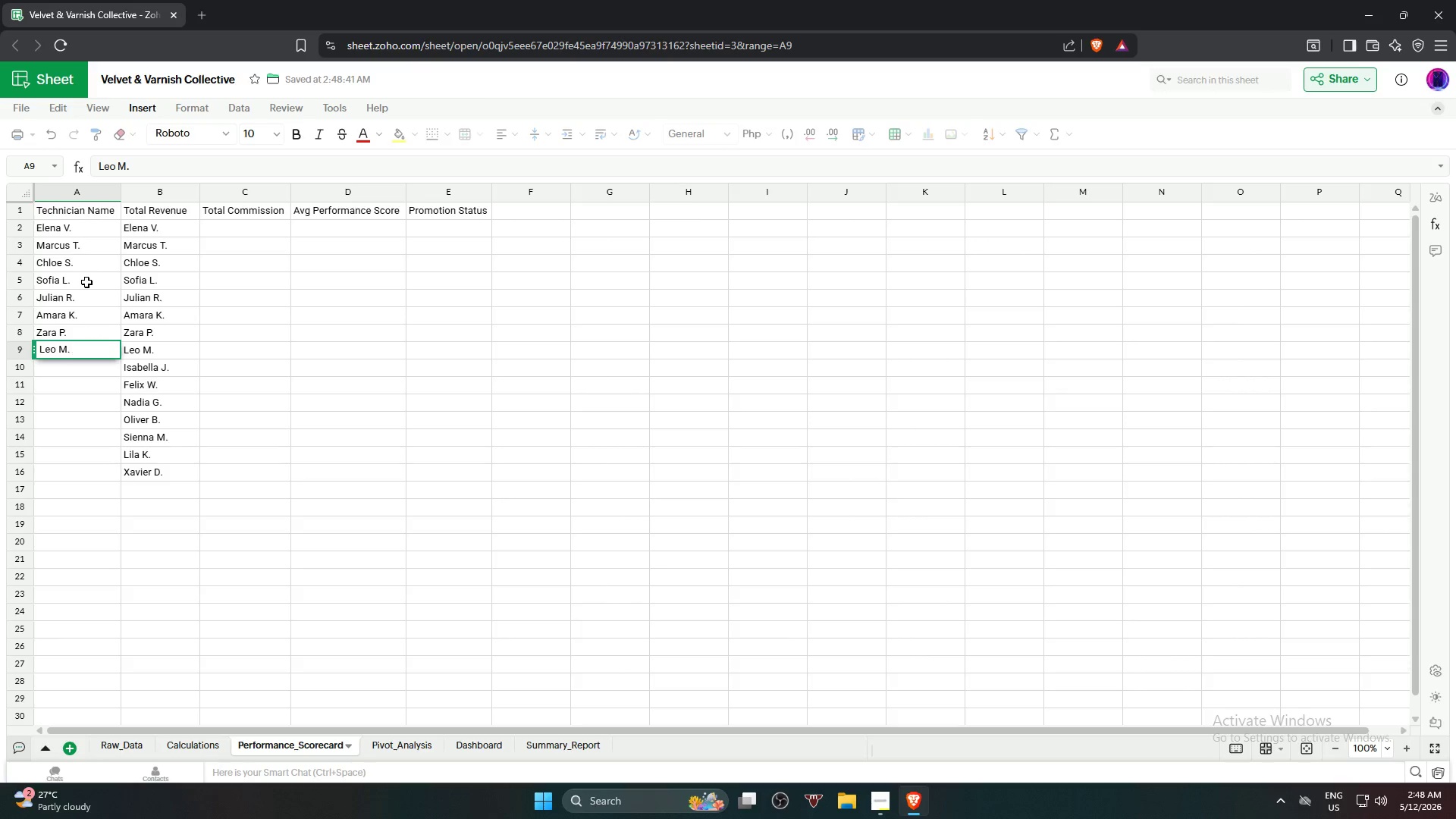 
key(Enter)
 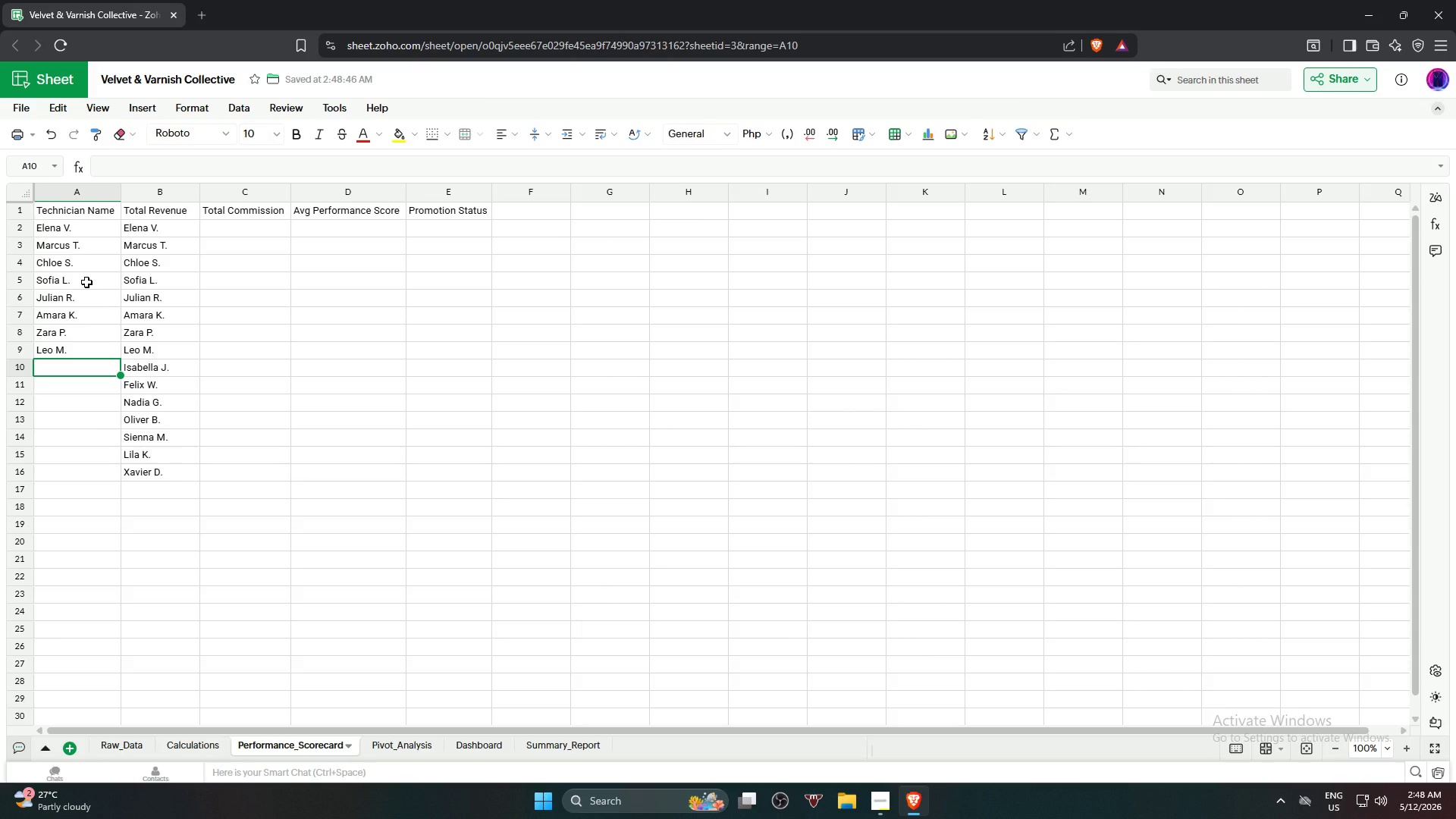 
type(Isabi)
key(Backspace)
type(ella J/)
key(Backspace)
type(.)
 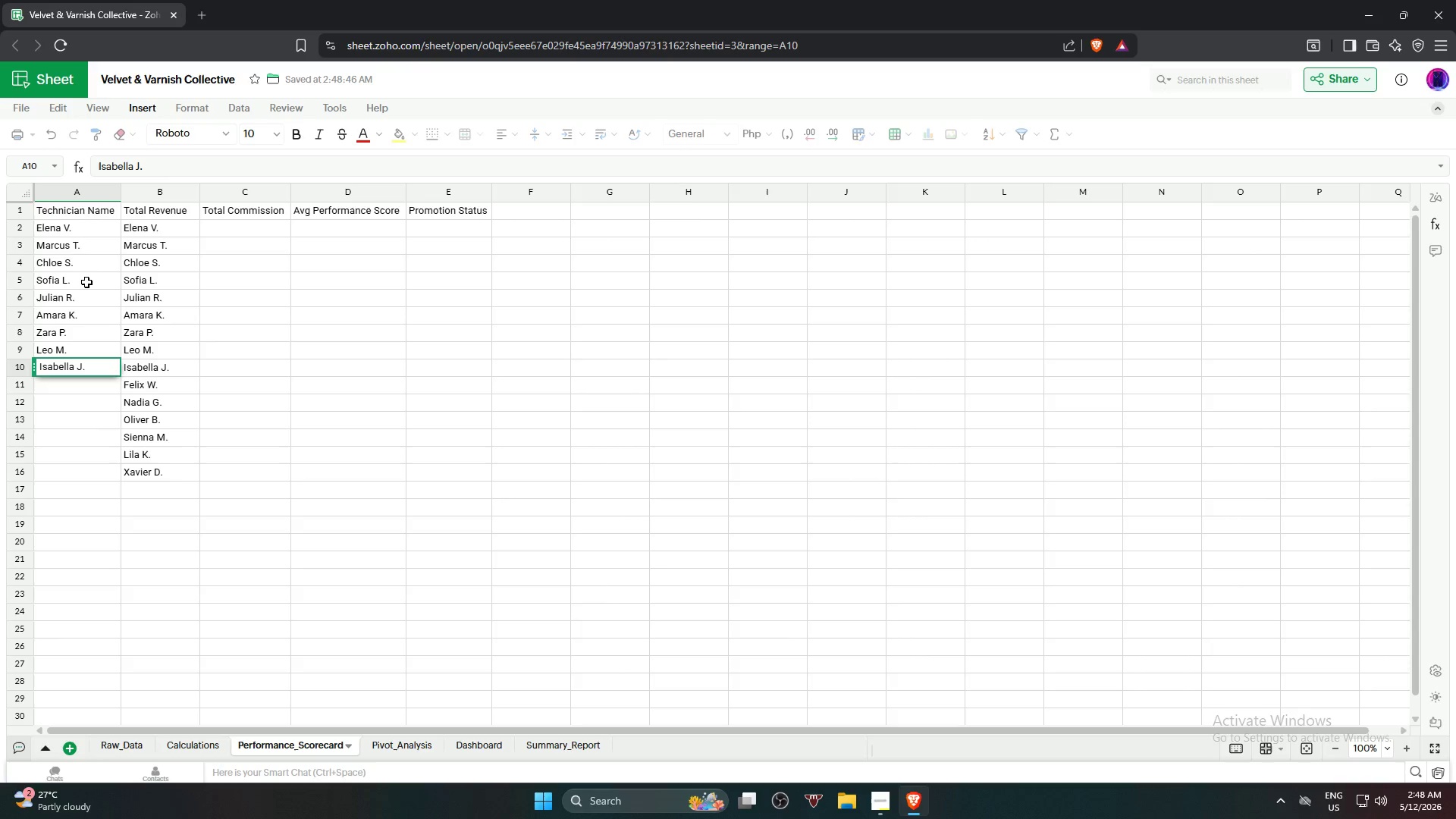 
key(Enter)
 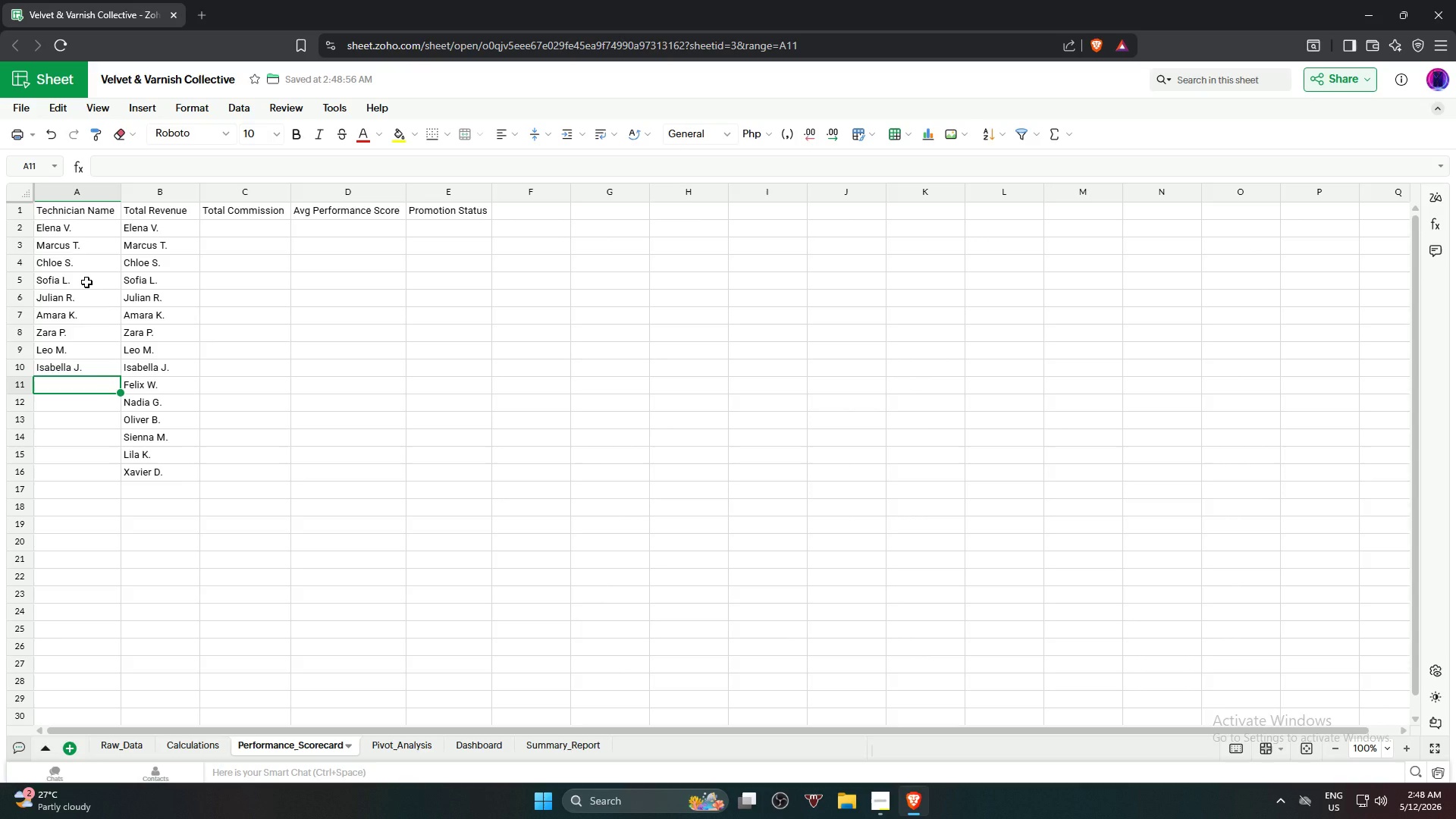 
type(Fe;)
key(Backspace)
type(lix w)
key(Backspace)
type(W.)
 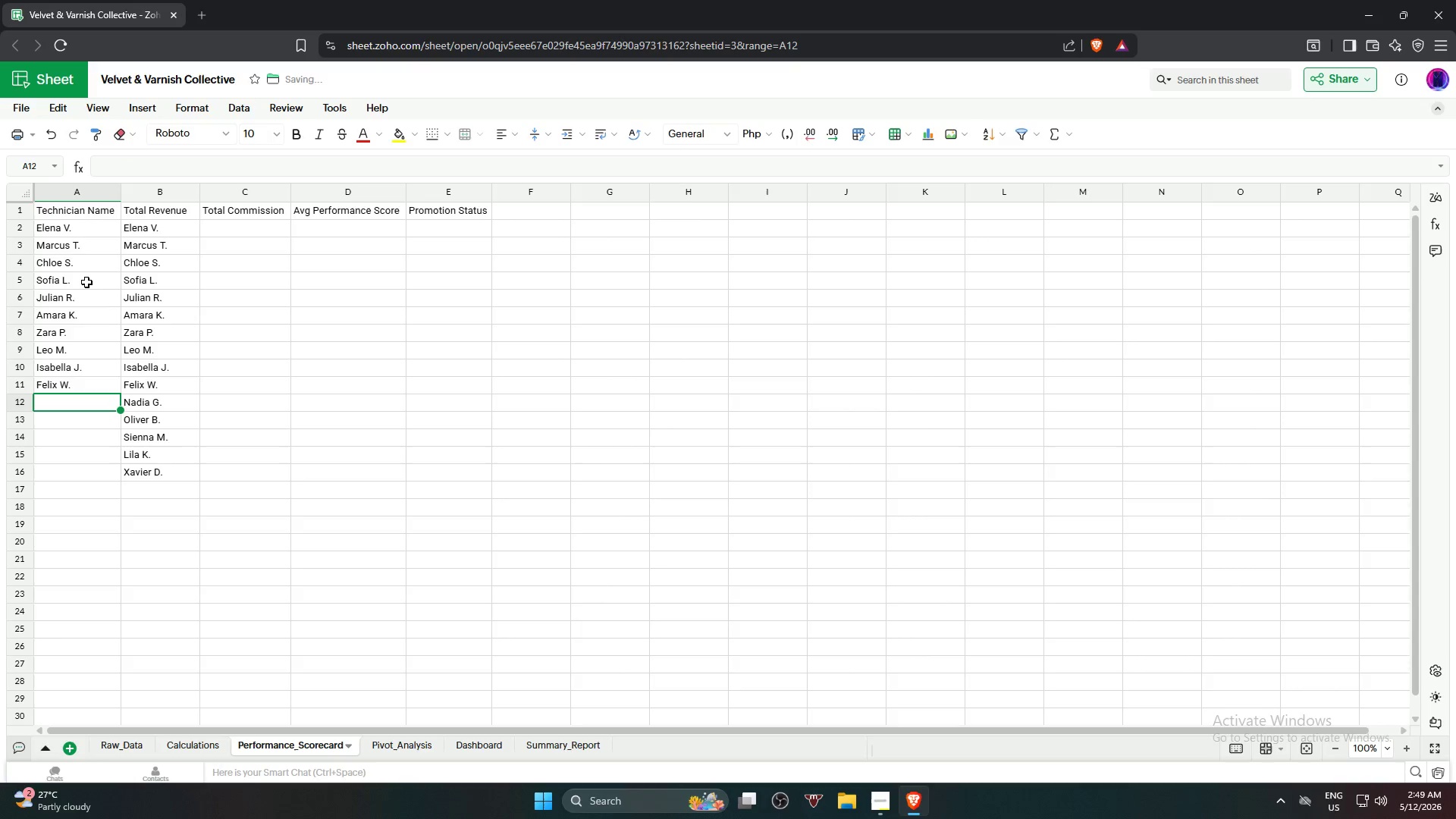 
 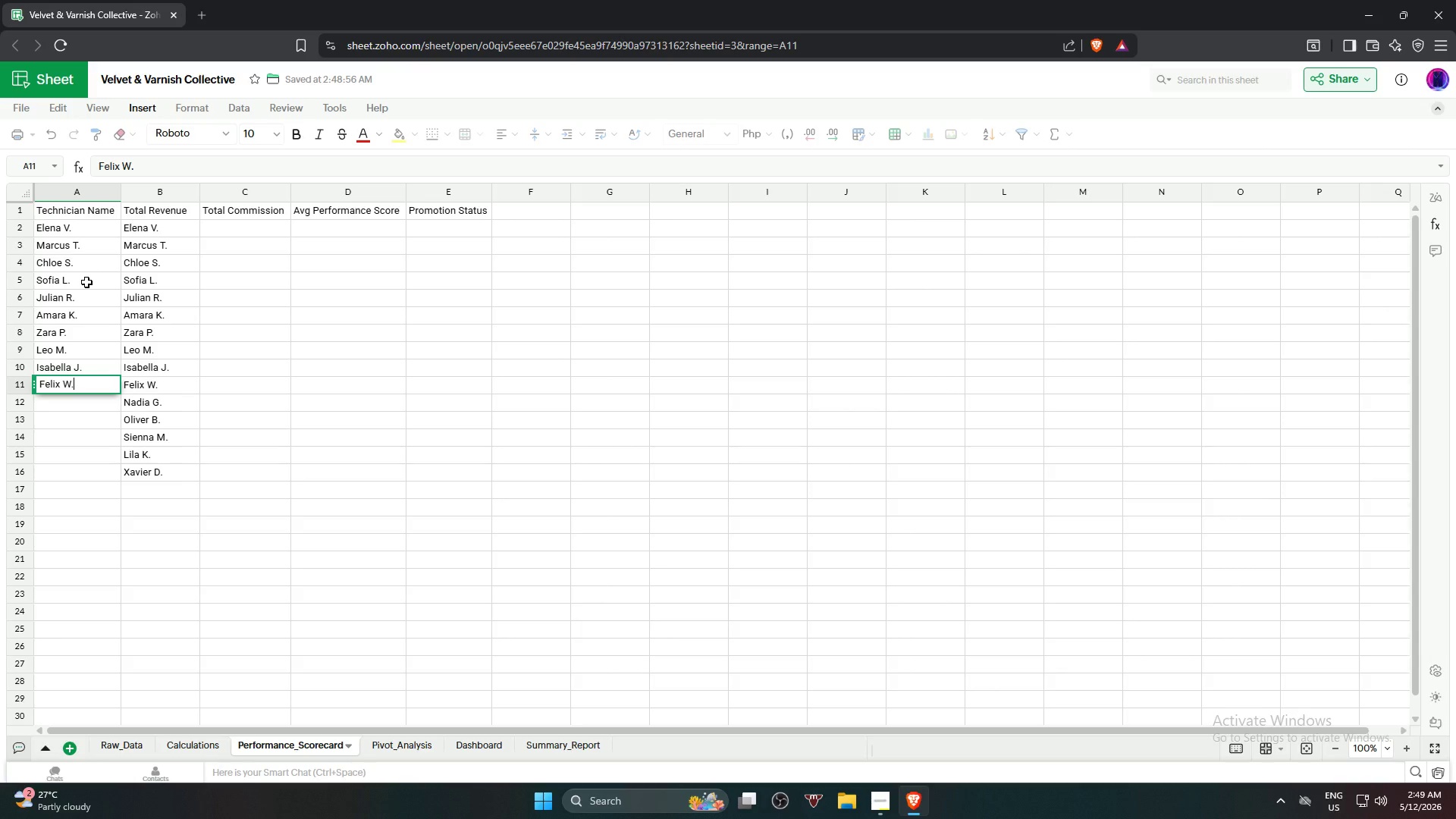 
key(Enter)
 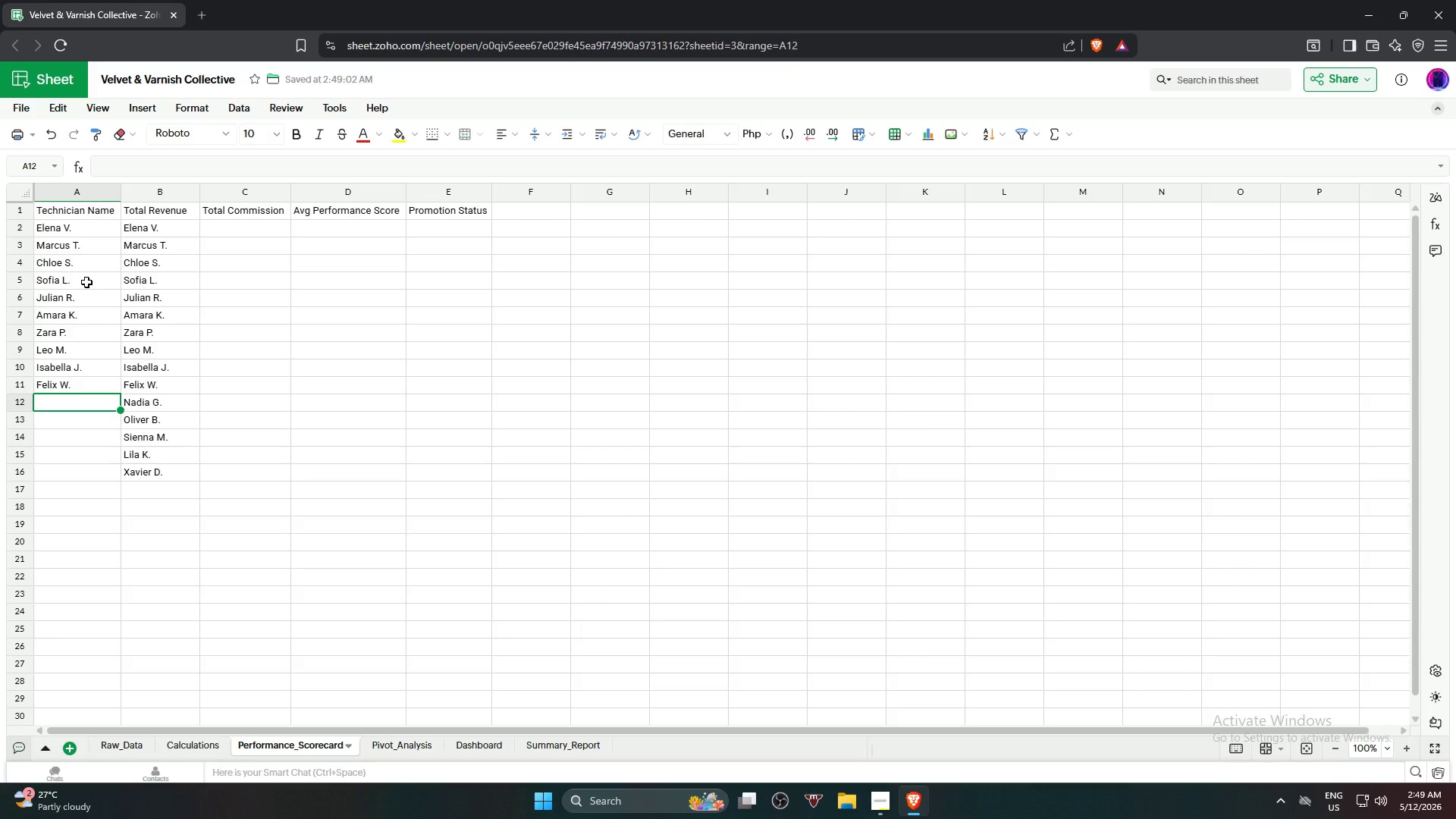 
type(Nadia G/)
key(Backspace)
type(.)
 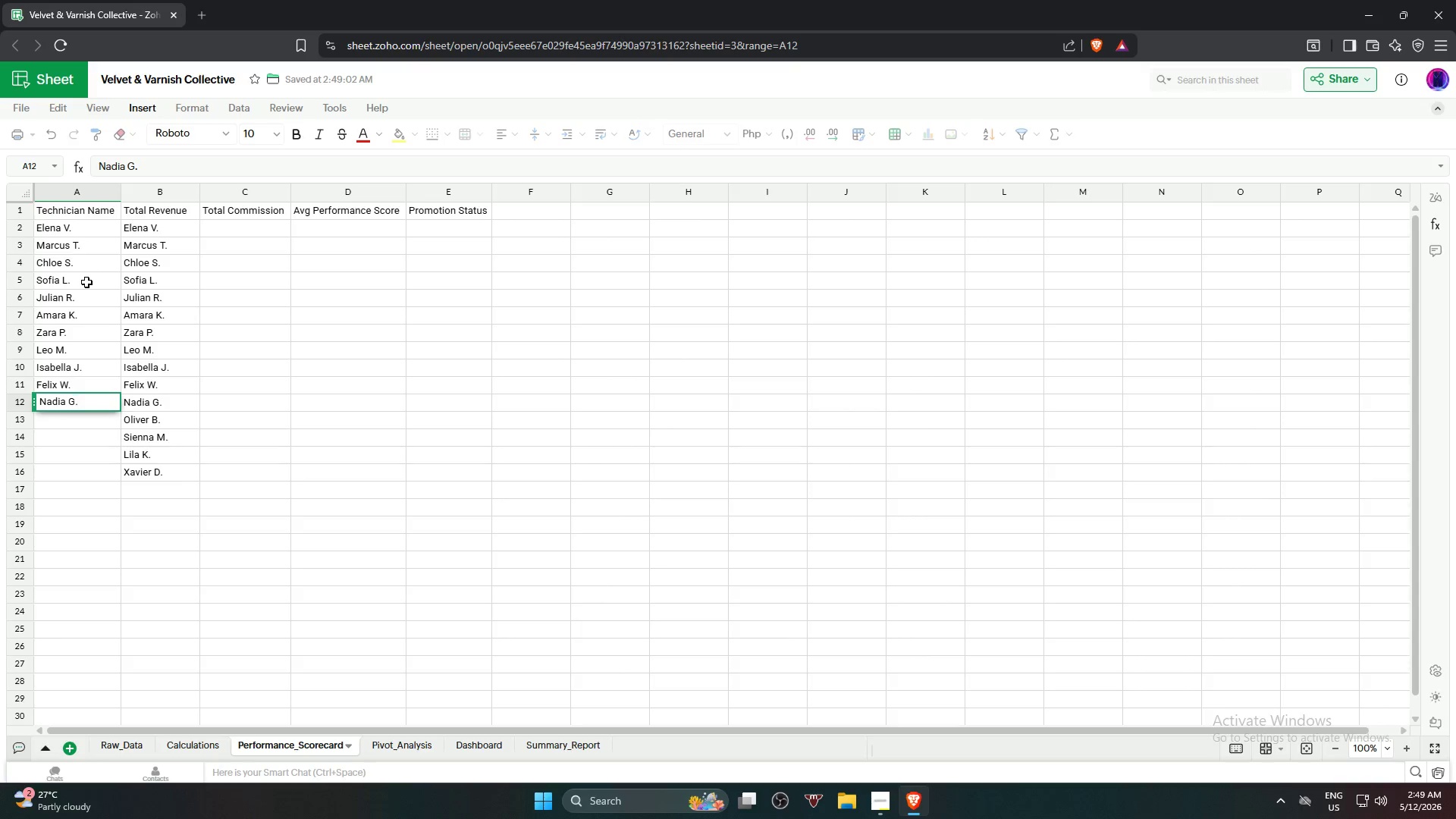 
key(Enter)
 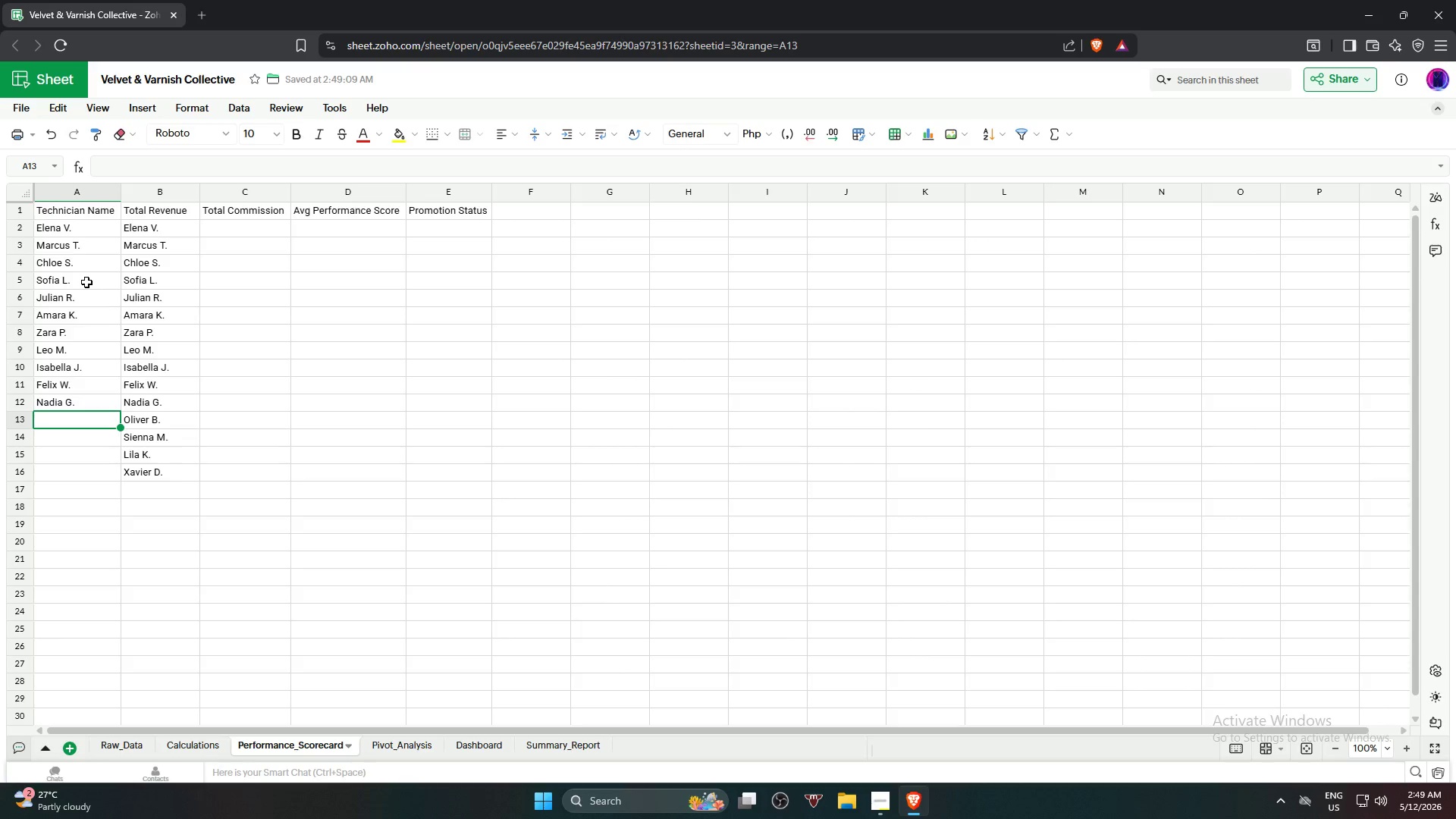 
type(Oliver B/)
key(Backspace)
type(.)
 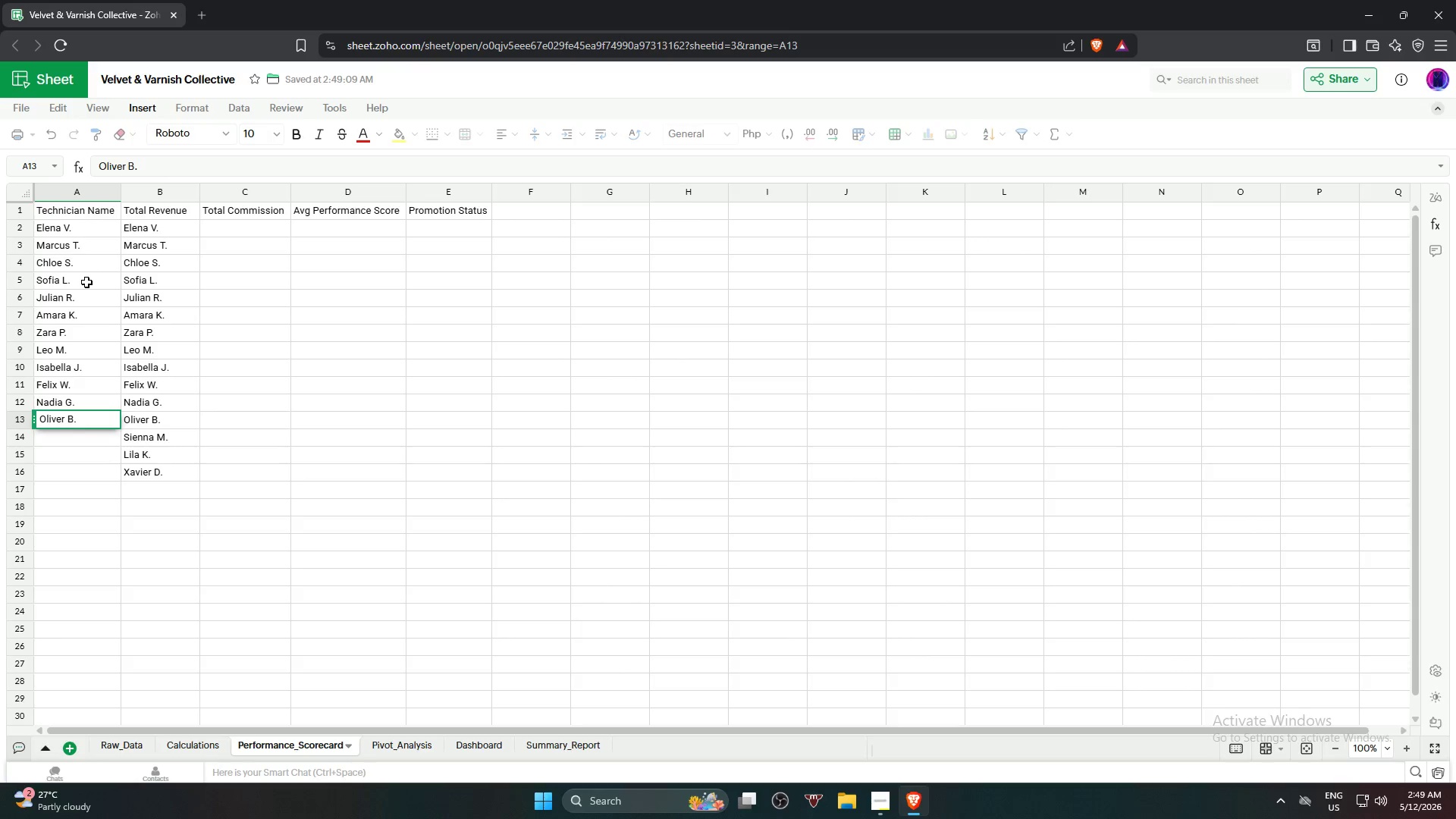 
key(Enter)
 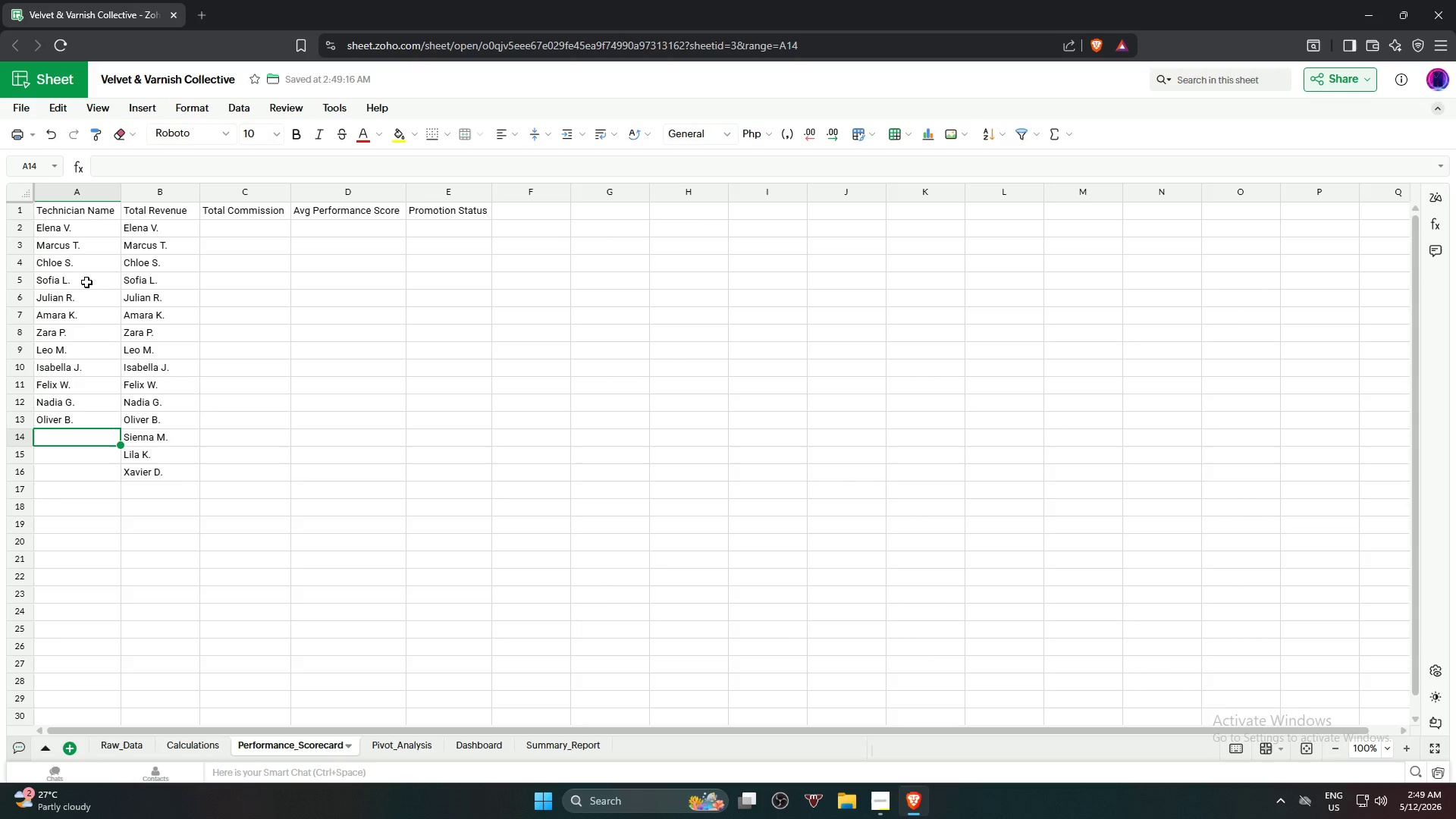 
type(Sienna M.)
 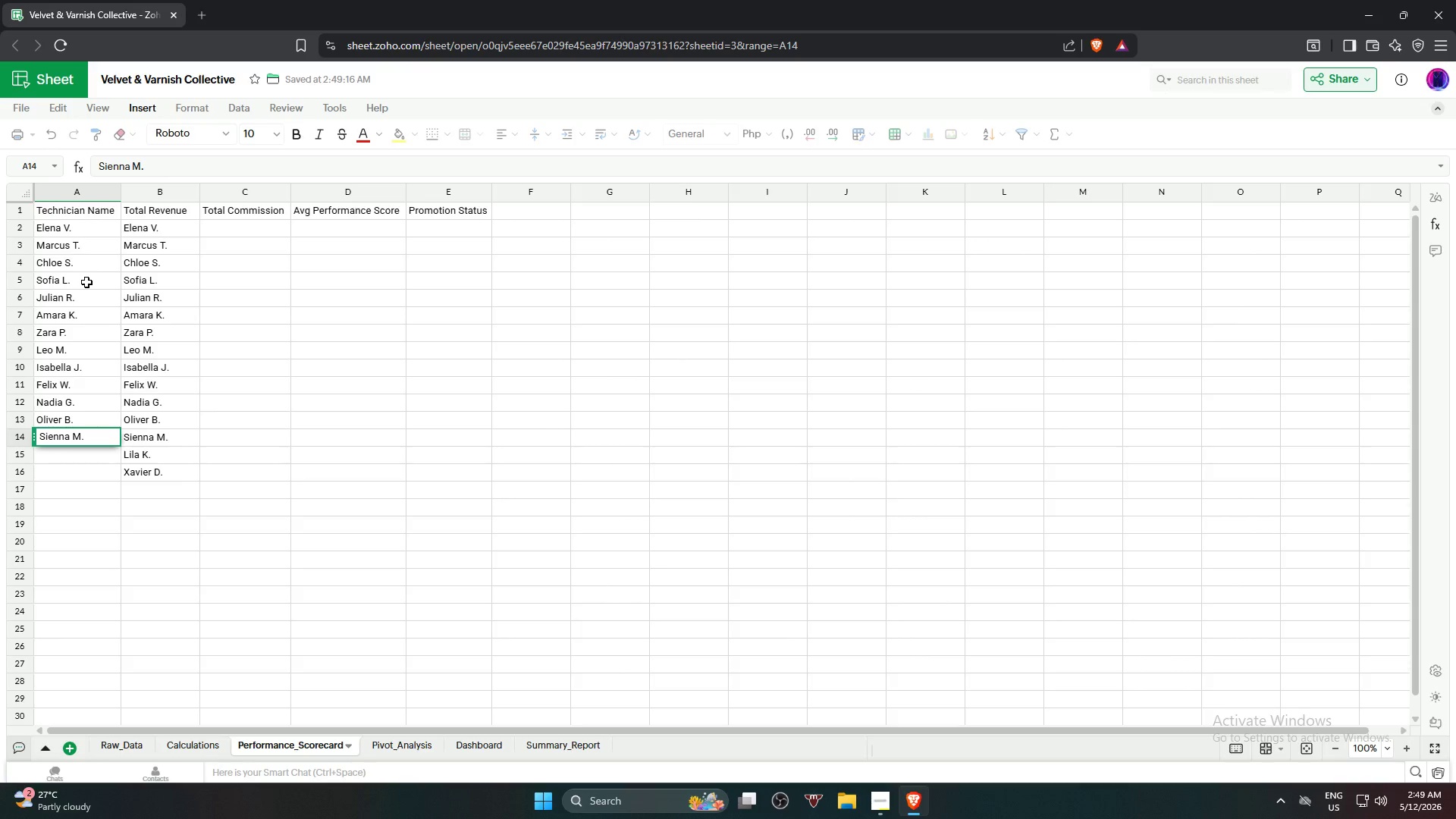 
key(Enter)
 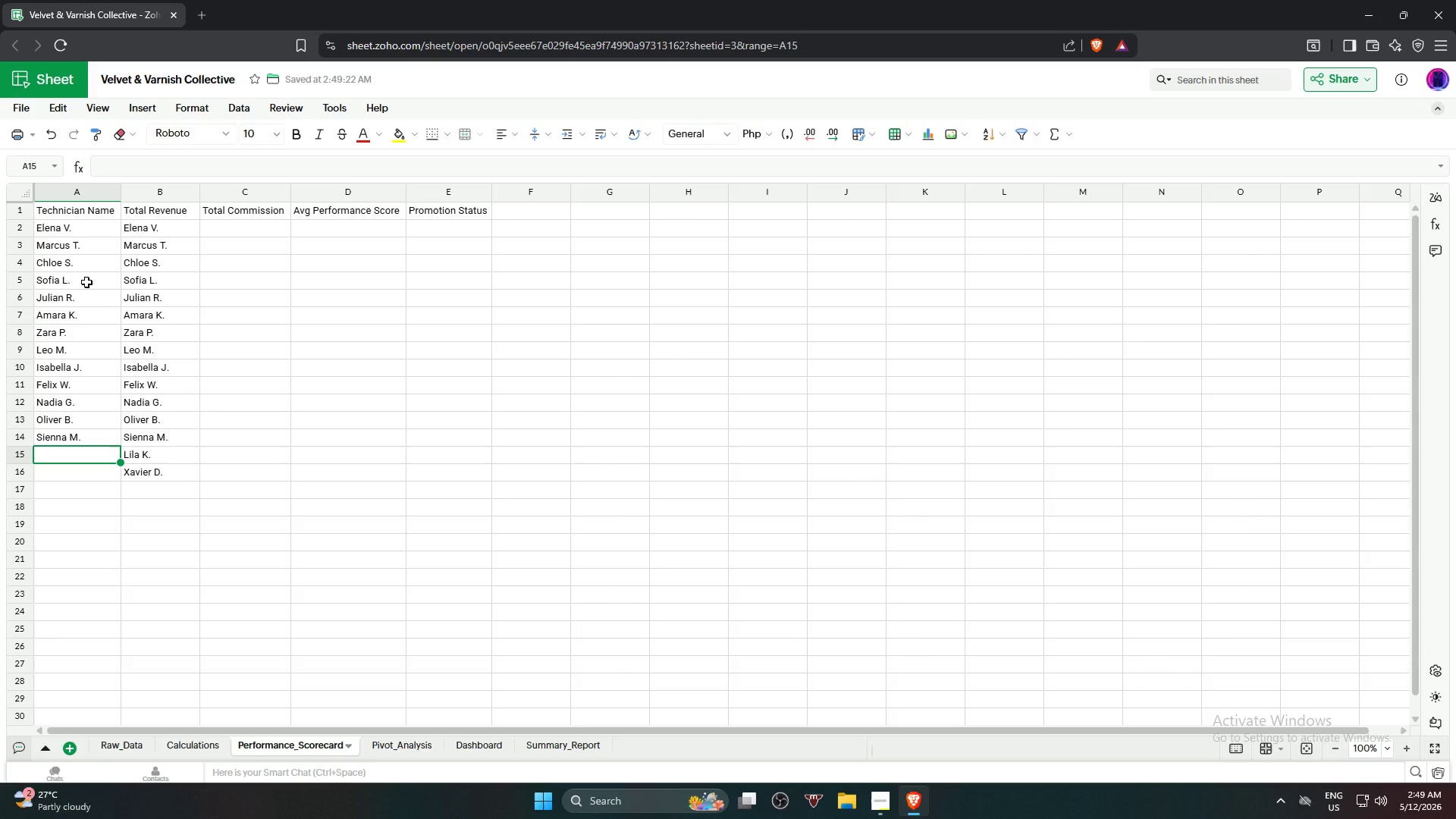 
type(Lila K.)
 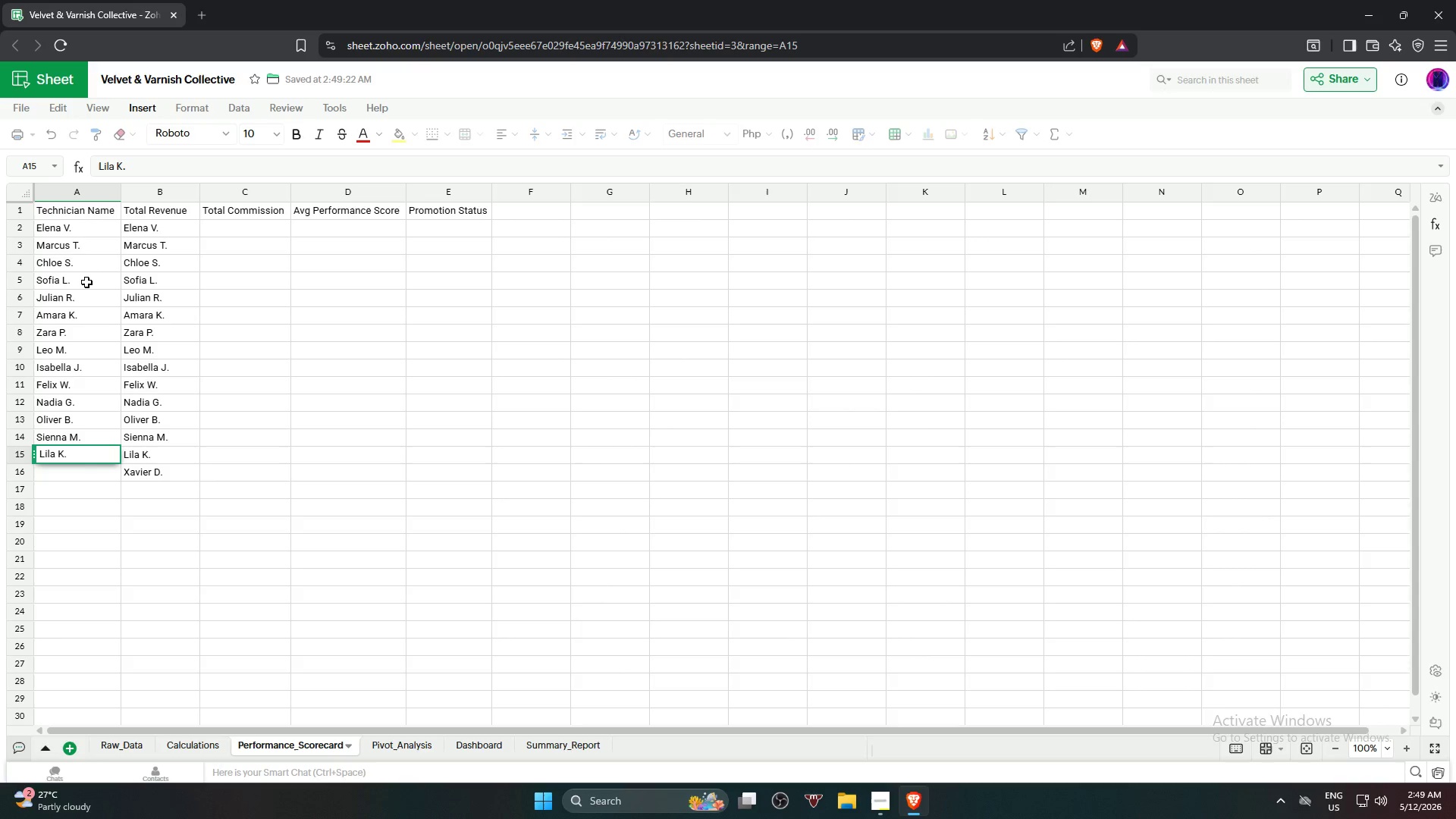 
key(Enter)
 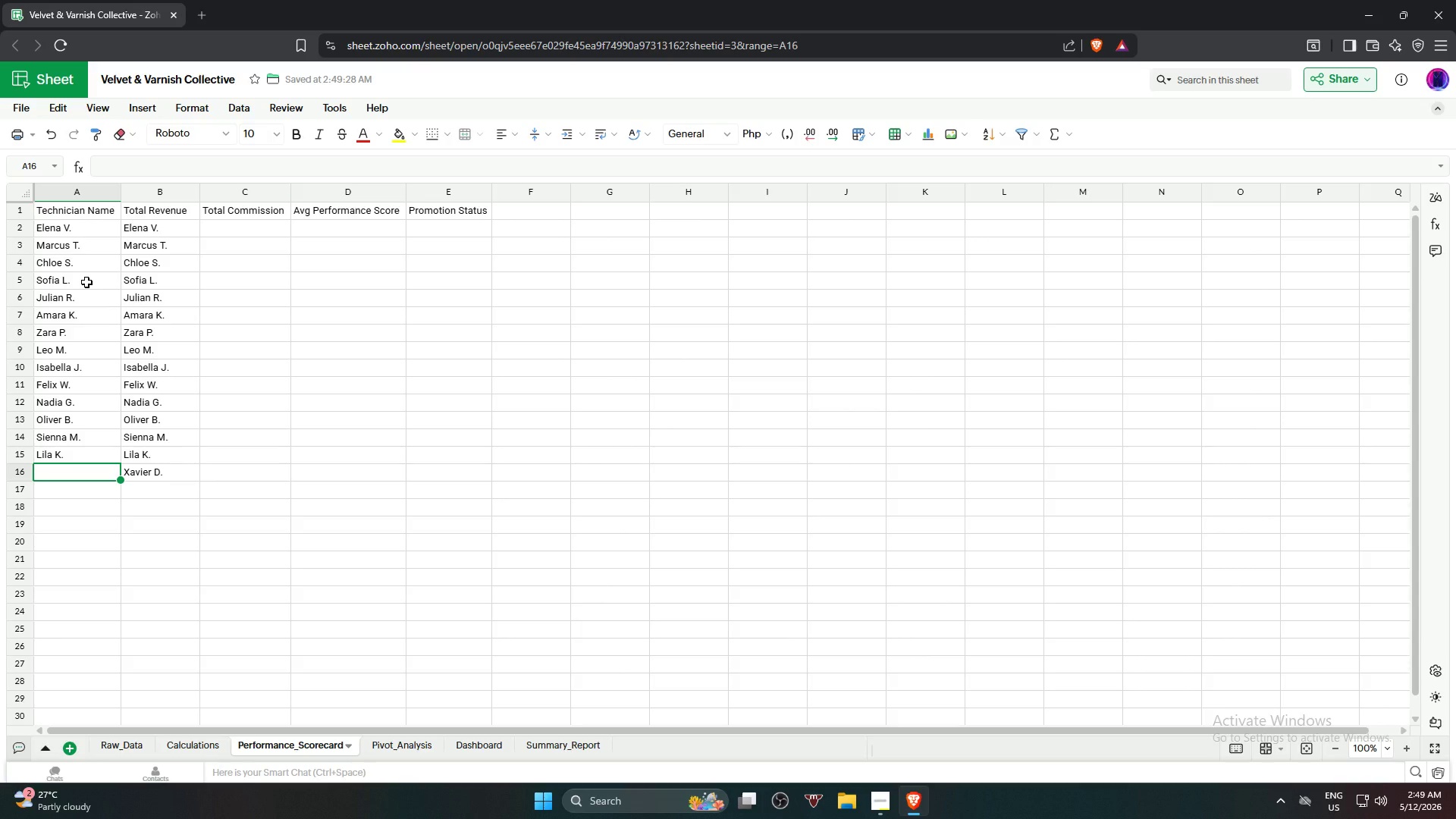 
type(Xac)
key(Backspace)
type(view )
key(Backspace)
key(Backspace)
type(r D/)
key(Backspace)
type(.)
 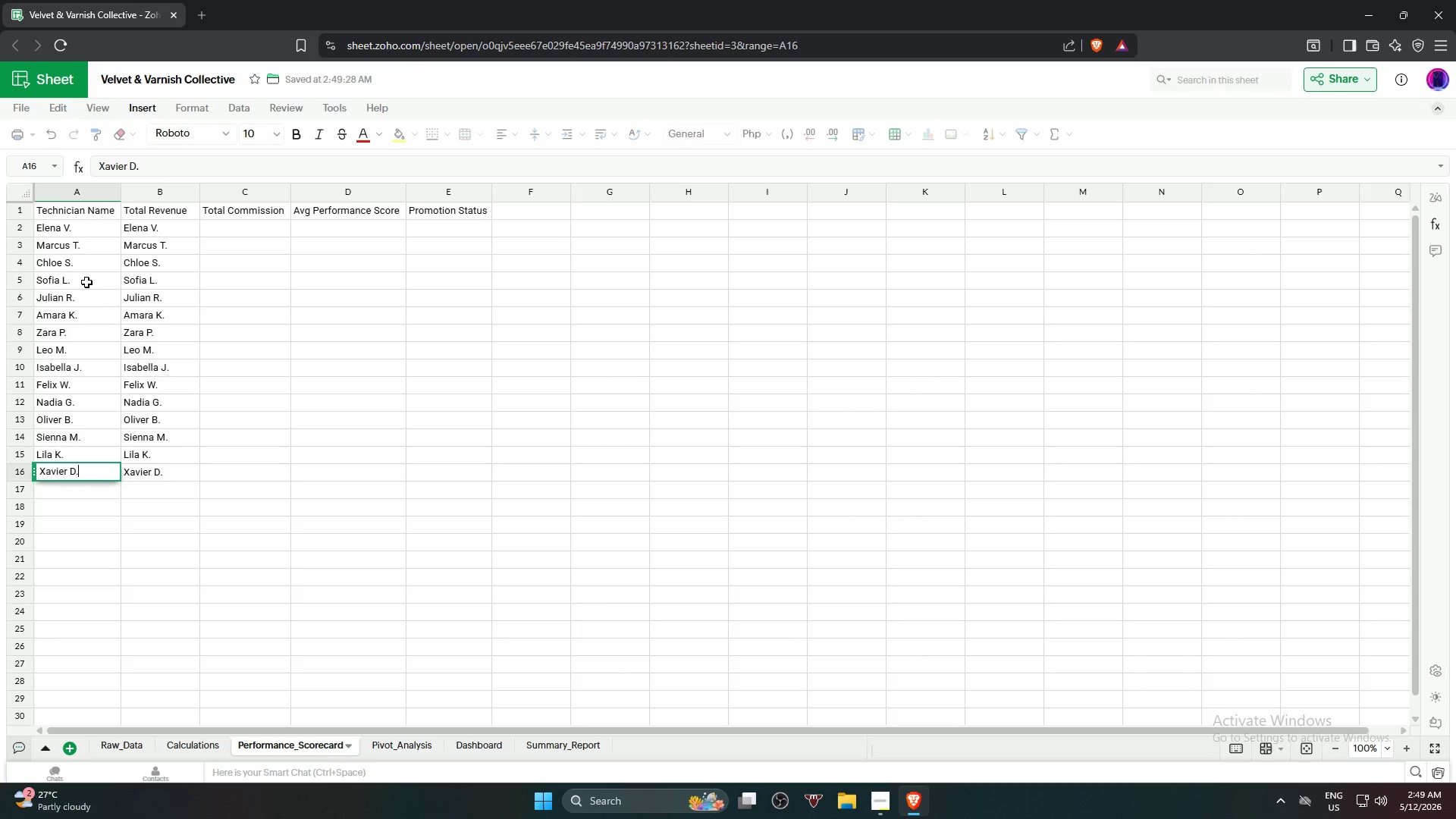 
key(Enter)
 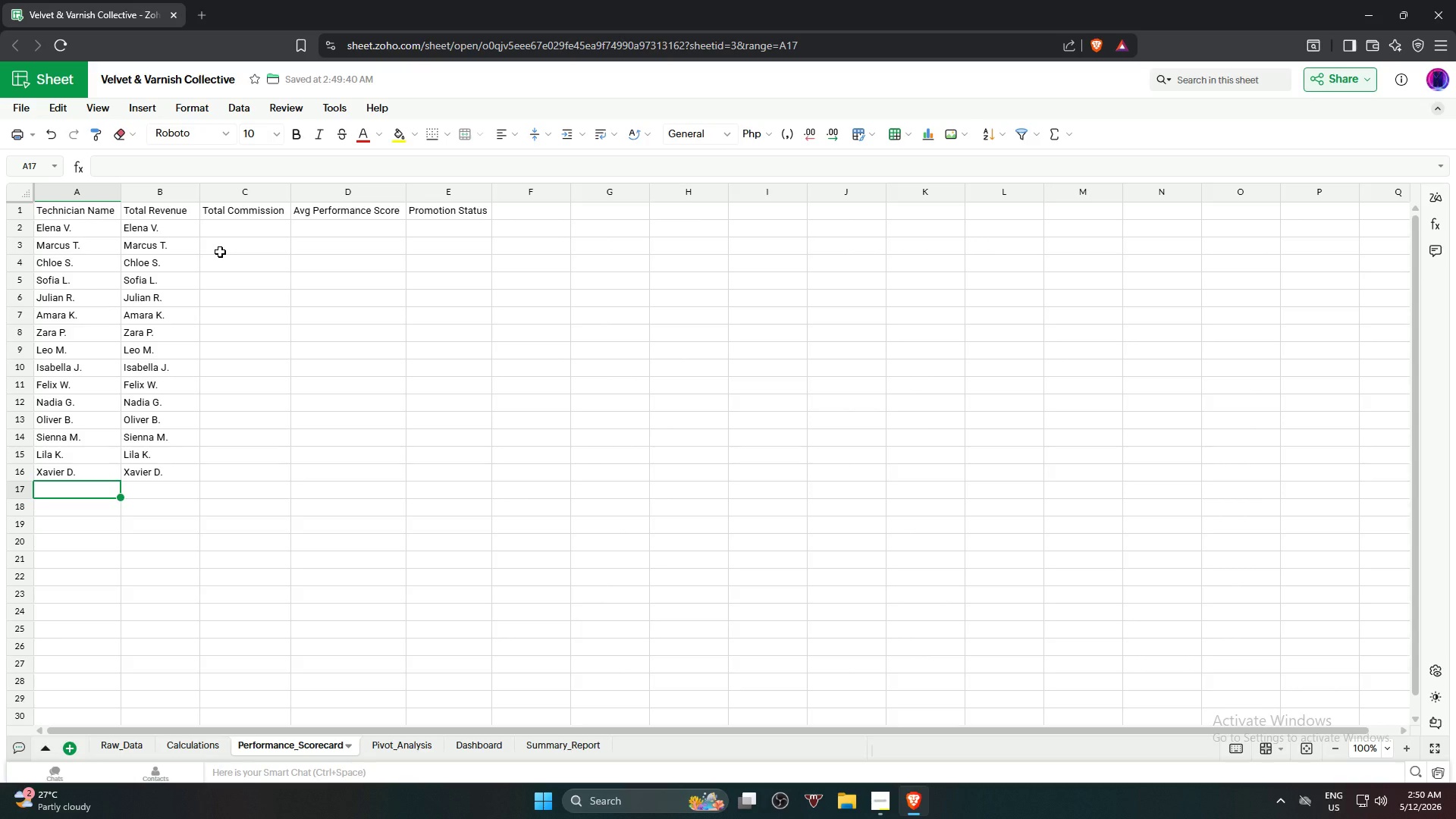 
wait(32.16)
 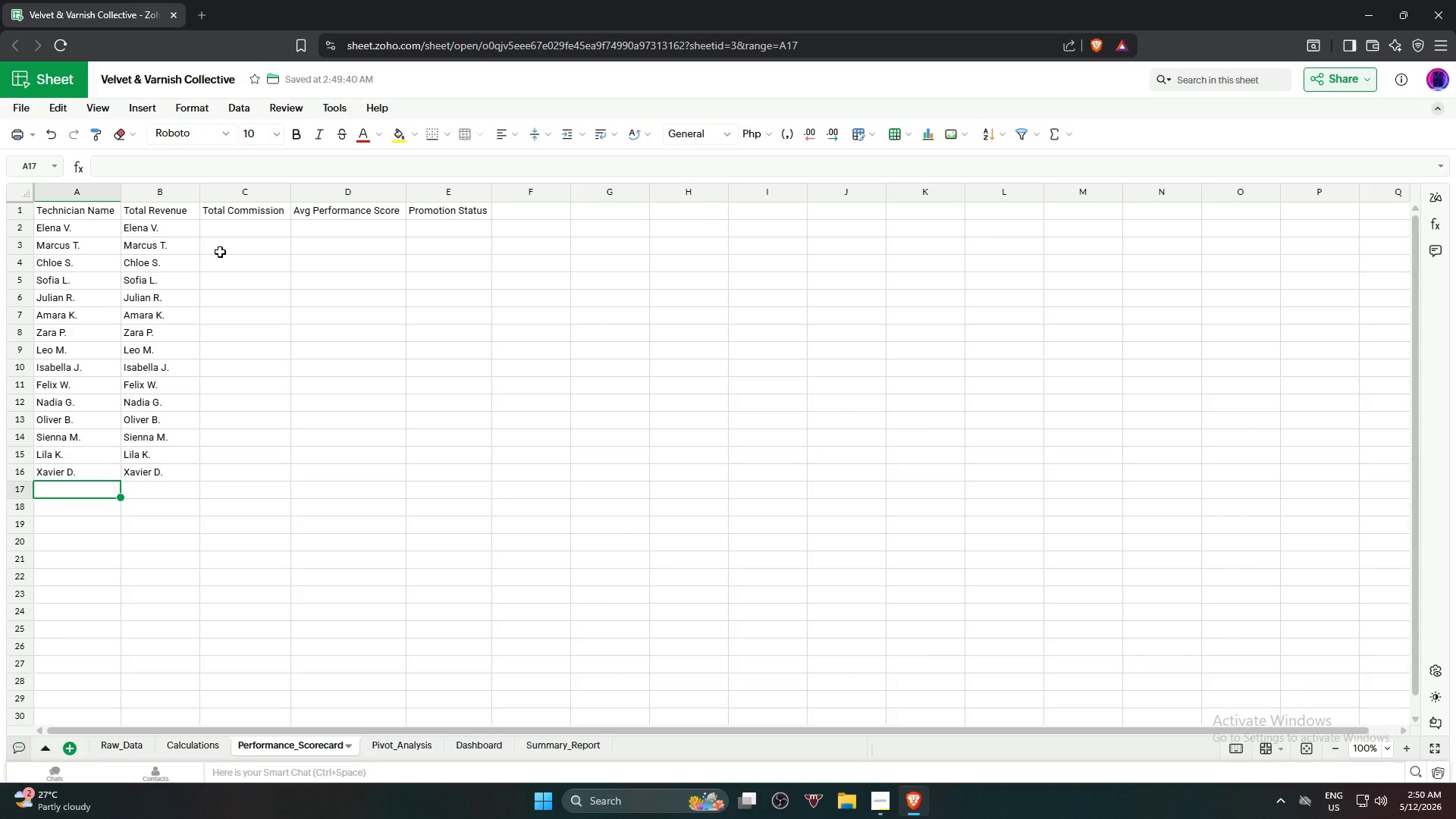 
left_click([156, 228])
 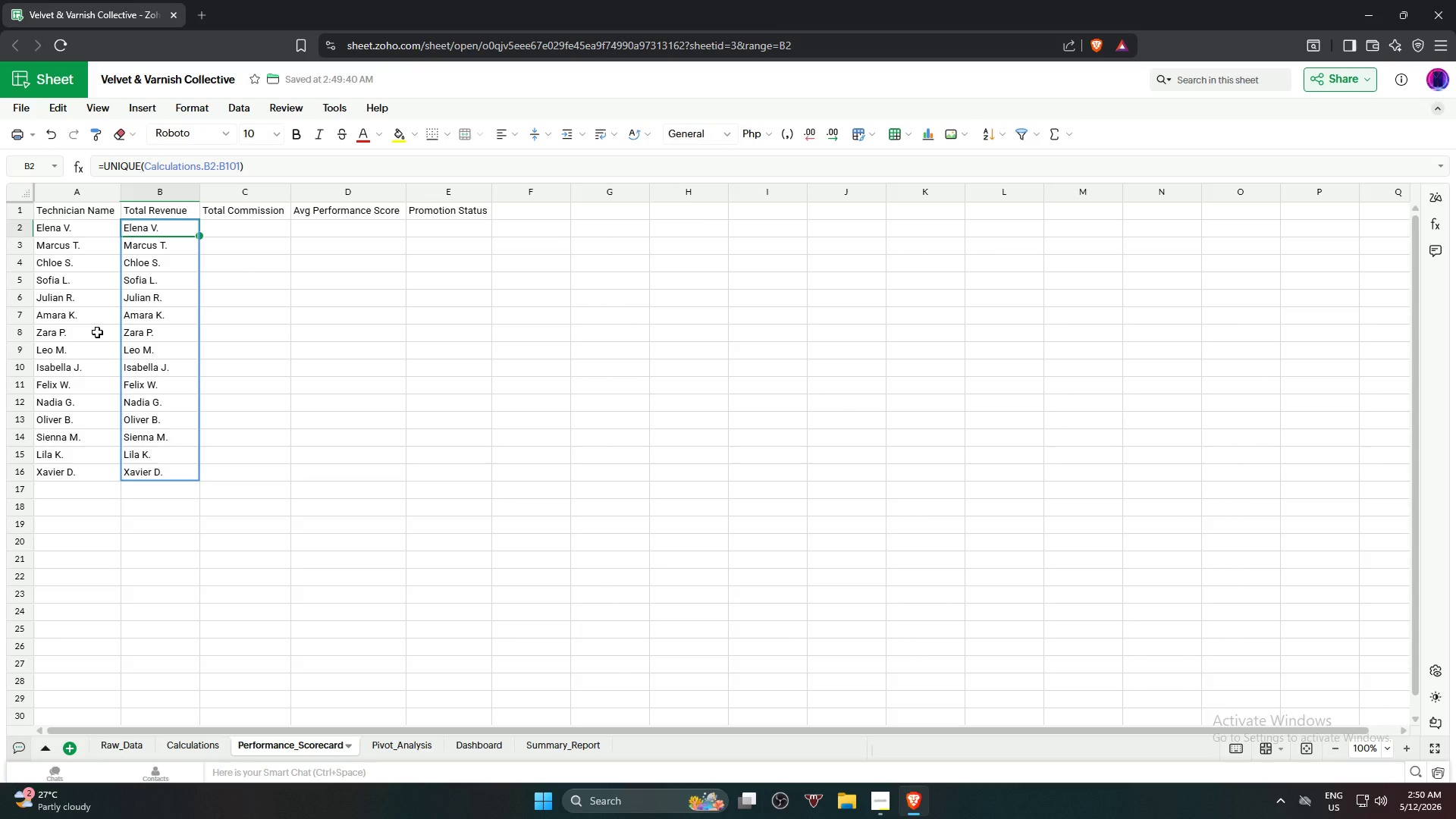 
key(Delete)
 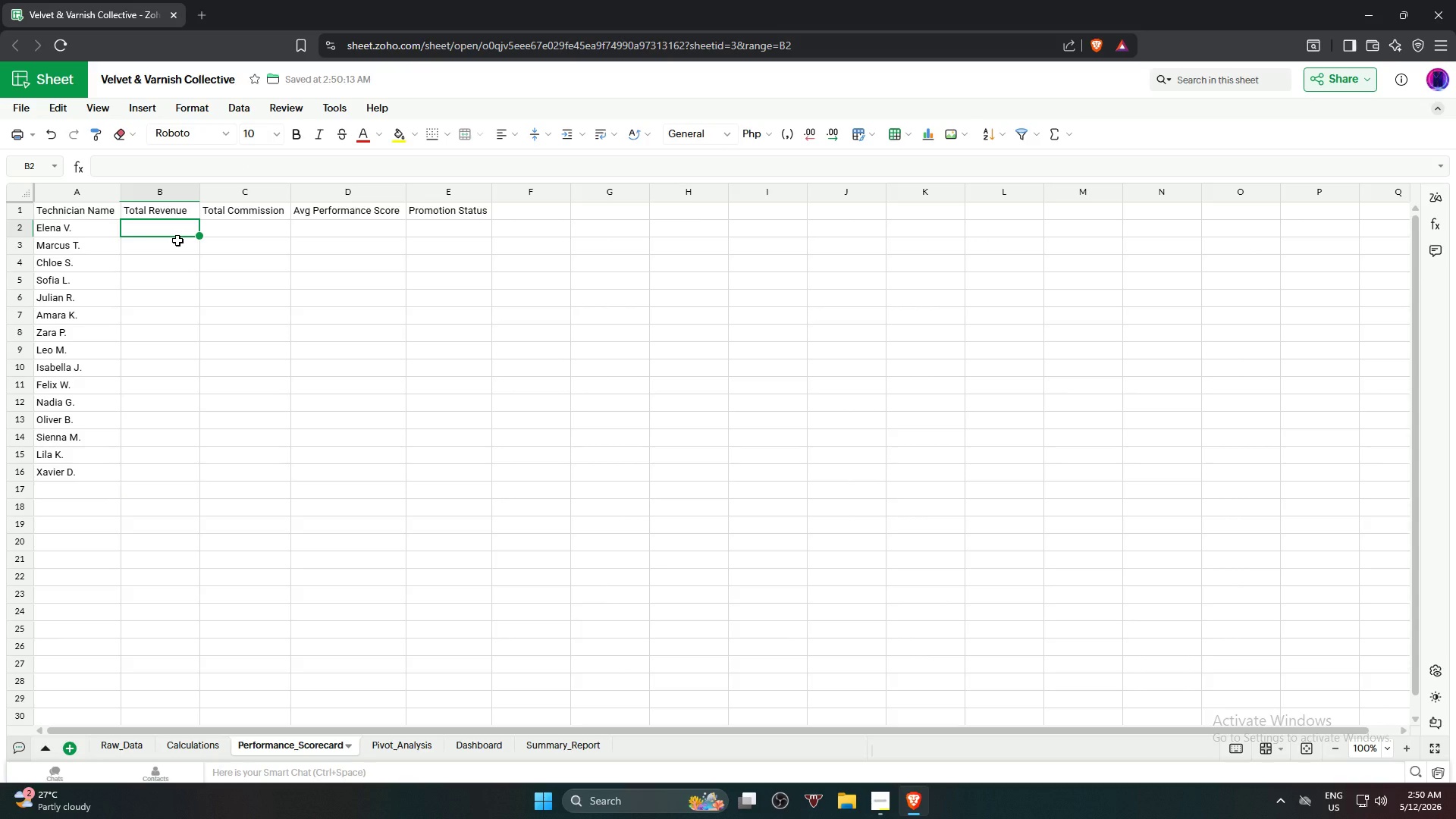 
type(=sumif)
 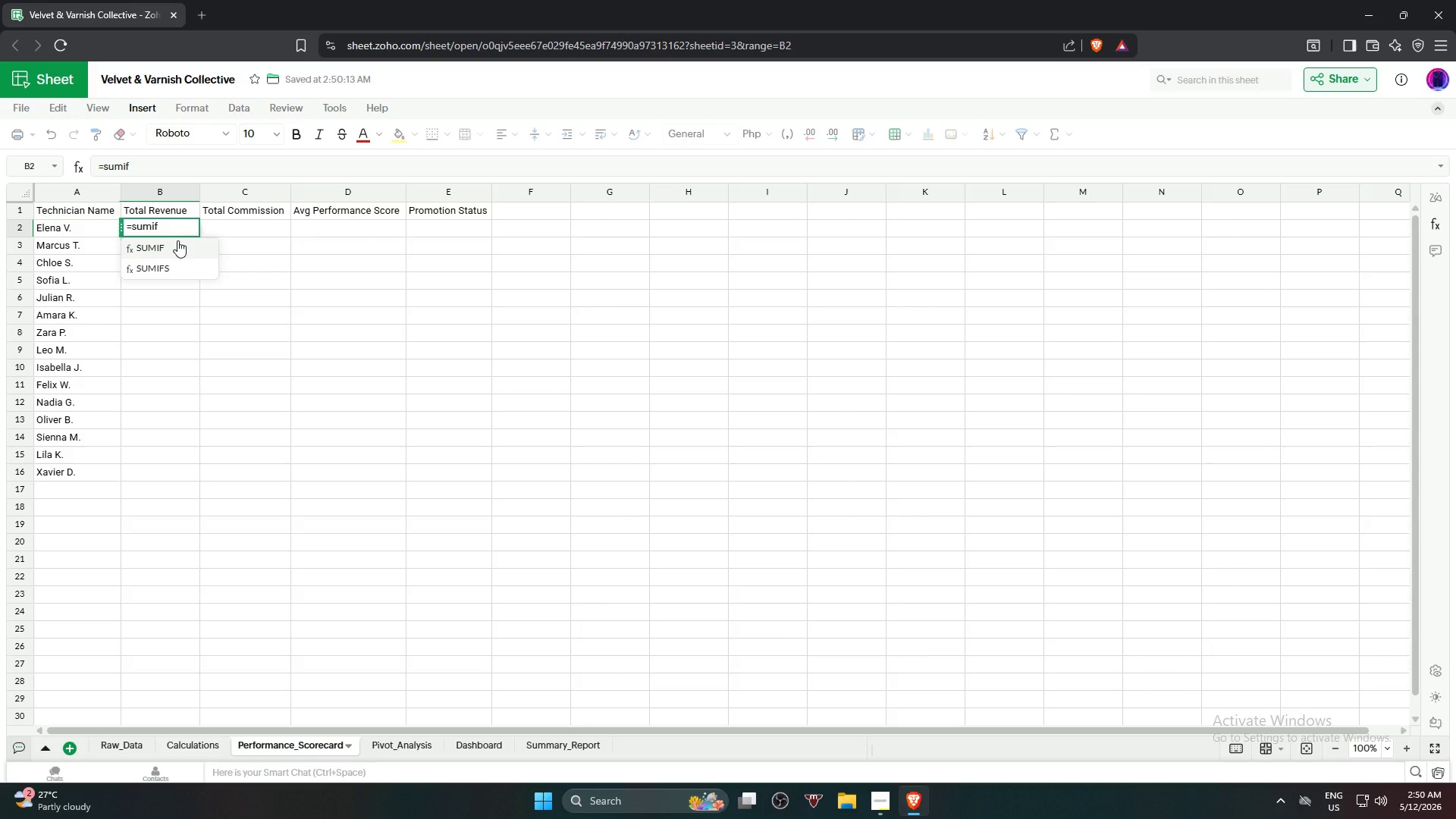 
left_click([177, 240])
 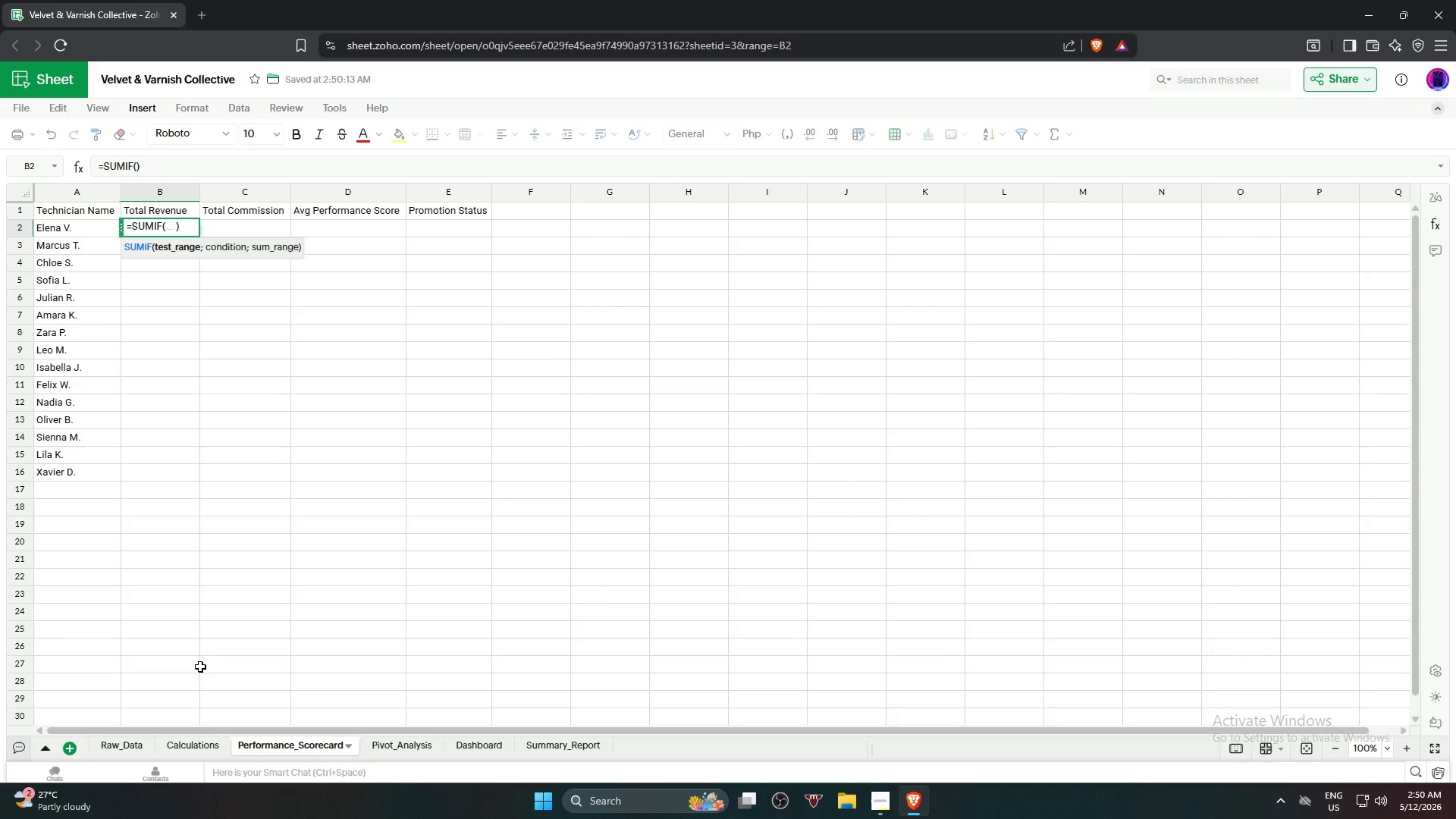 
left_click([193, 740])
 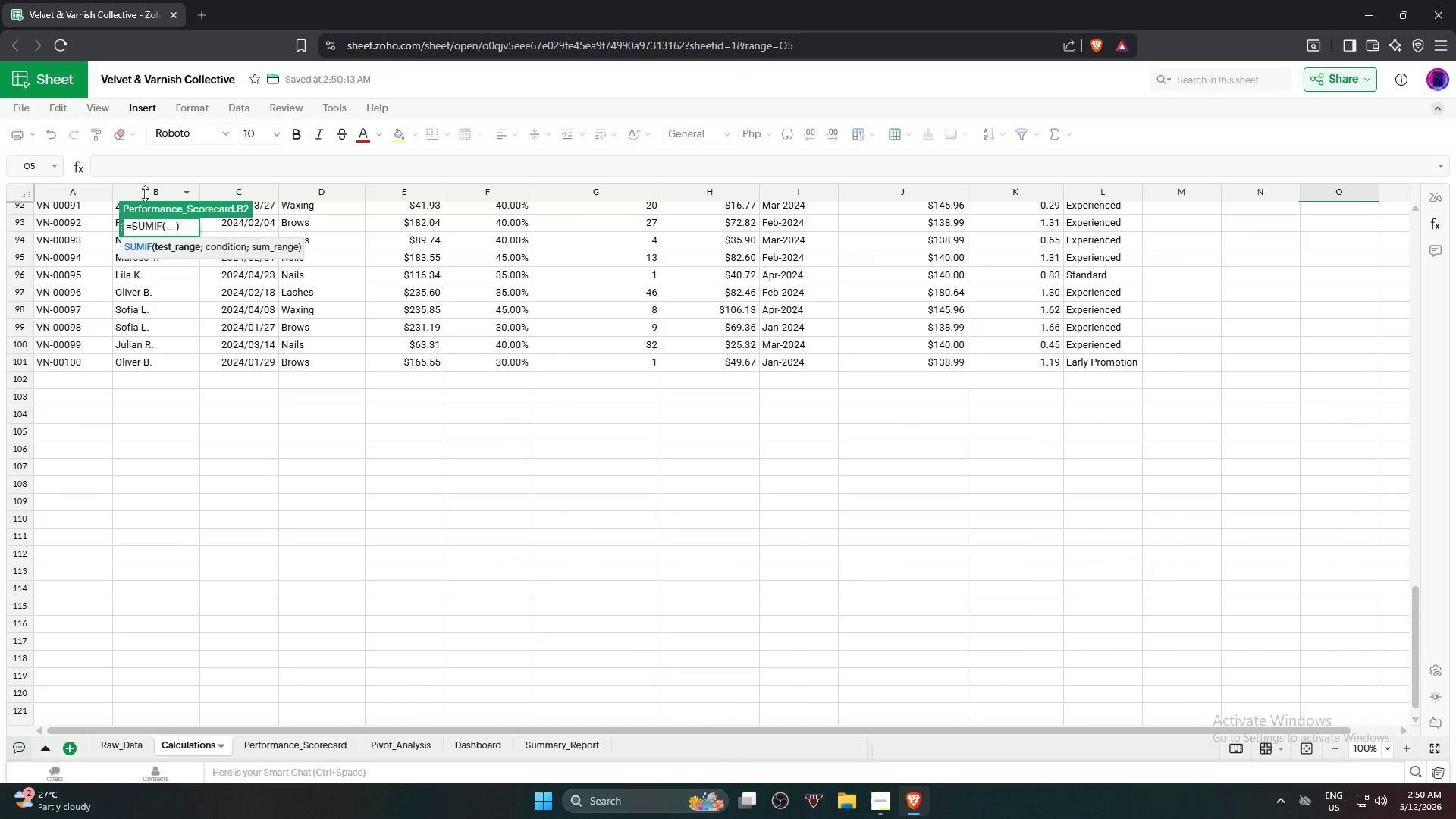 
left_click([145, 193])
 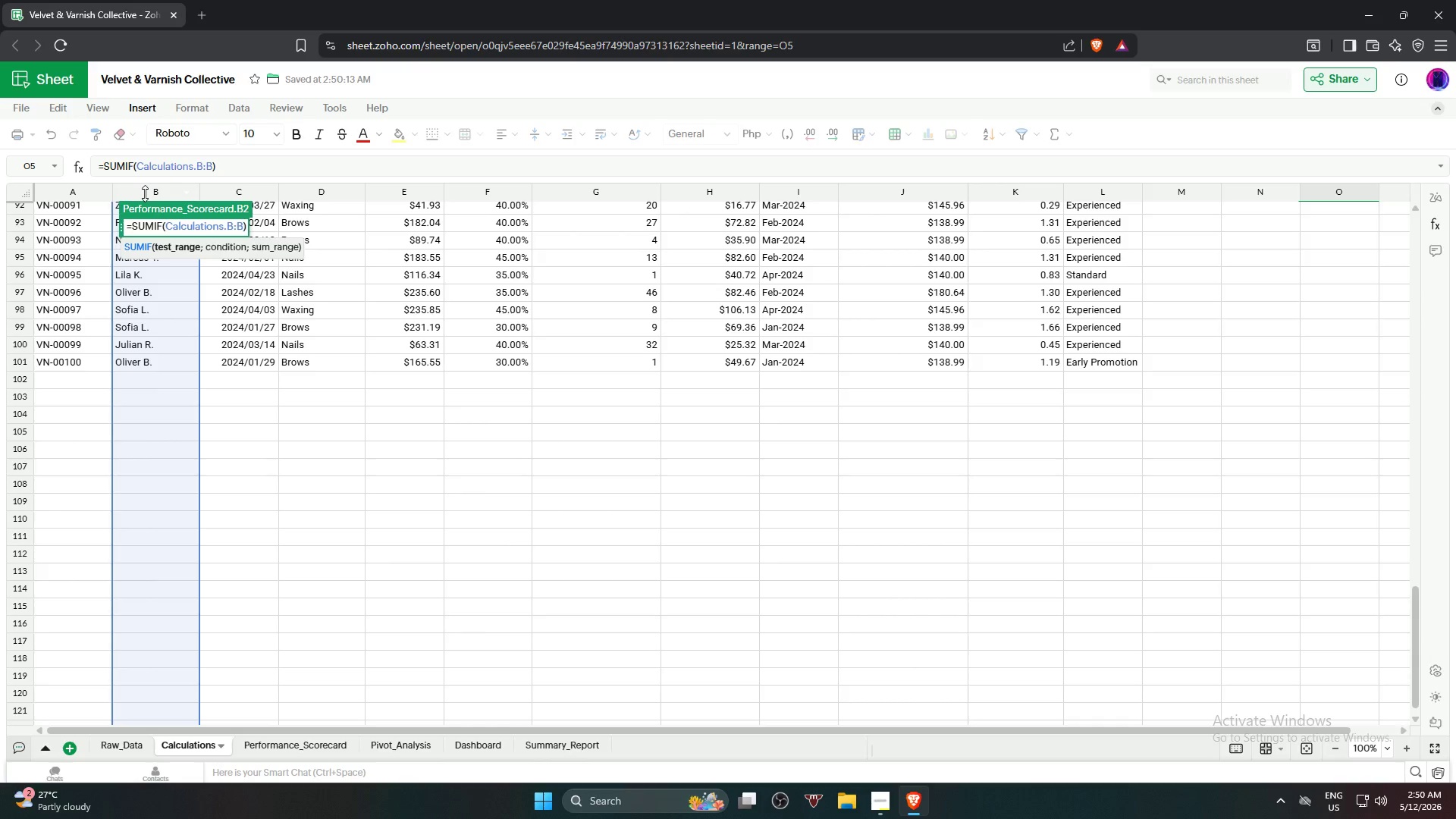 
key(Comma)
 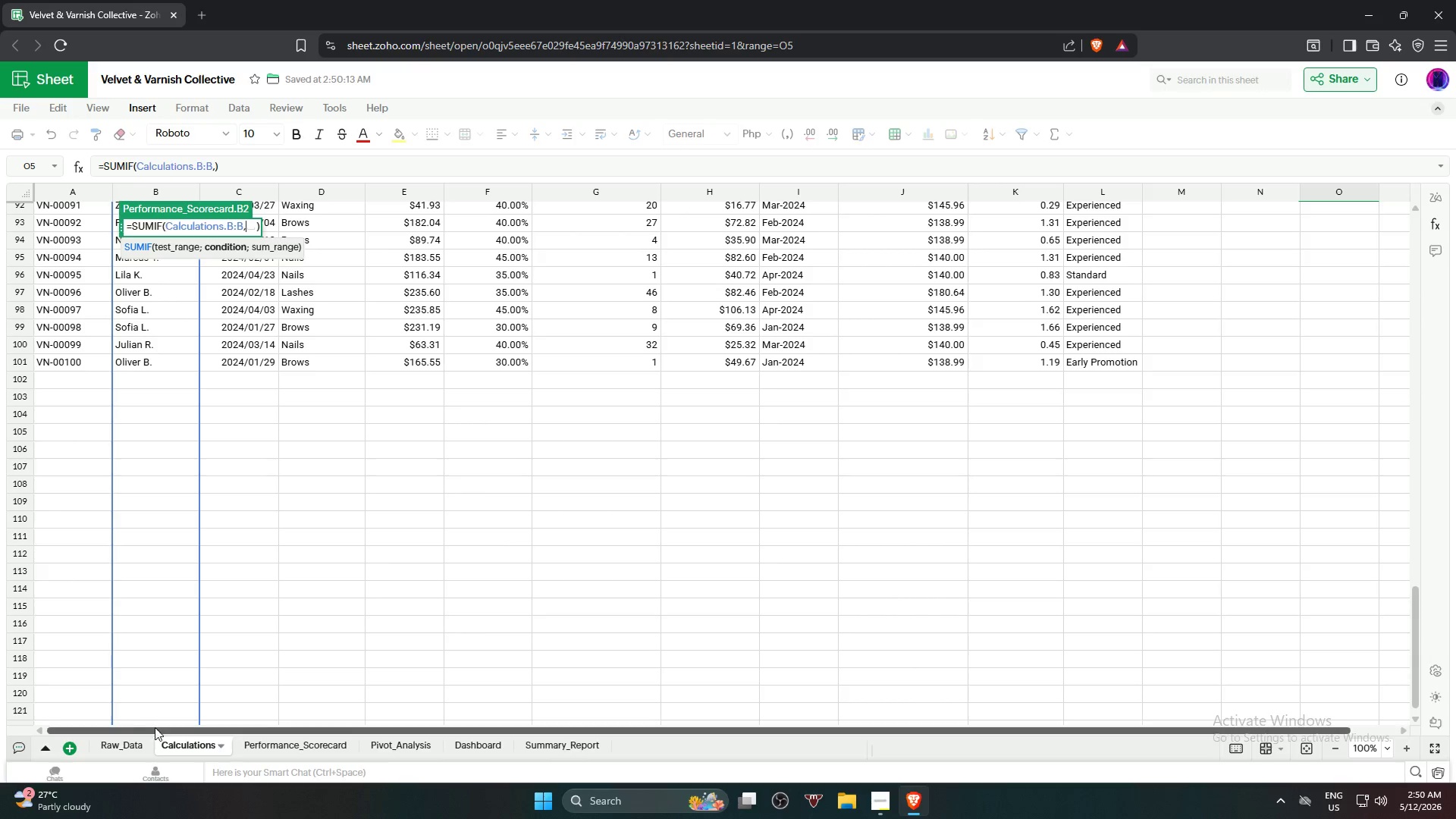 
mouse_move([136, 752])
 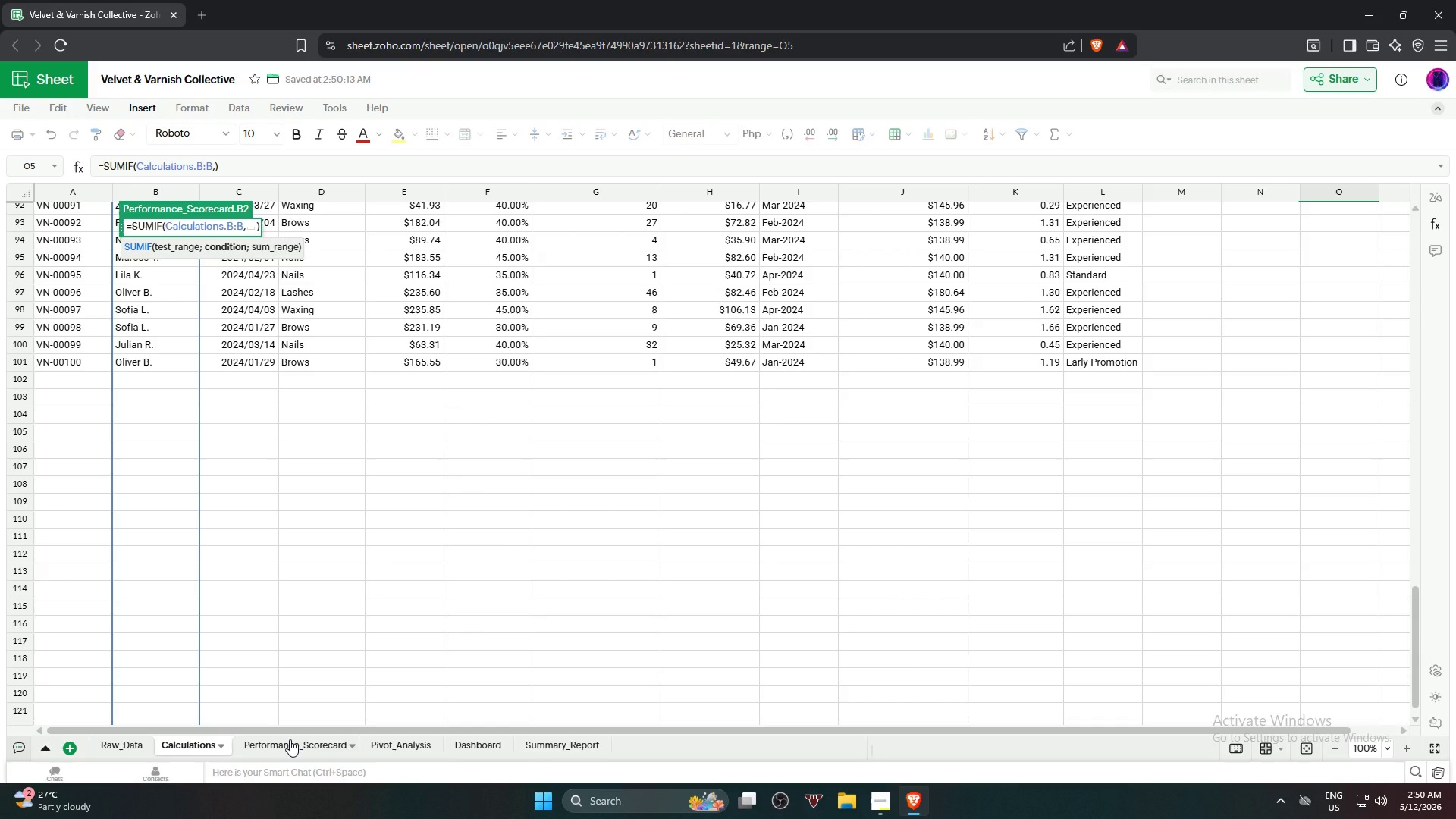 
left_click([290, 739])
 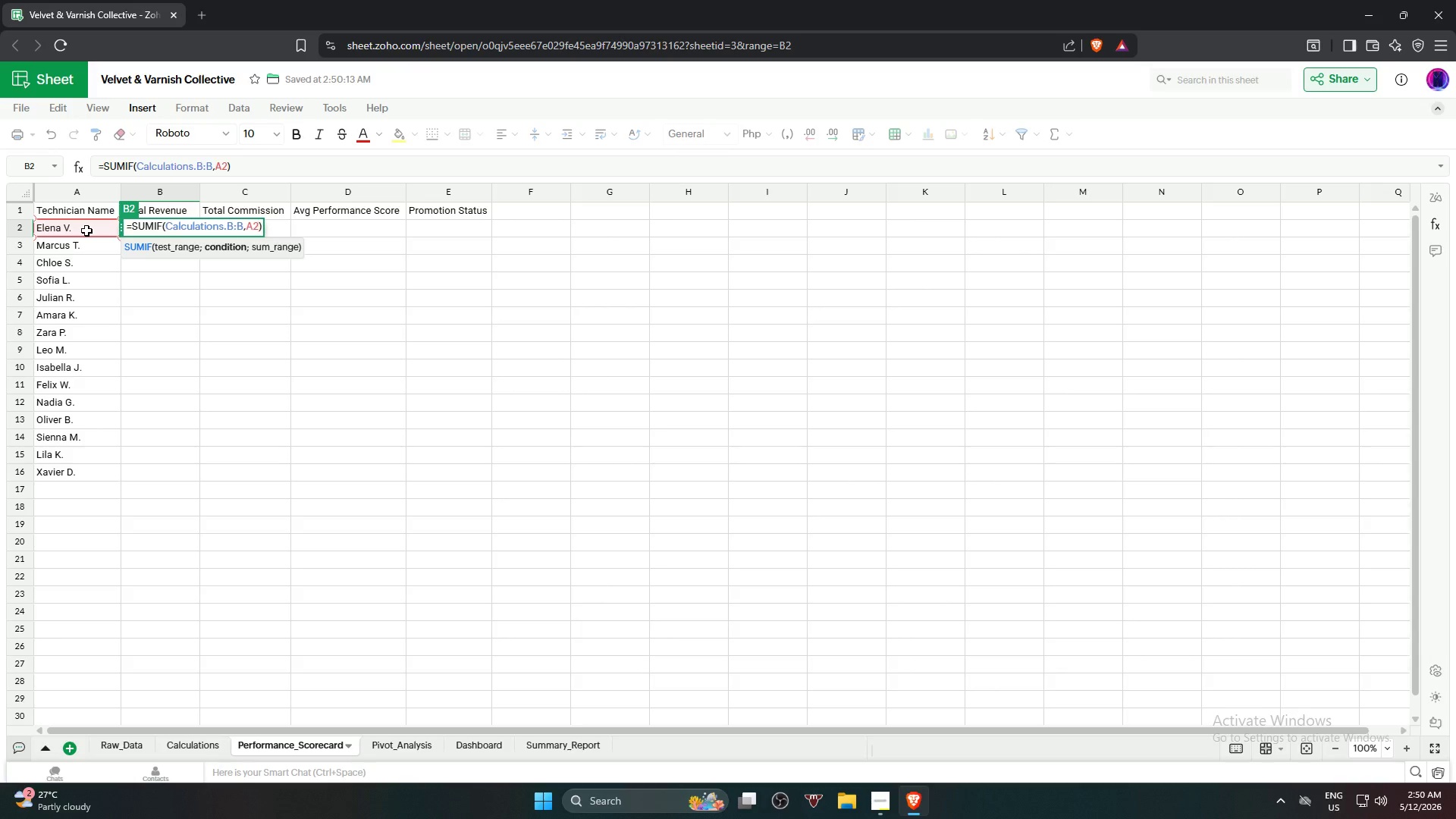 
wait(5.25)
 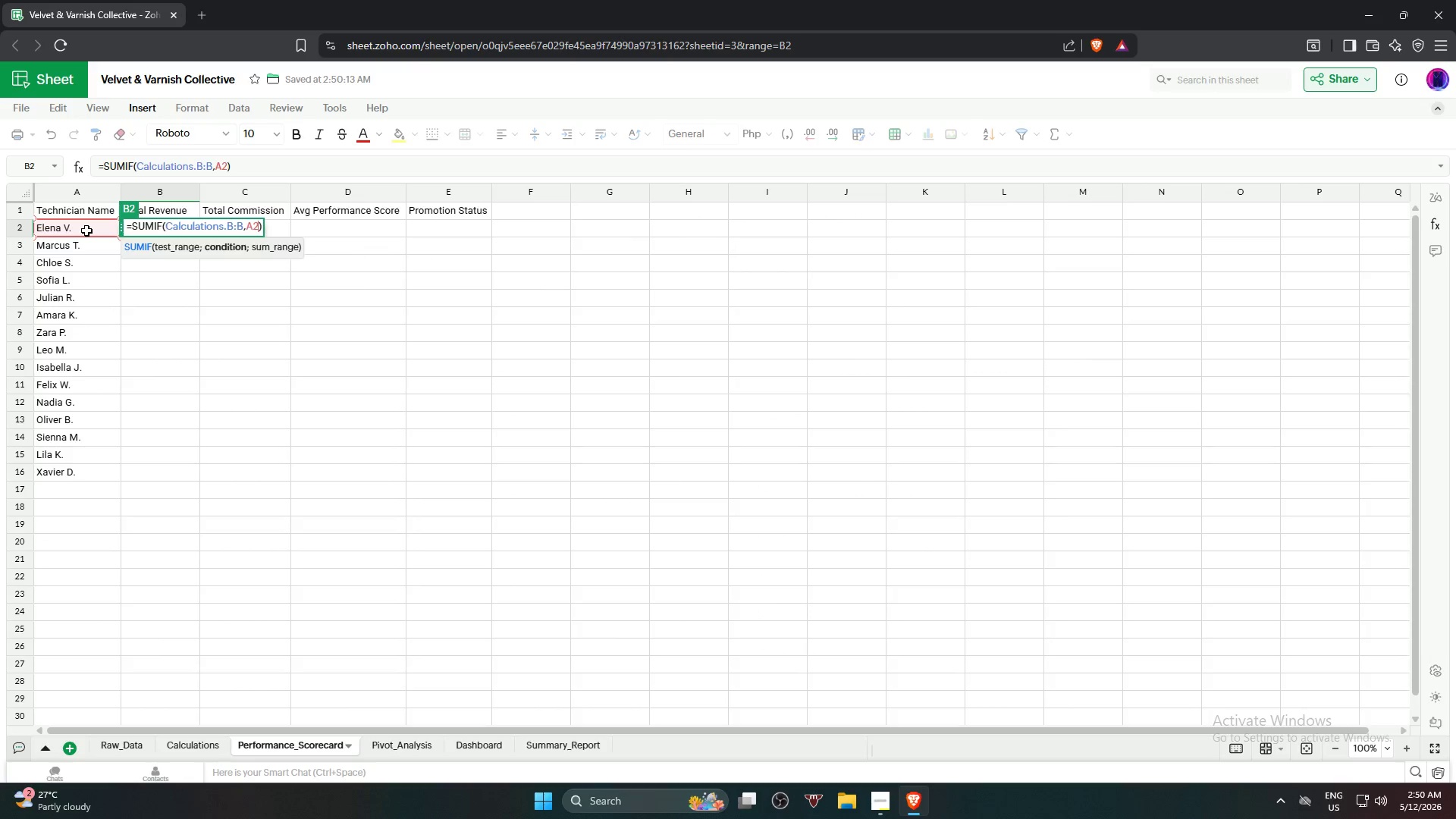 
key(Comma)
 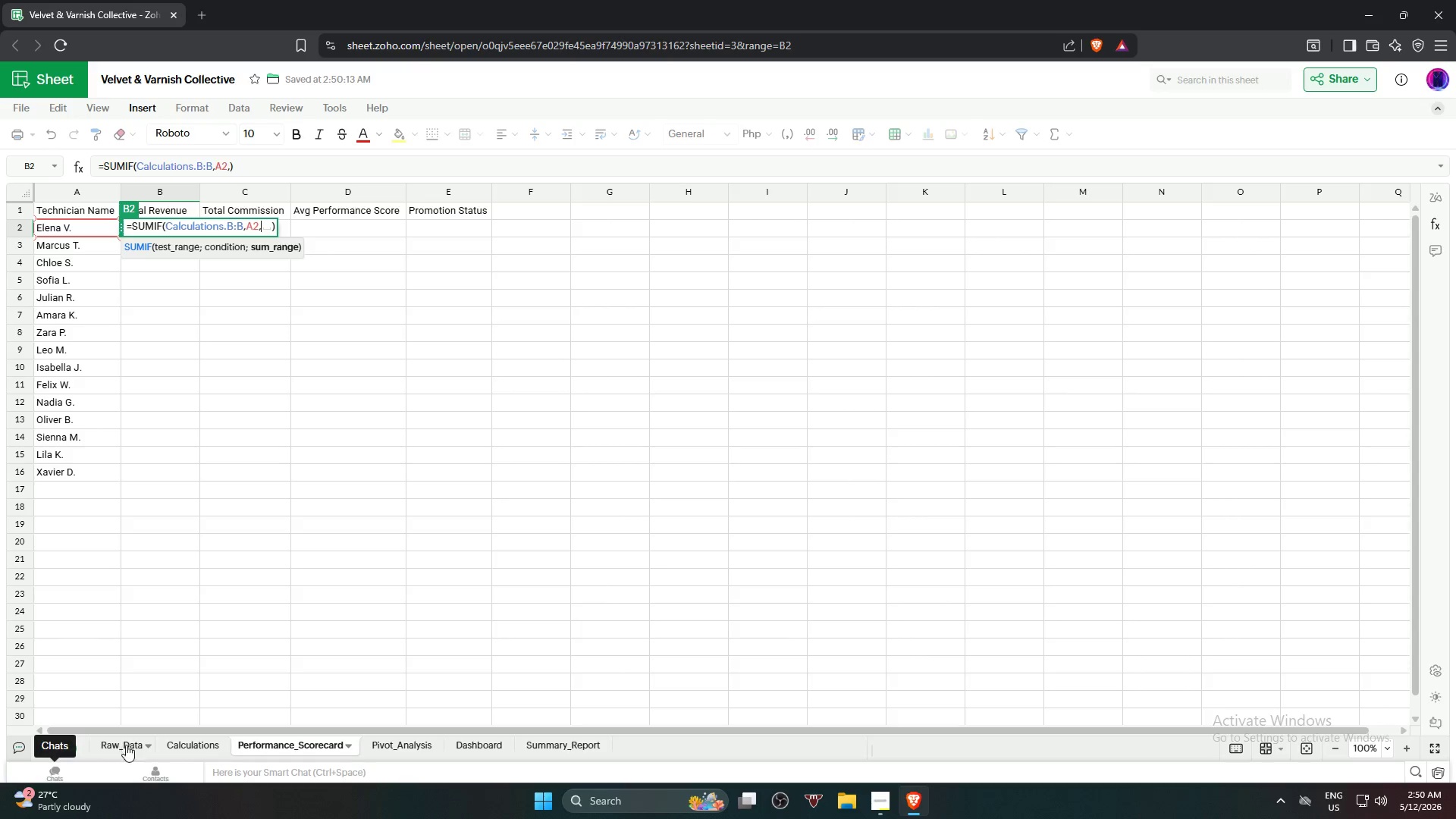 
left_click([180, 752])
 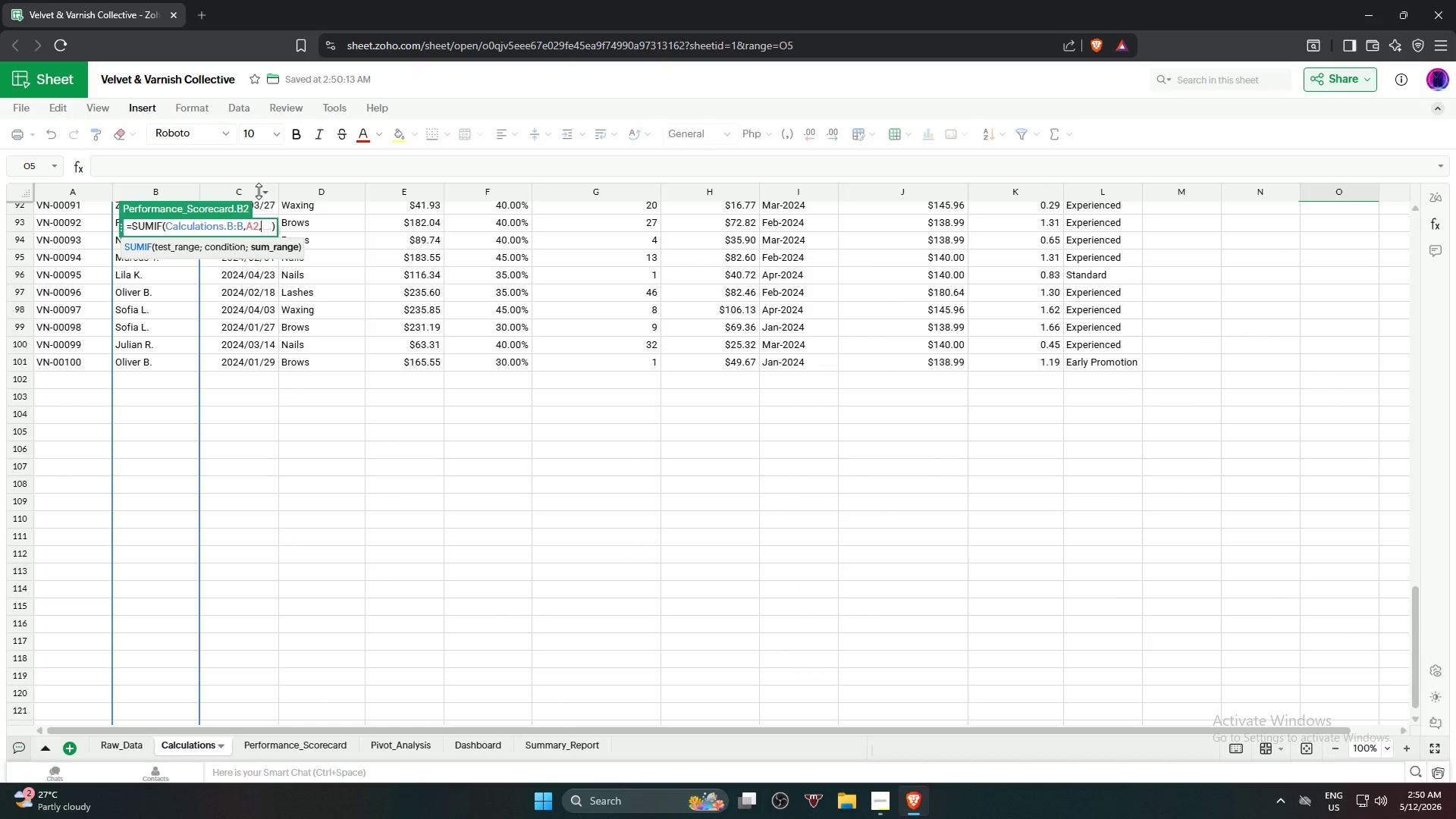 
left_click([388, 193])
 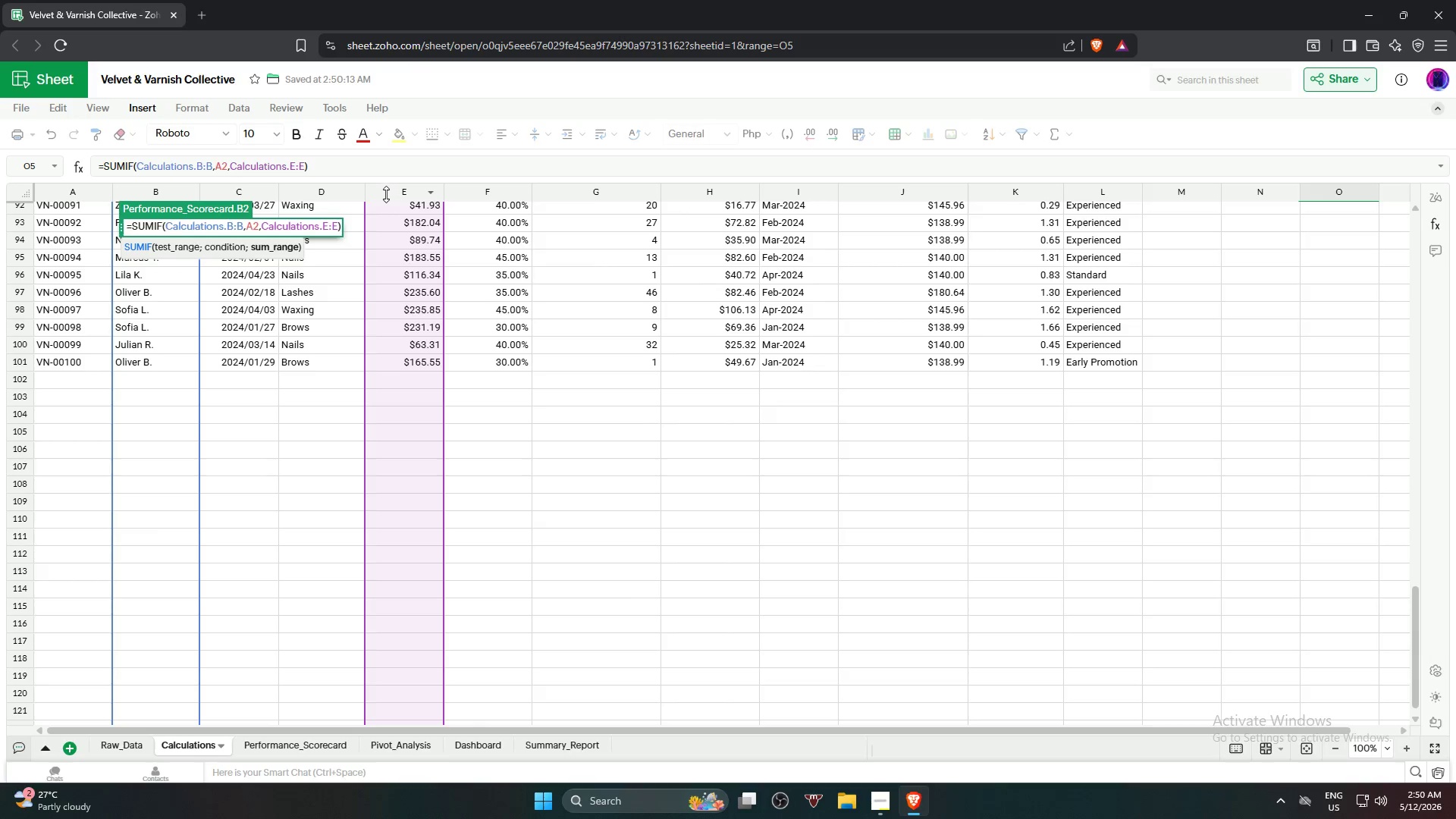 
key(NumpadEnter)
 